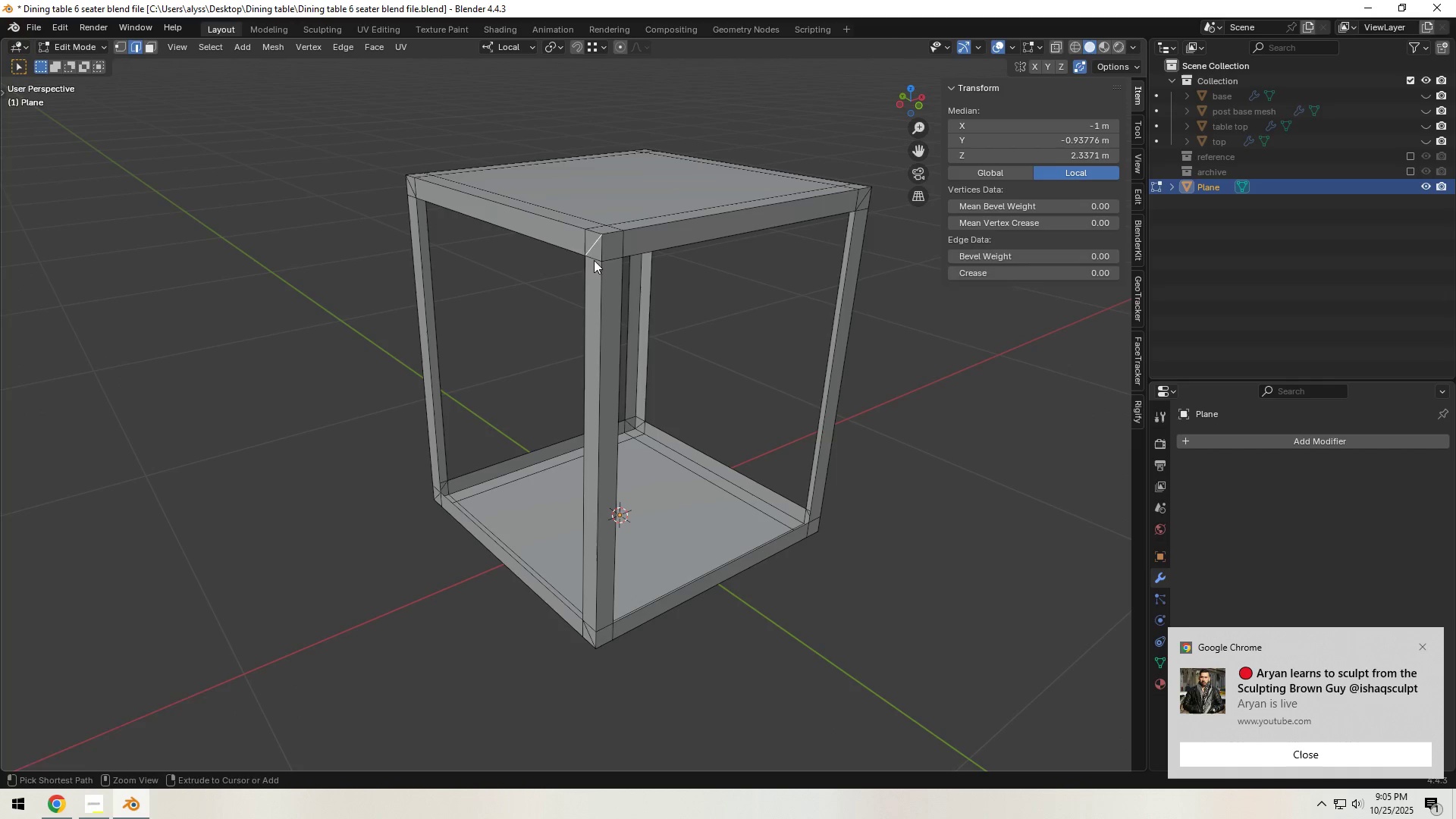 
key(Control+X)
 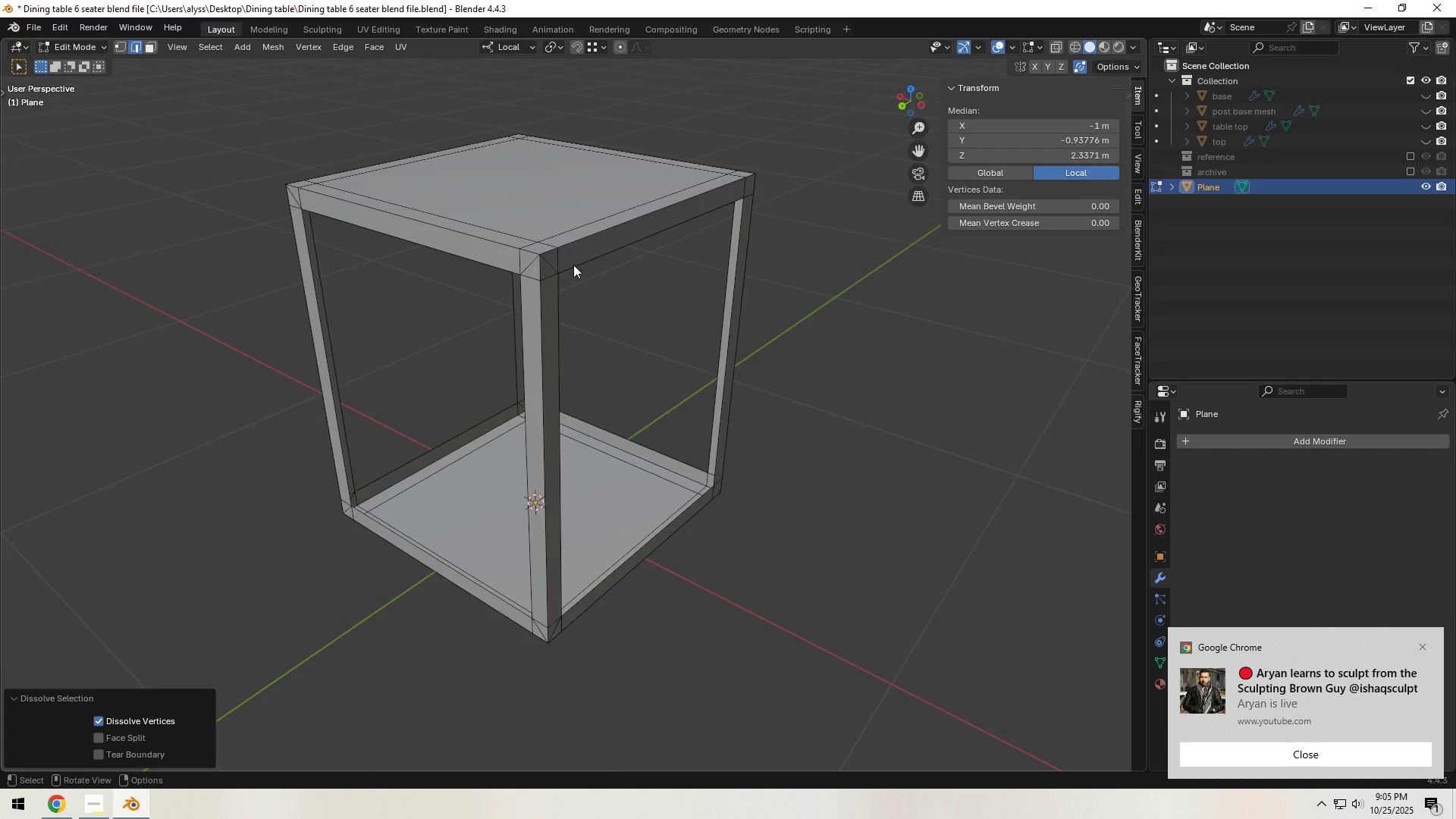 
key(Control+ControlLeft)
 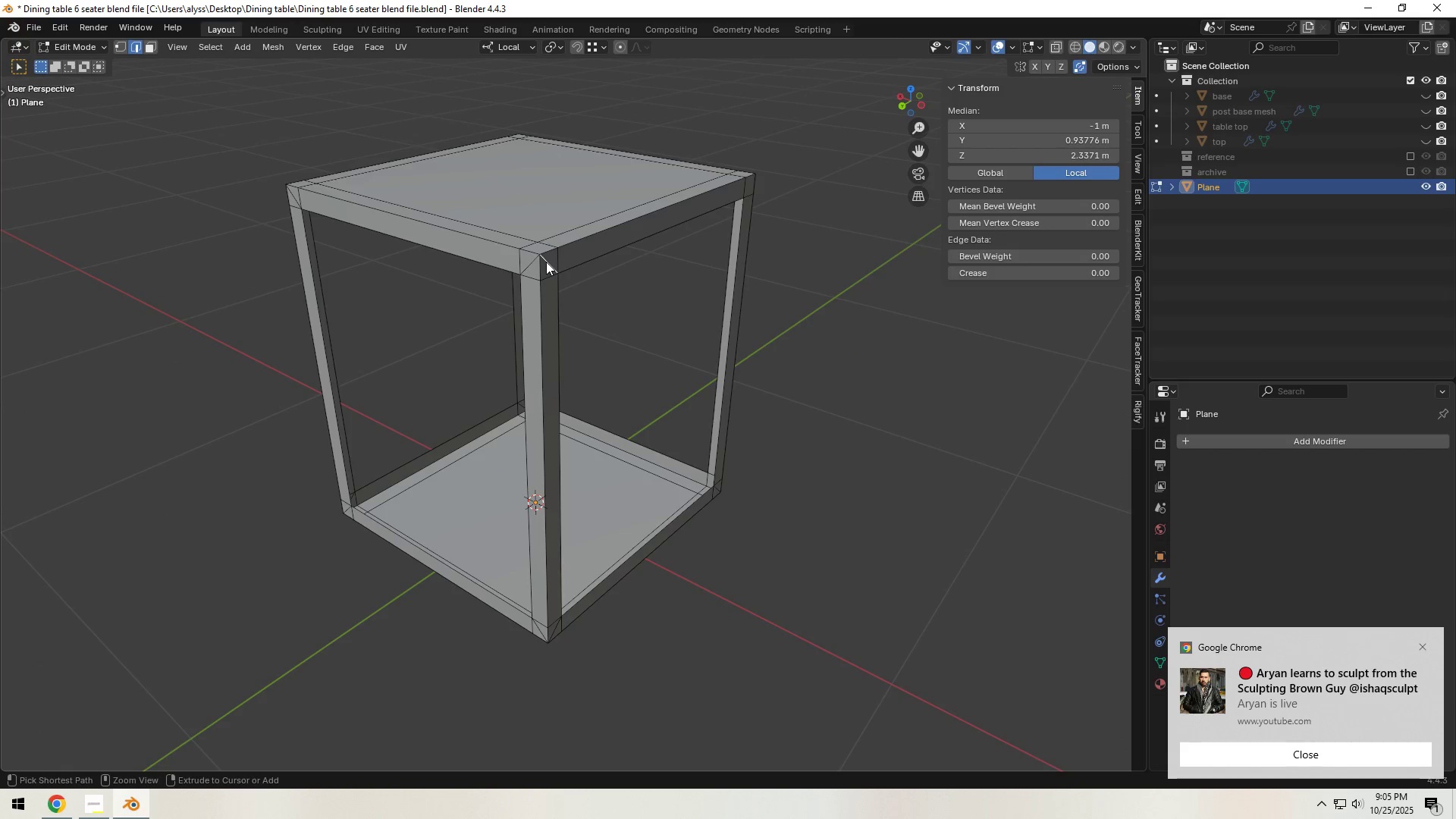 
key(Control+X)
 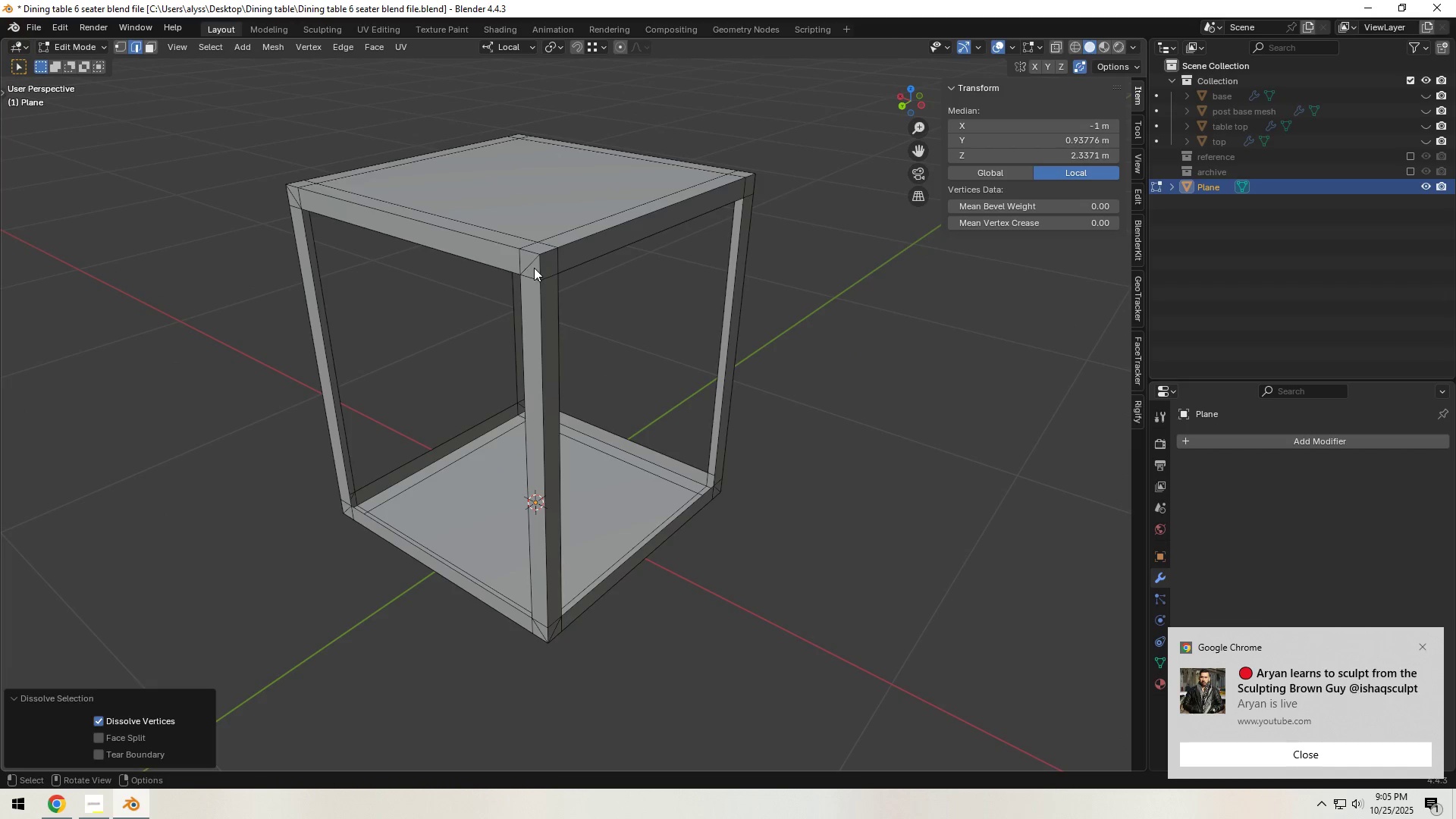 
left_click([534, 268])
 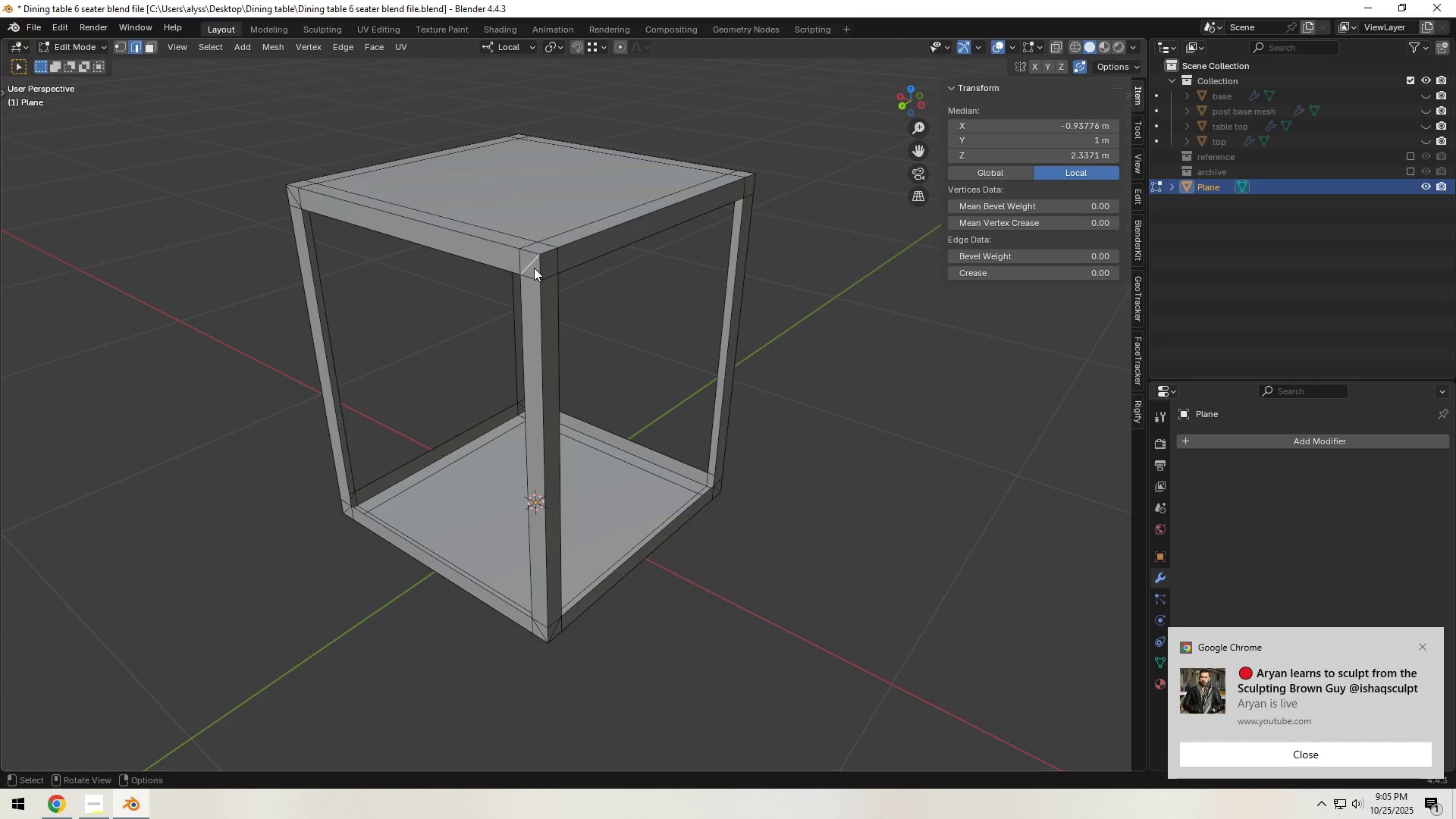 
key(Control+ControlLeft)
 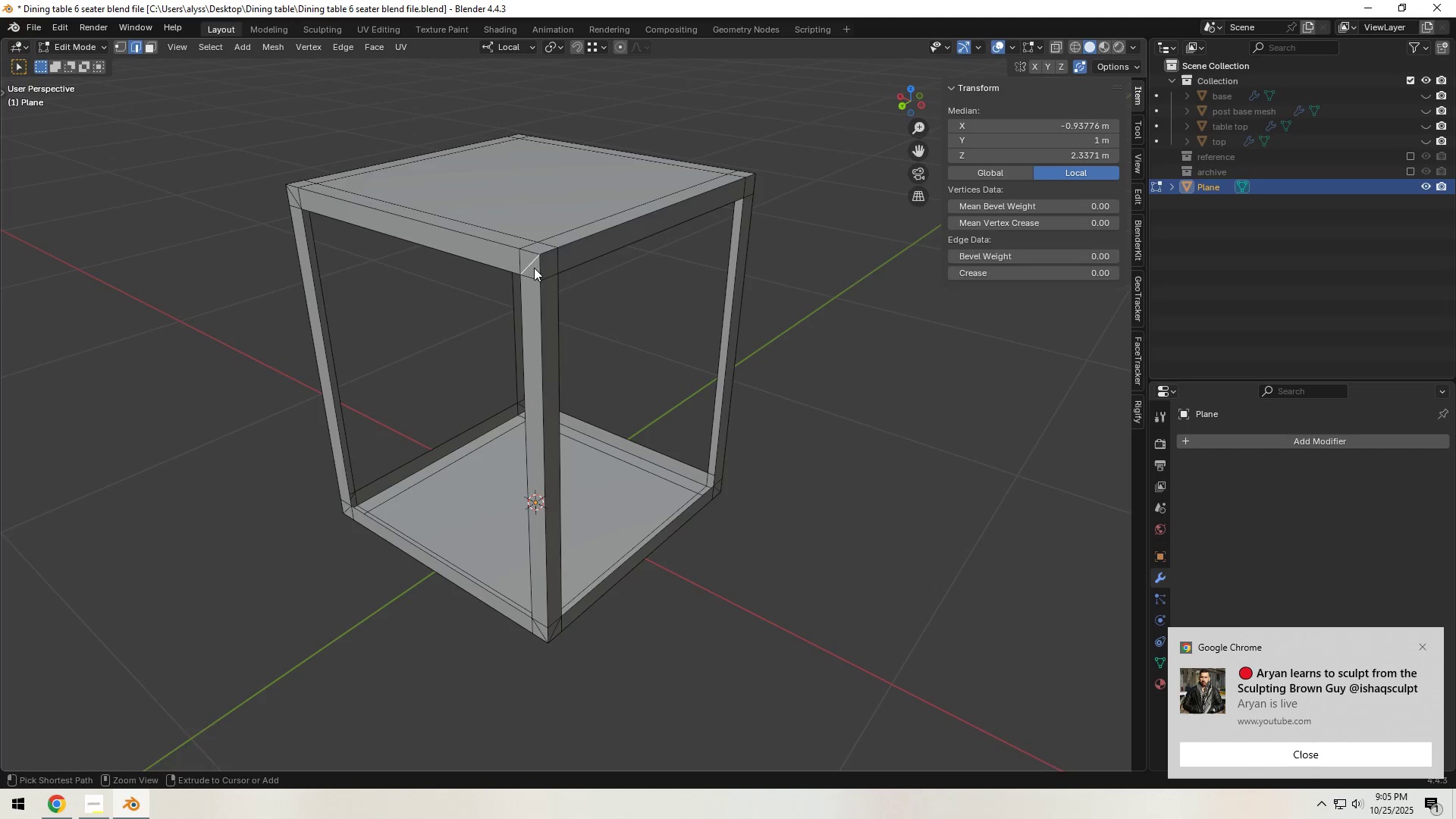 
key(Control+X)
 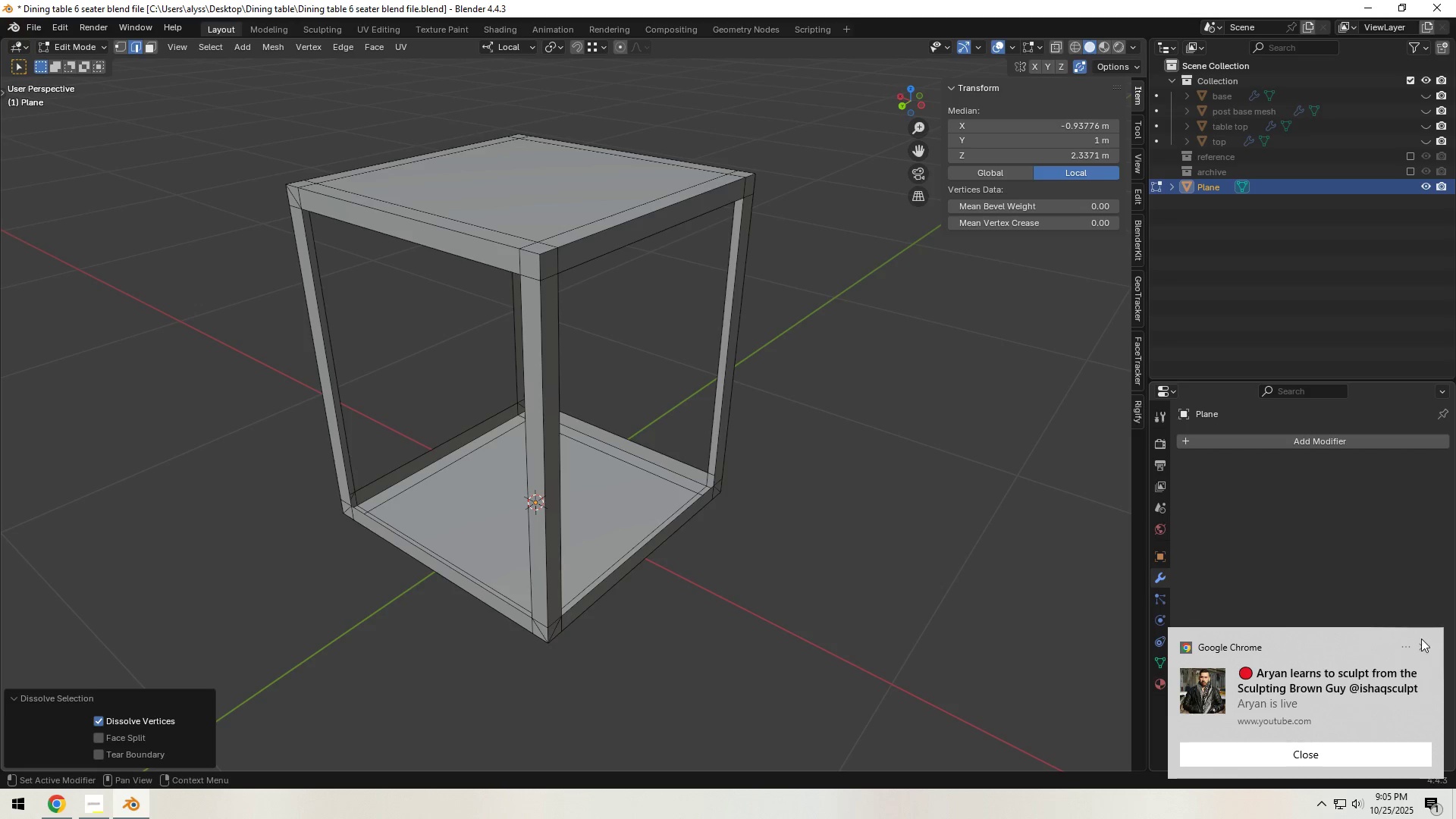 
left_click([1423, 645])
 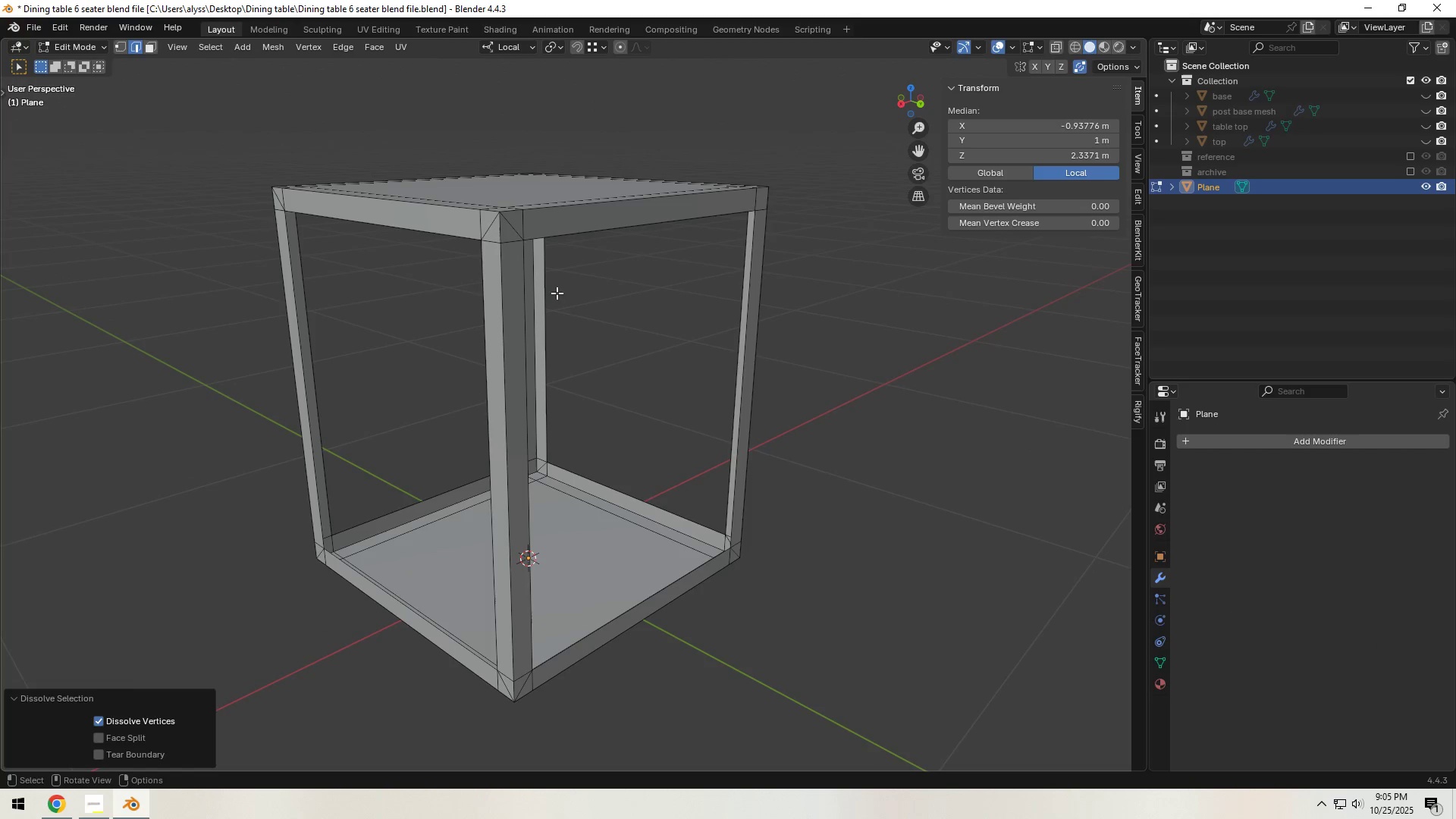 
left_click([513, 224])
 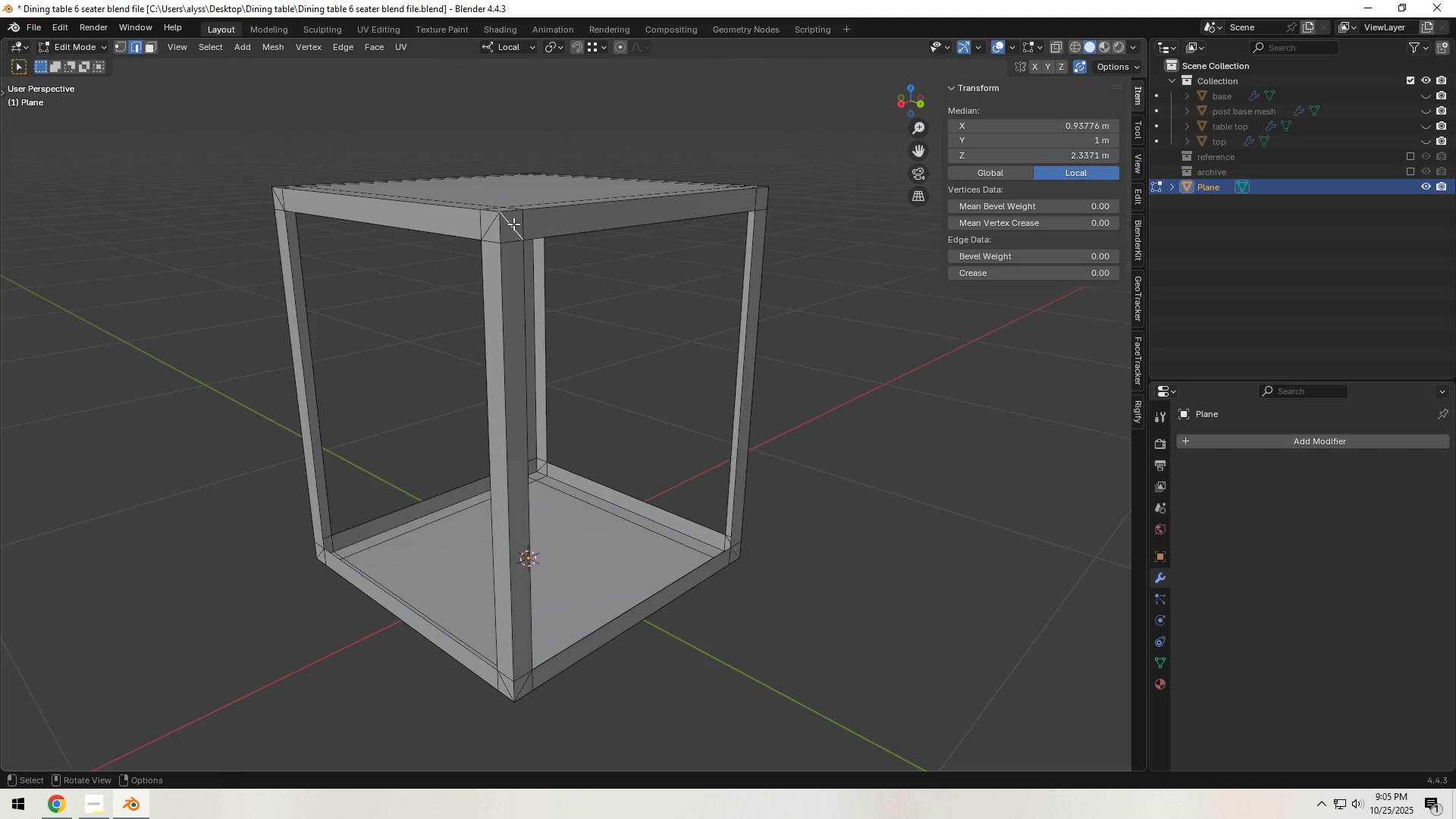 
key(Control+ControlLeft)
 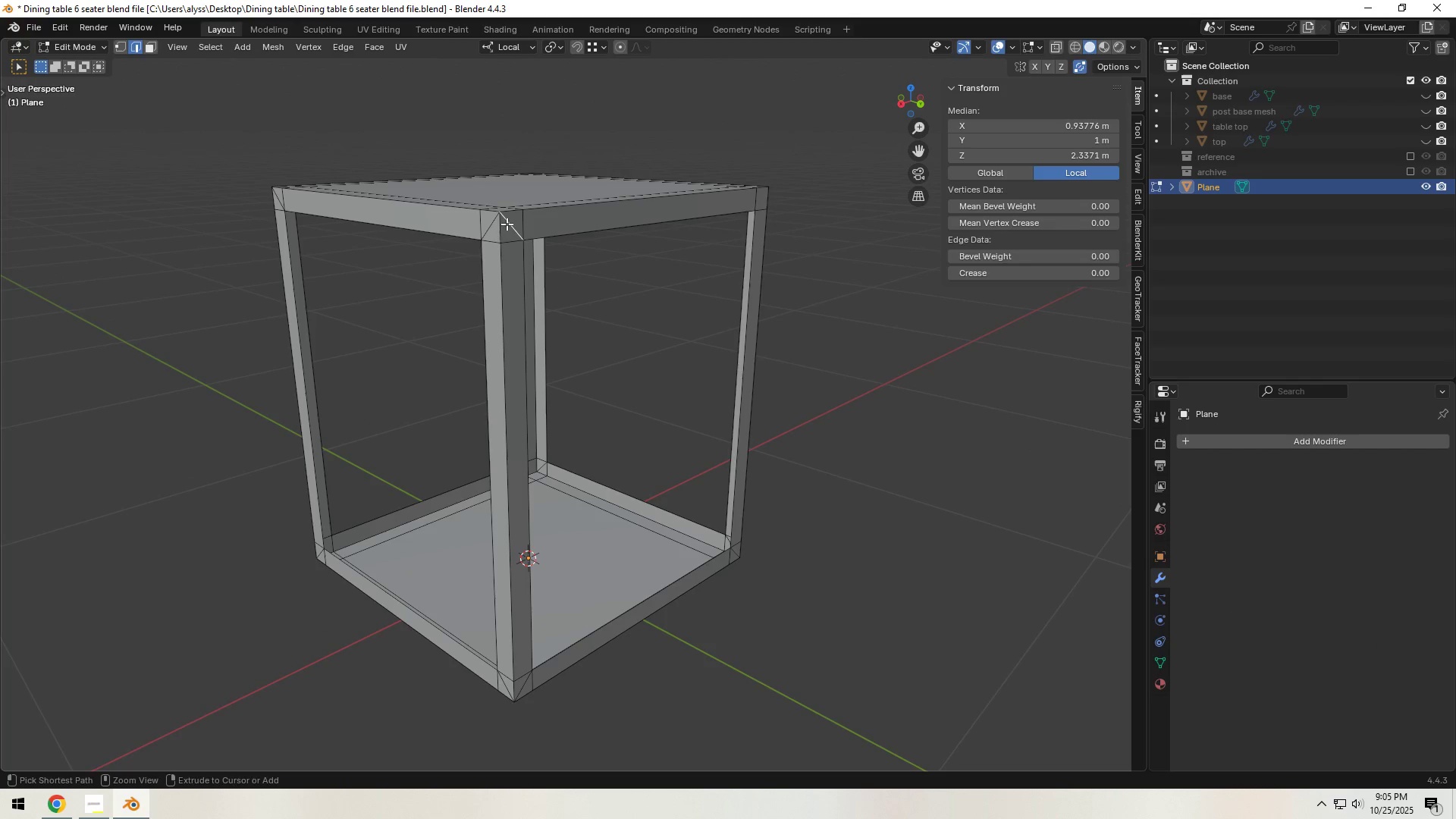 
key(Control+X)
 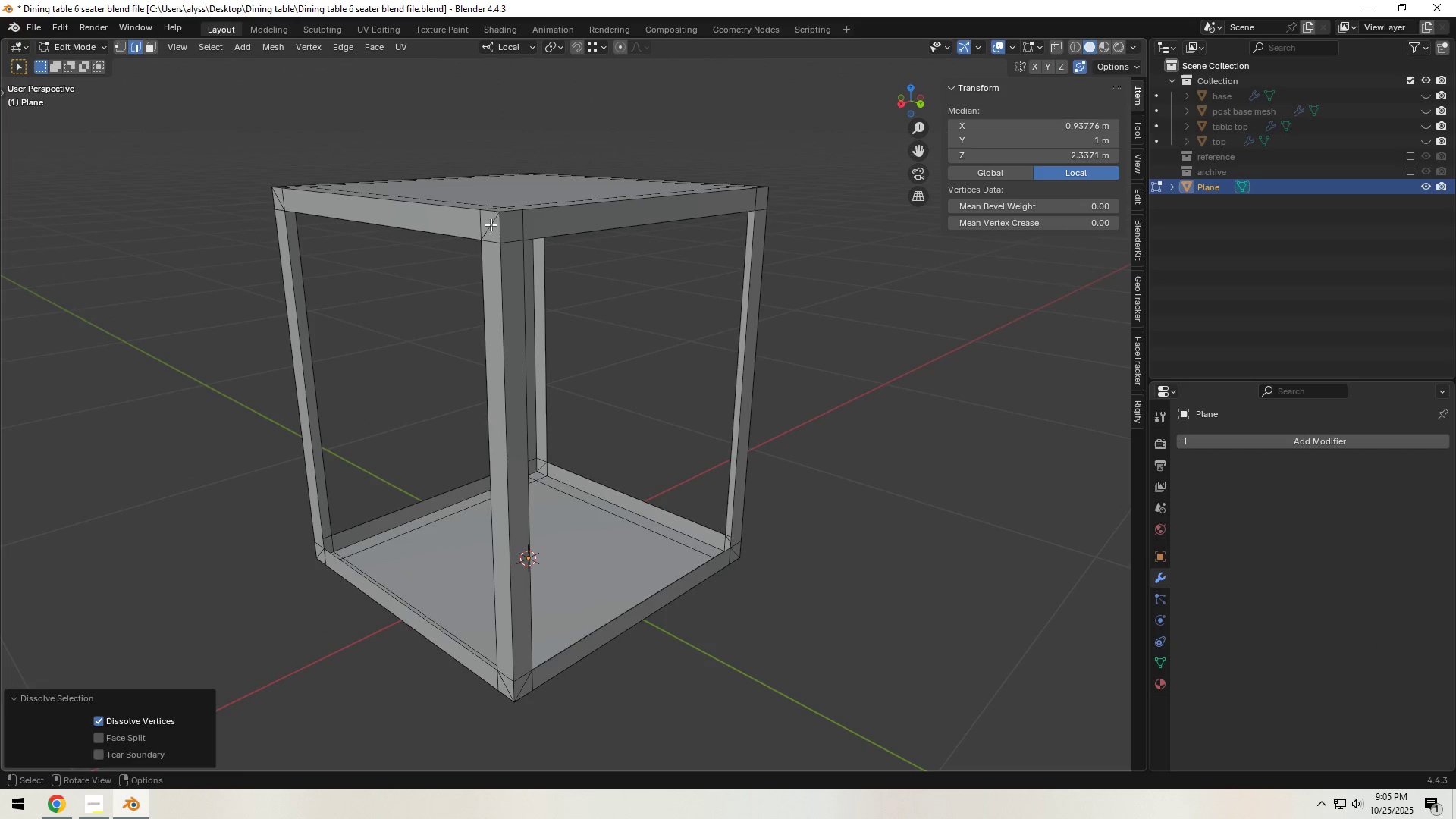 
left_click([491, 224])
 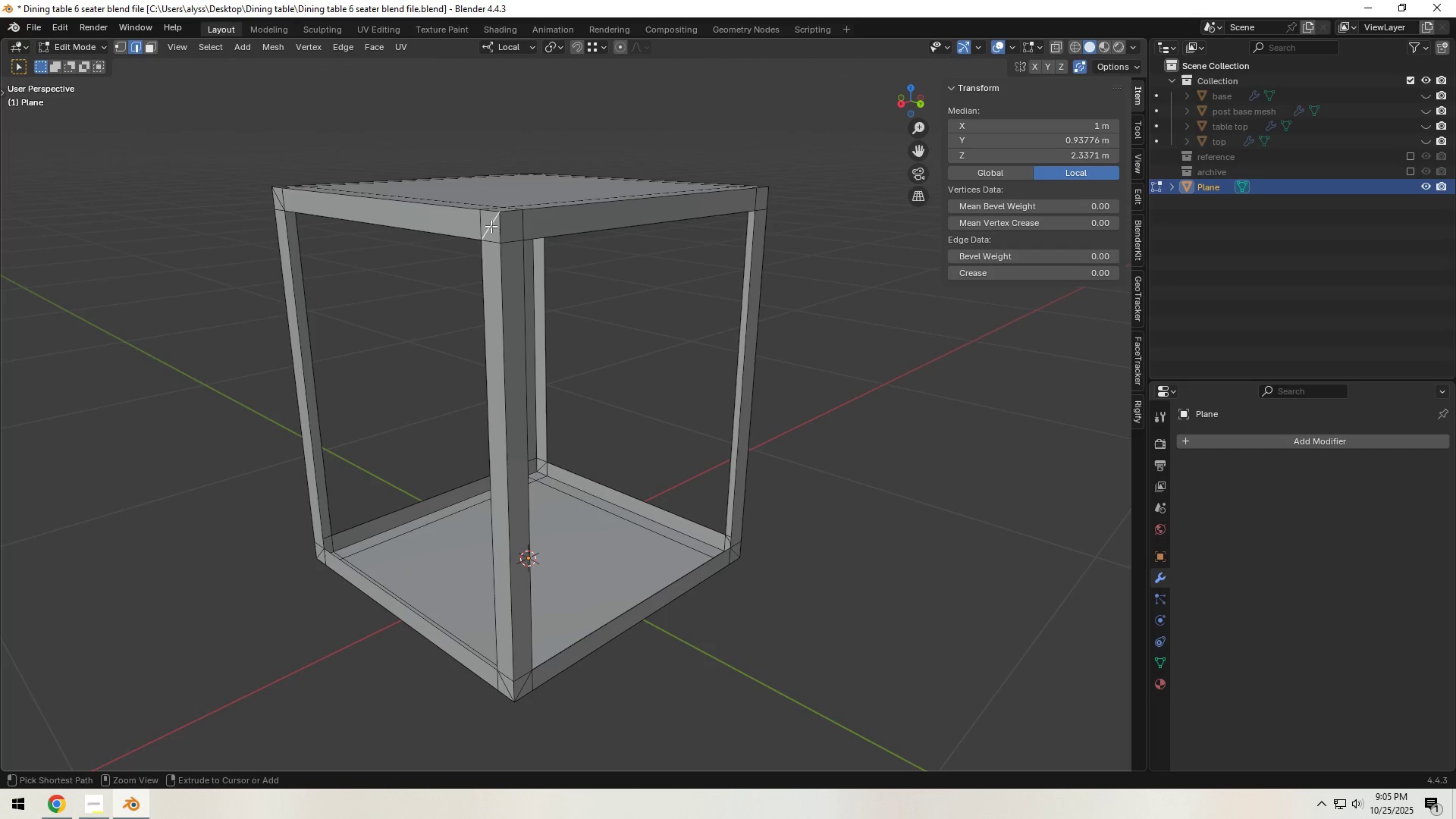 
key(Control+ControlLeft)
 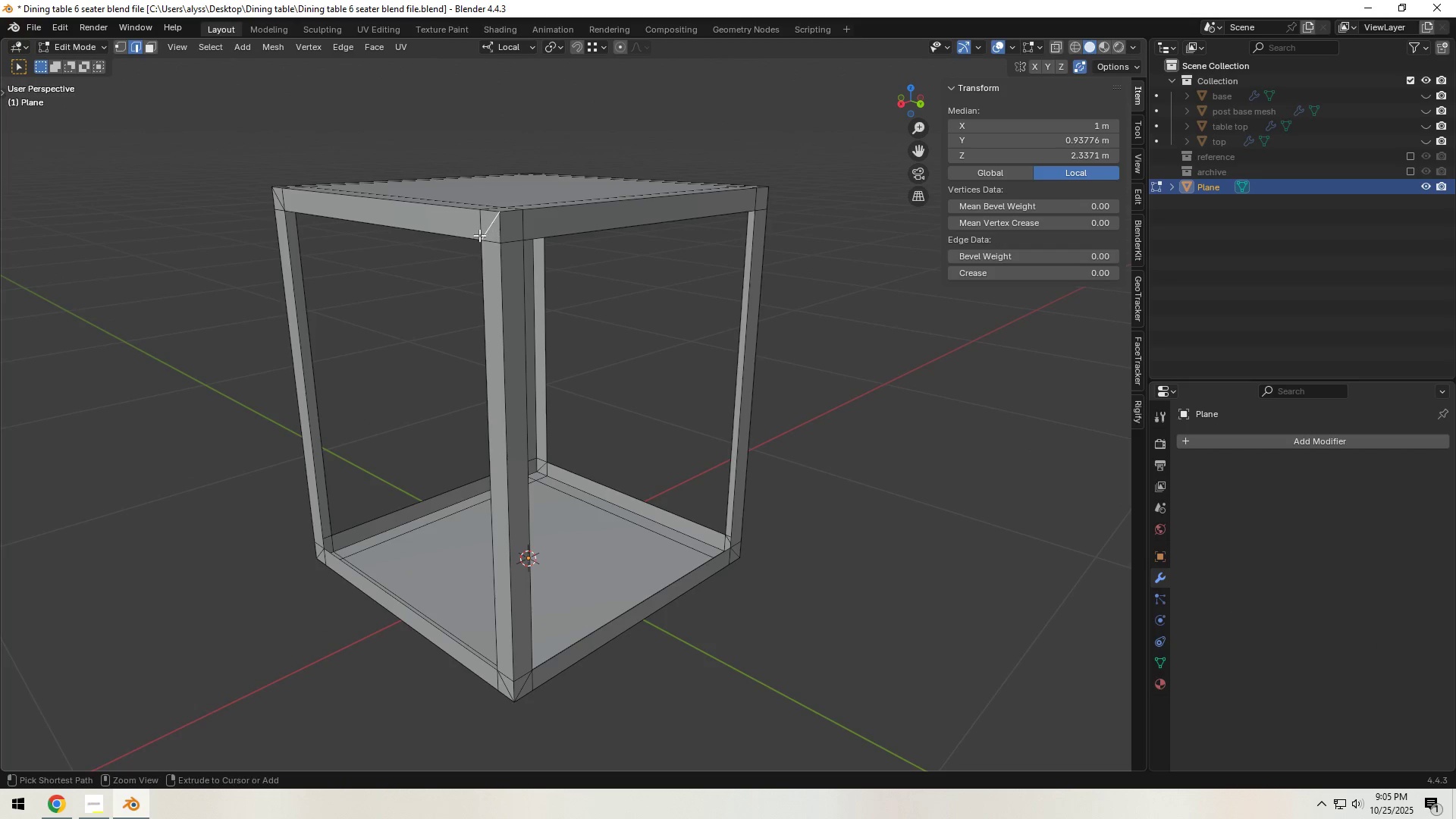 
key(Control+X)
 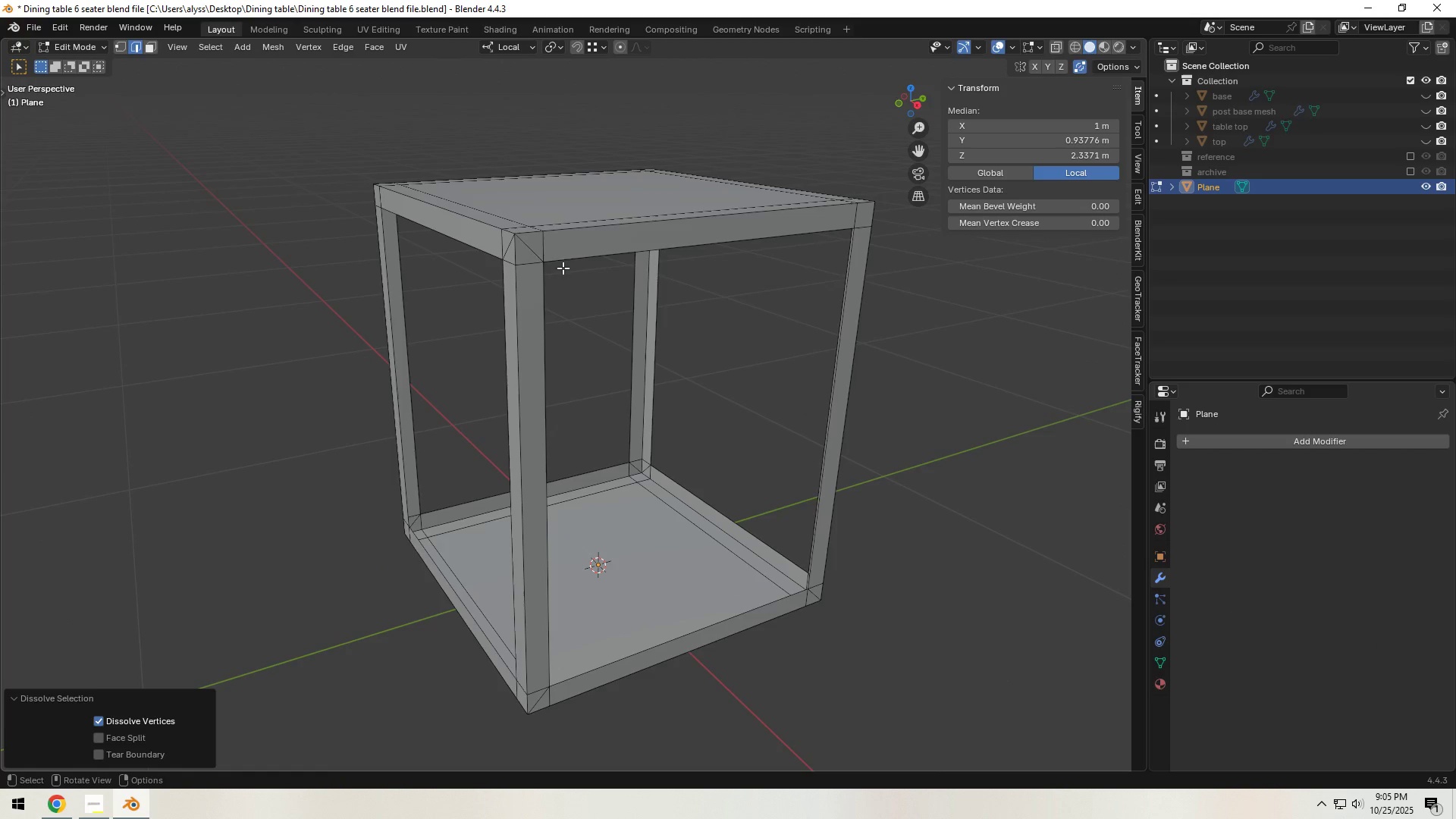 
left_click([533, 252])
 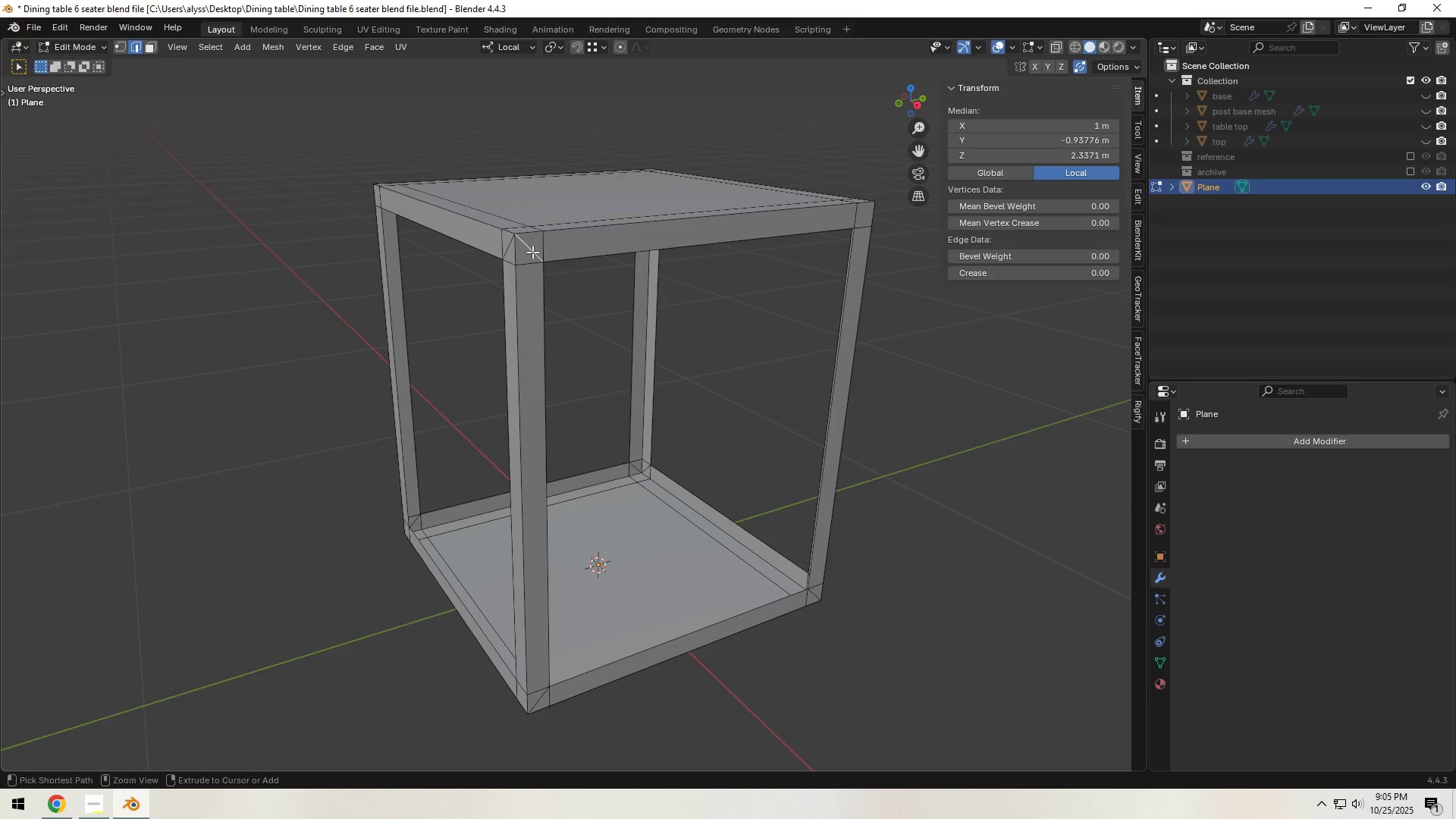 
key(Control+ControlLeft)
 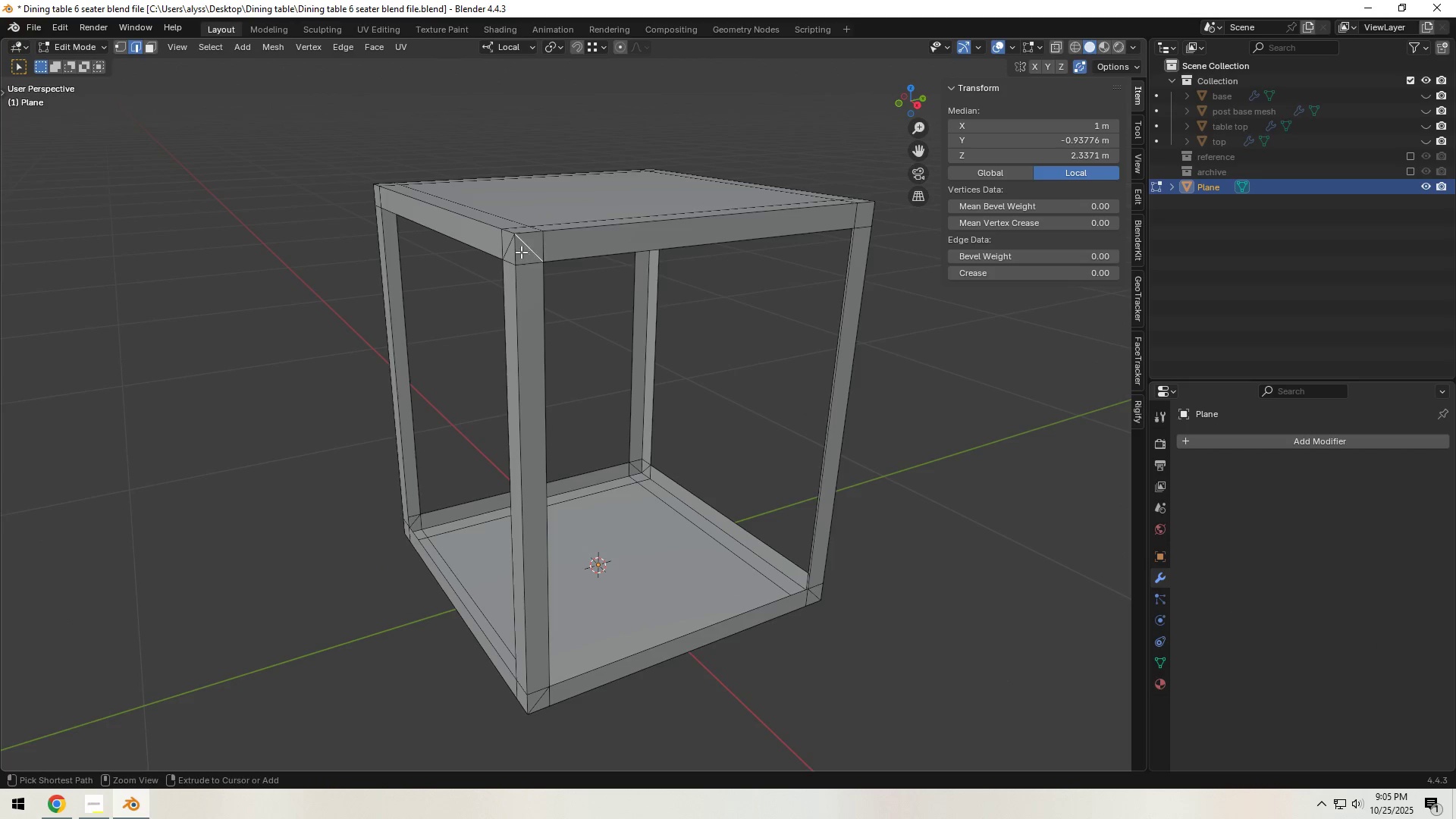 
key(Control+X)
 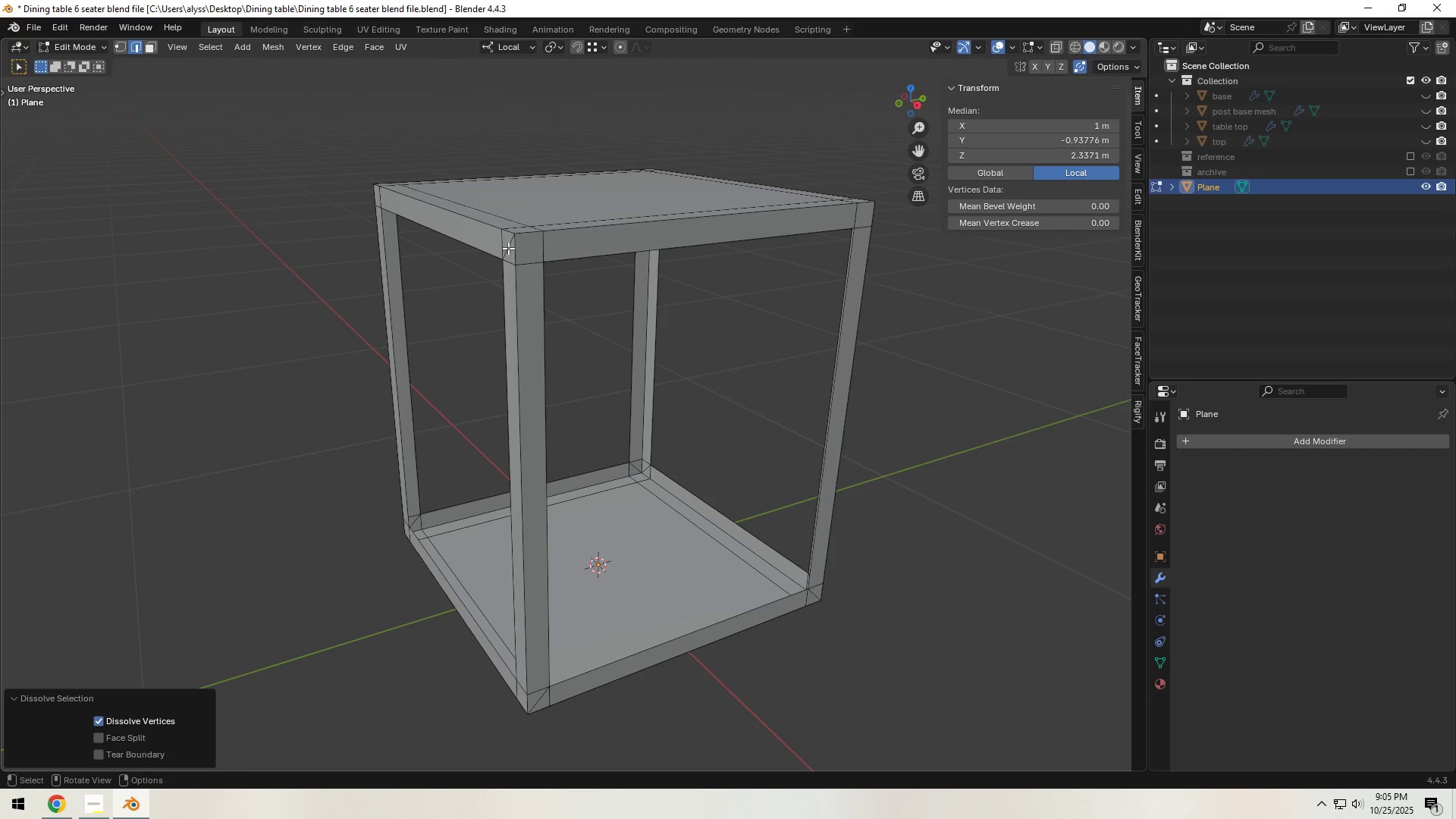 
left_click([509, 248])
 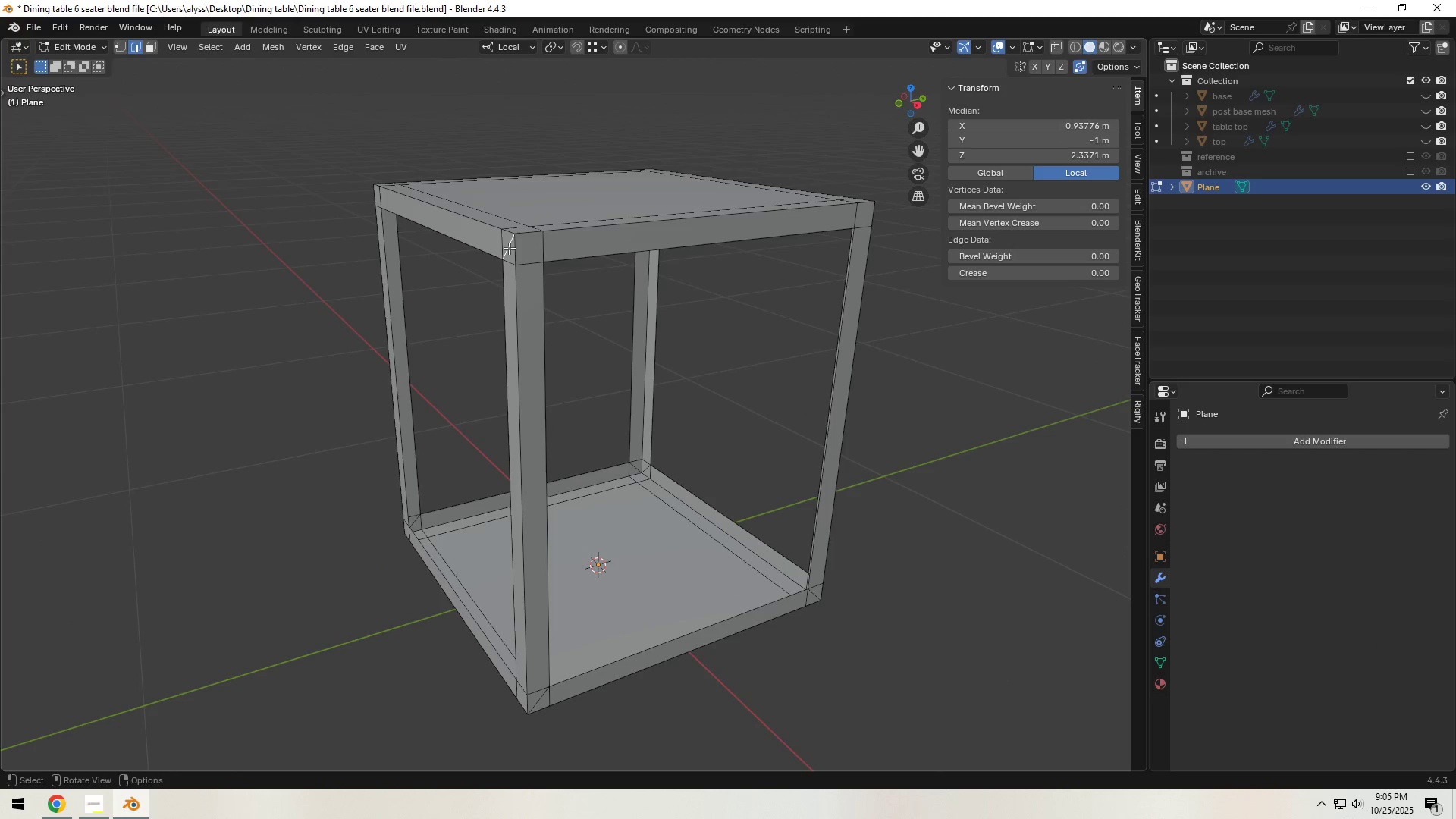 
key(Control+ControlLeft)
 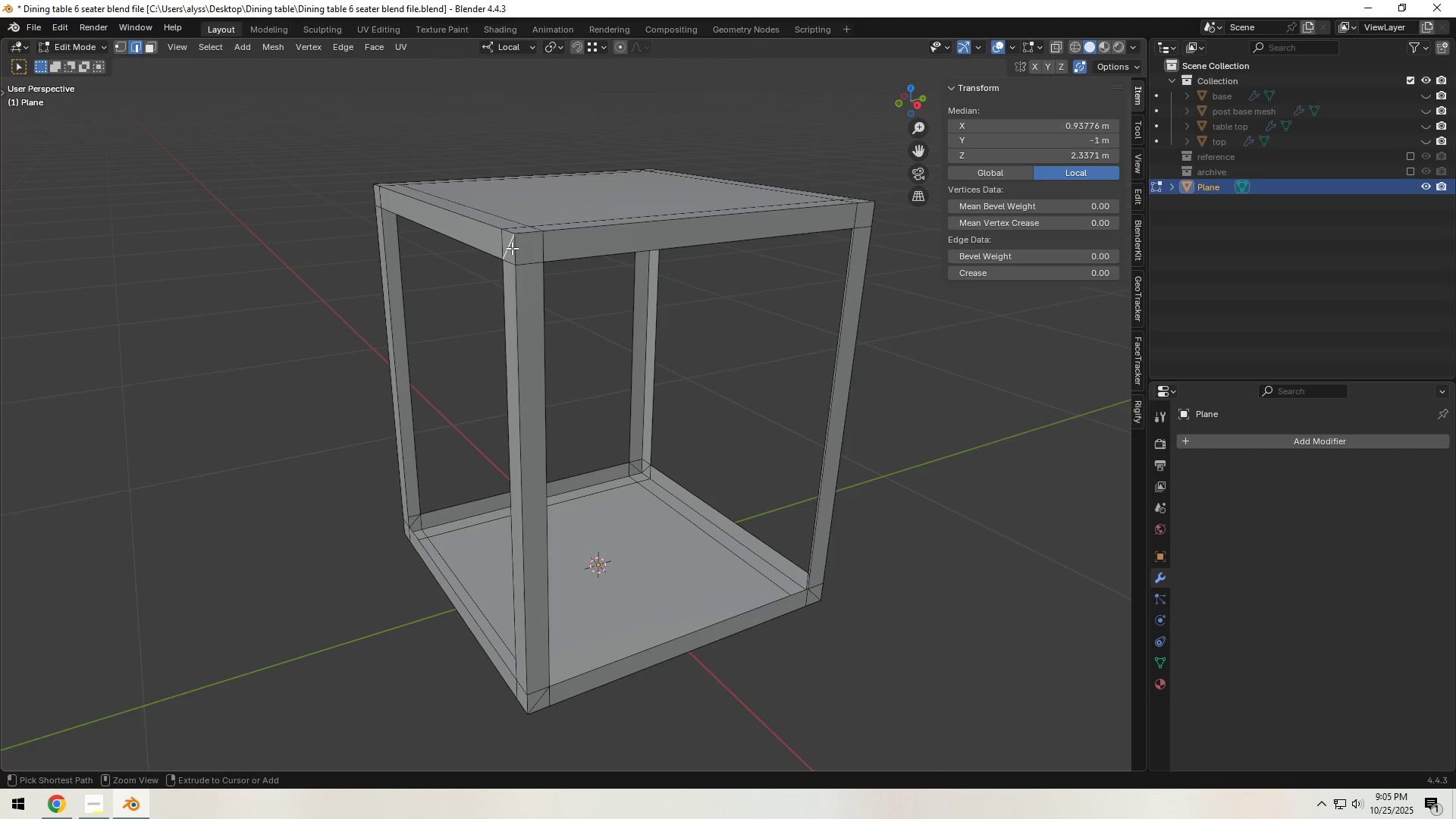 
key(Control+X)
 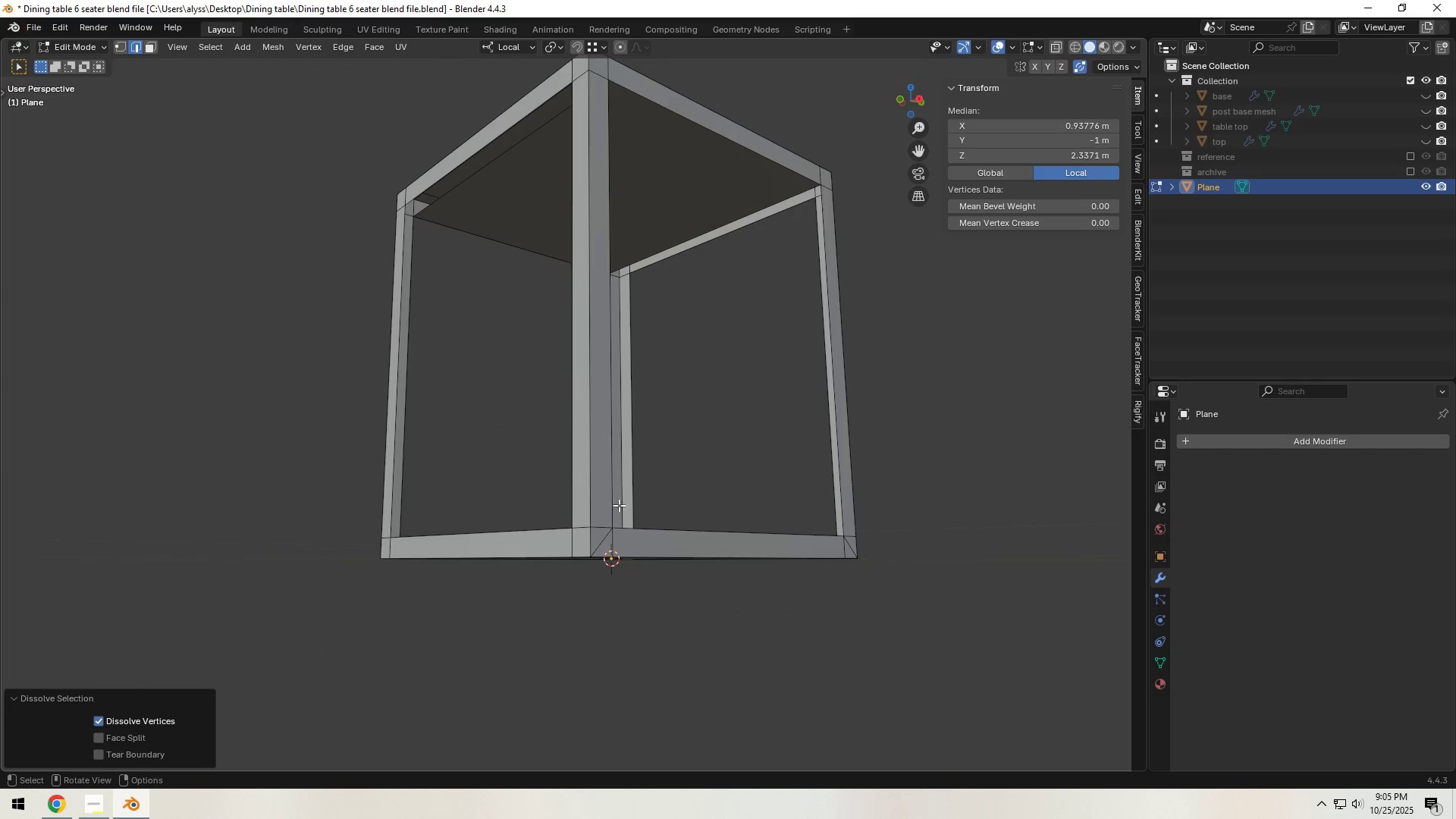 
left_click([606, 538])
 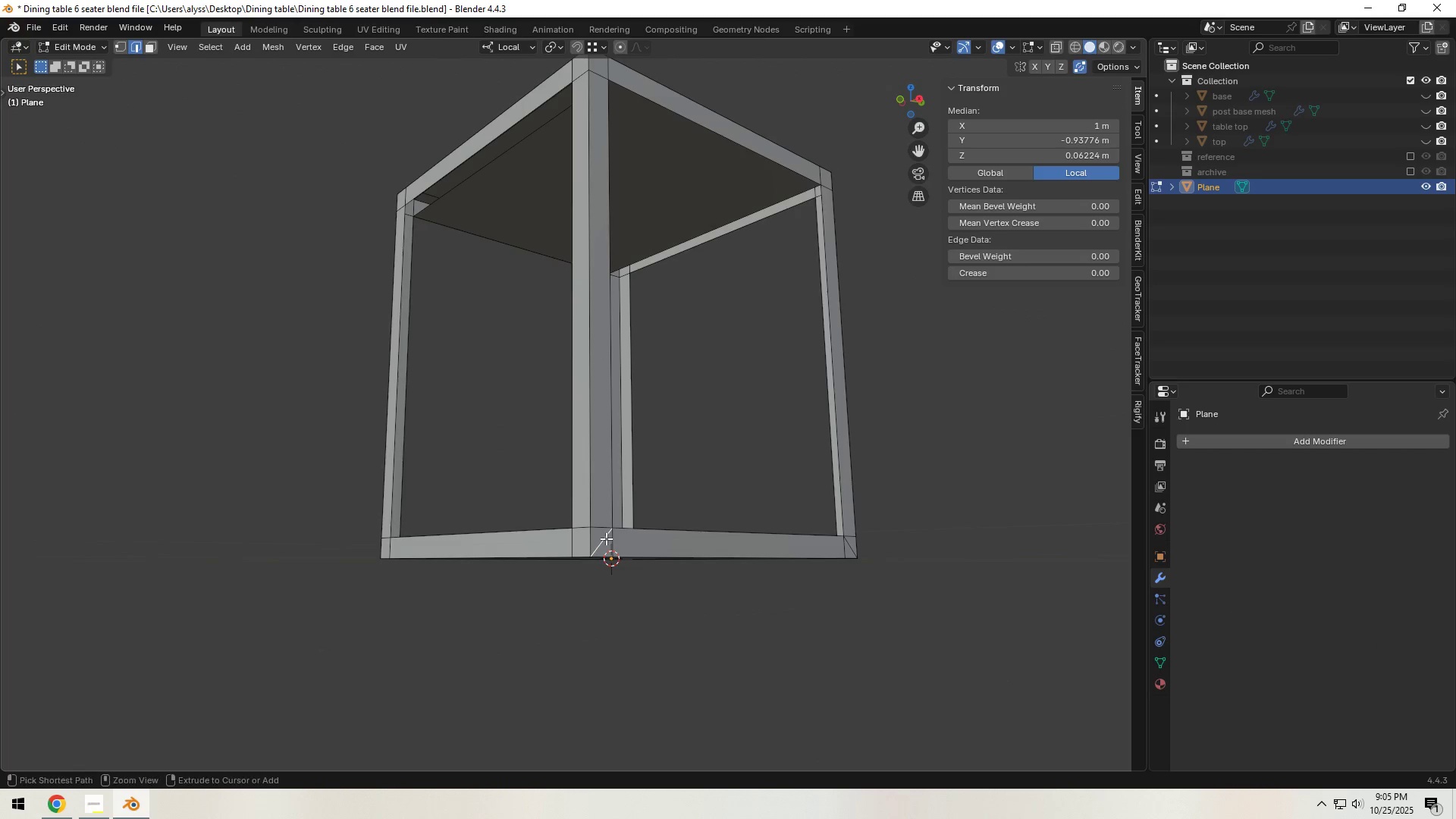 
key(Control+ControlLeft)
 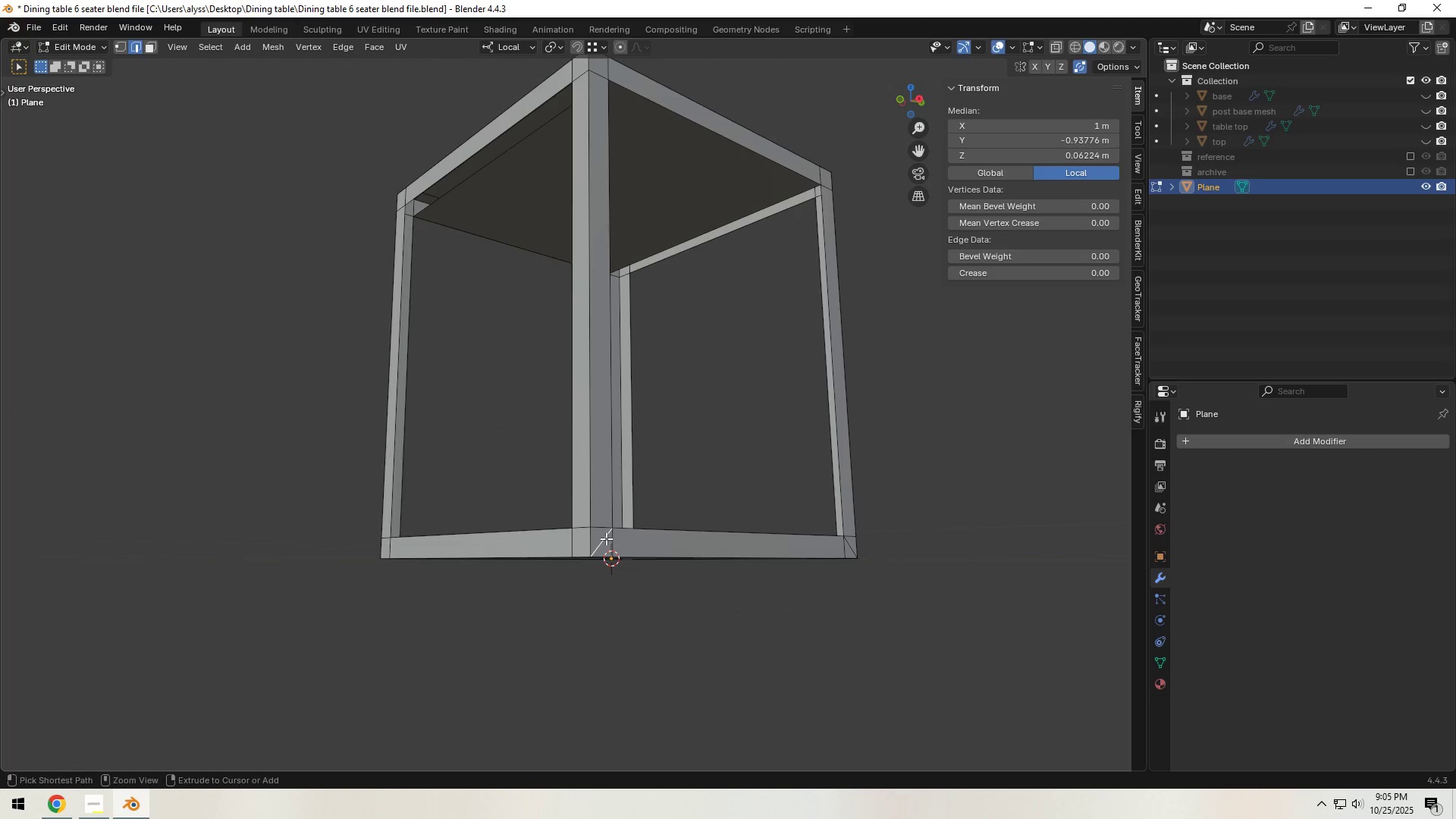 
key(Control+X)
 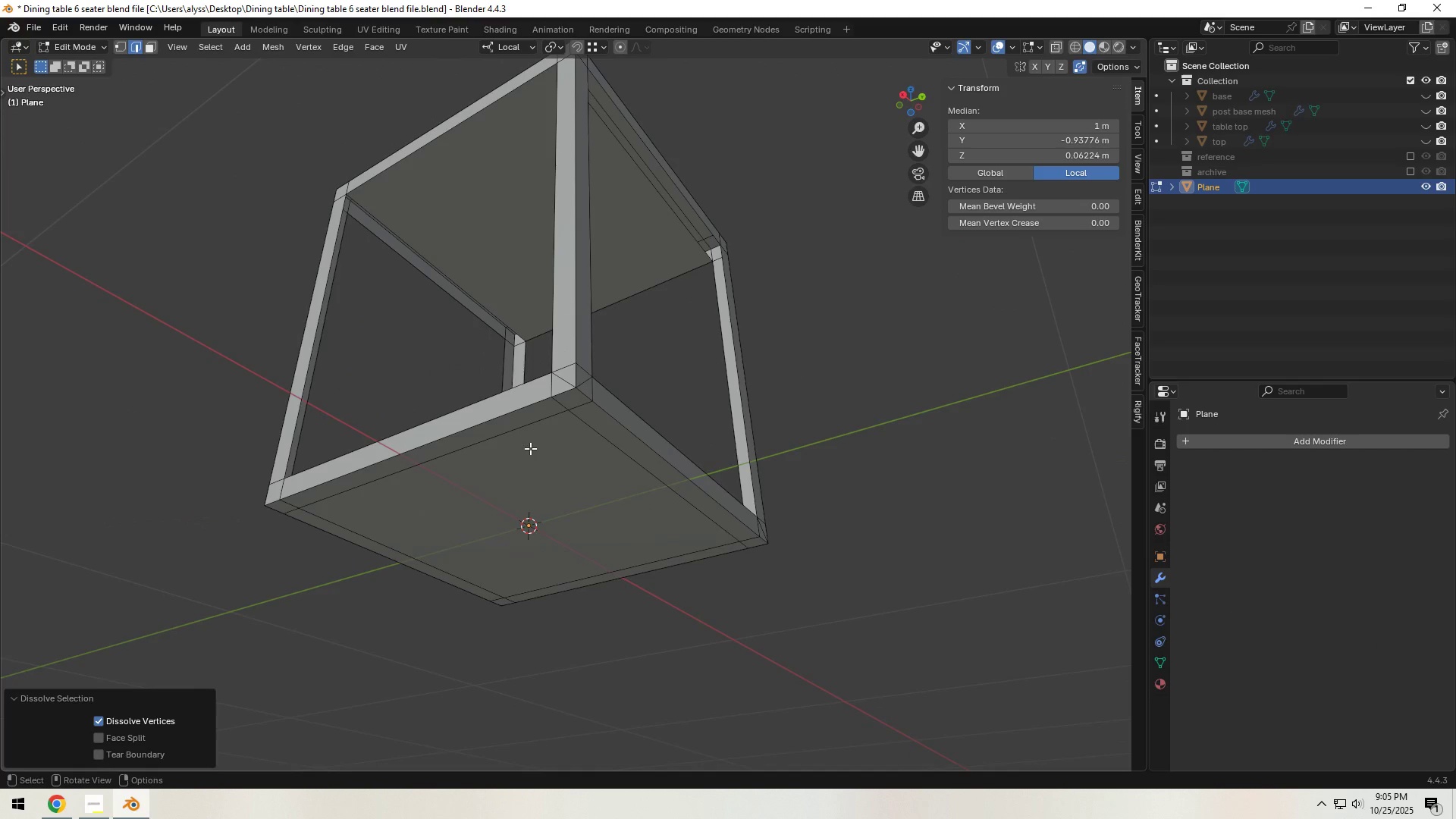 
left_click([588, 381])
 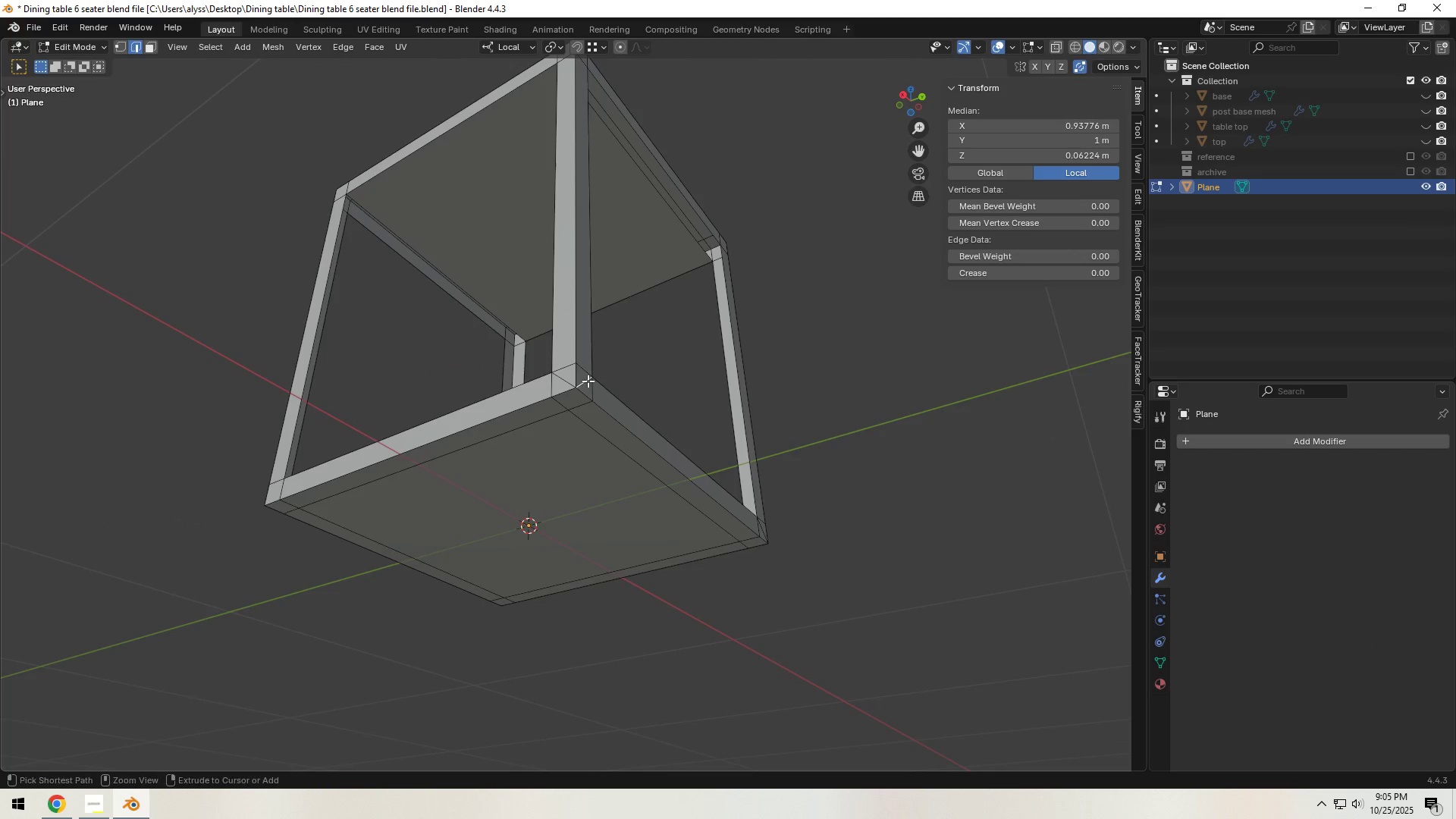 
key(Control+ControlLeft)
 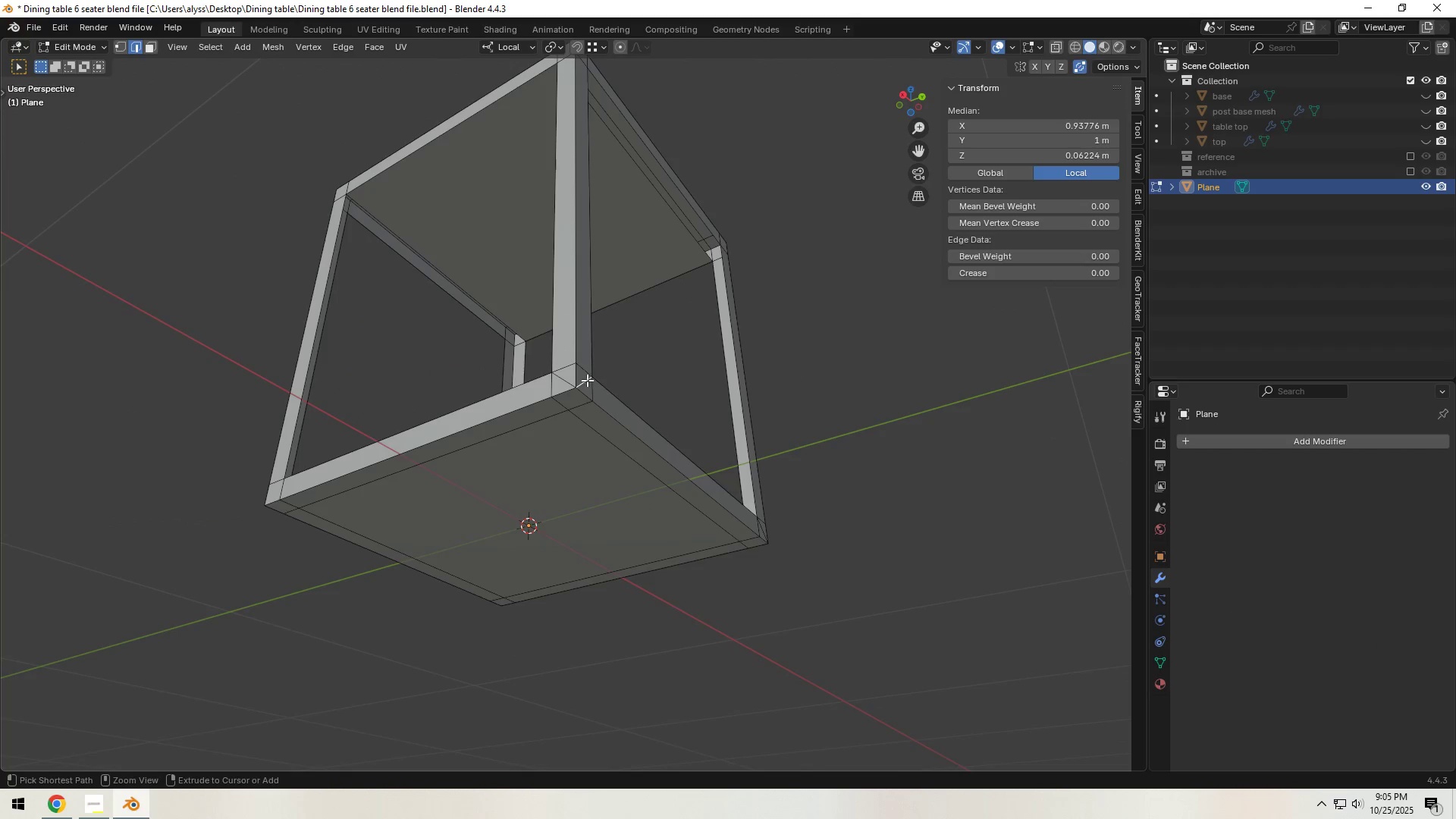 
key(Control+X)
 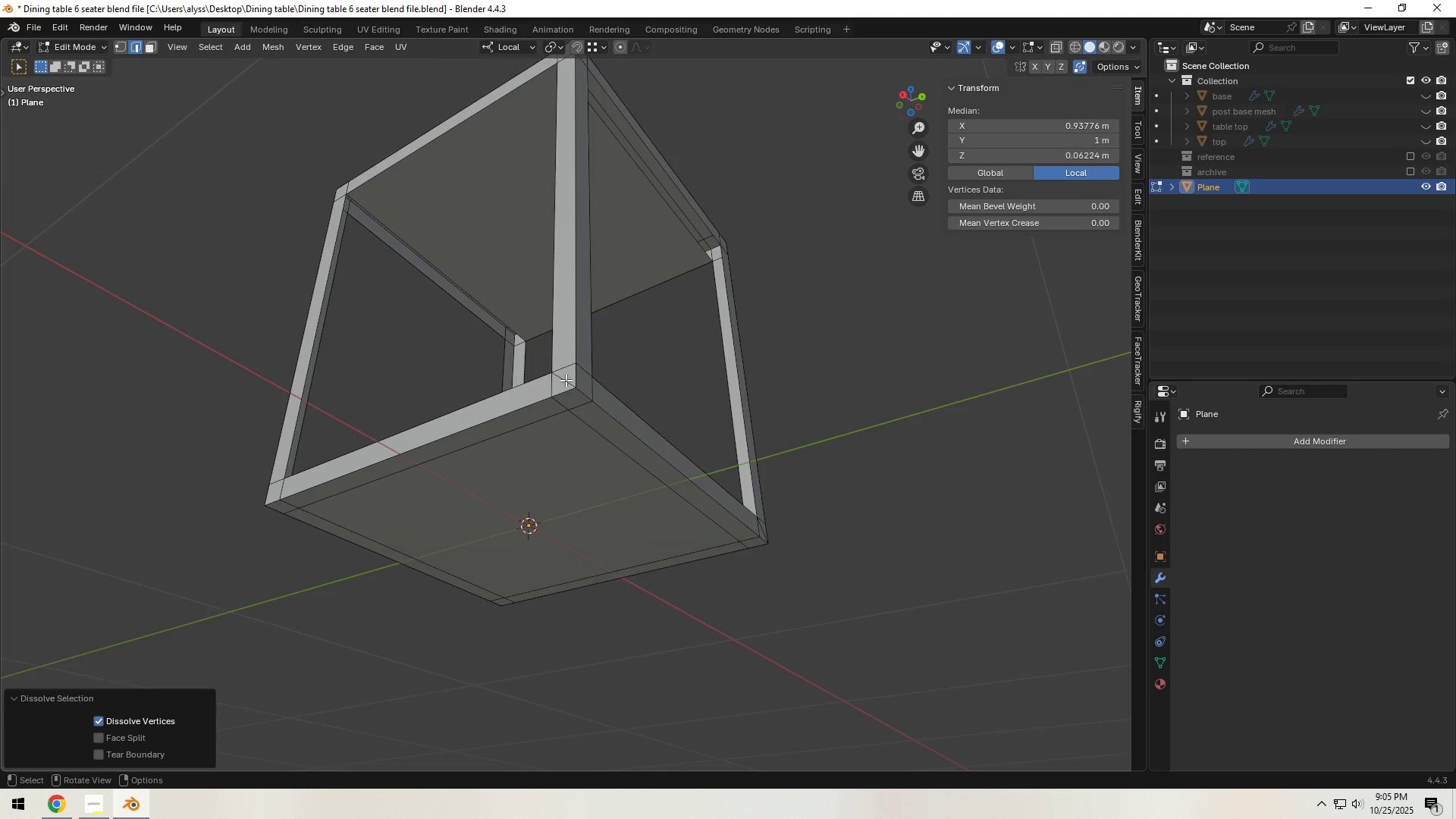 
left_click([564, 380])
 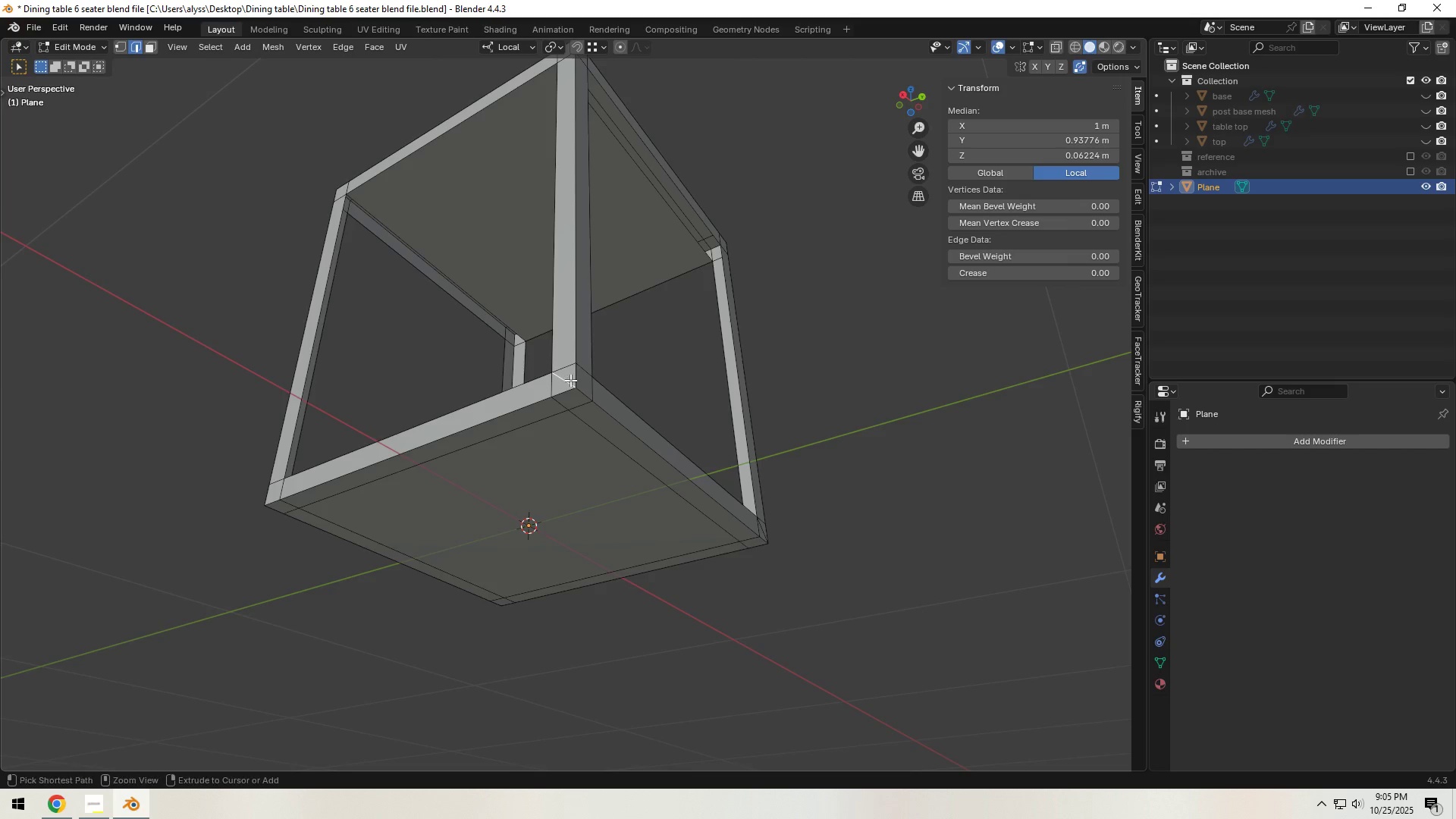 
key(Control+ControlLeft)
 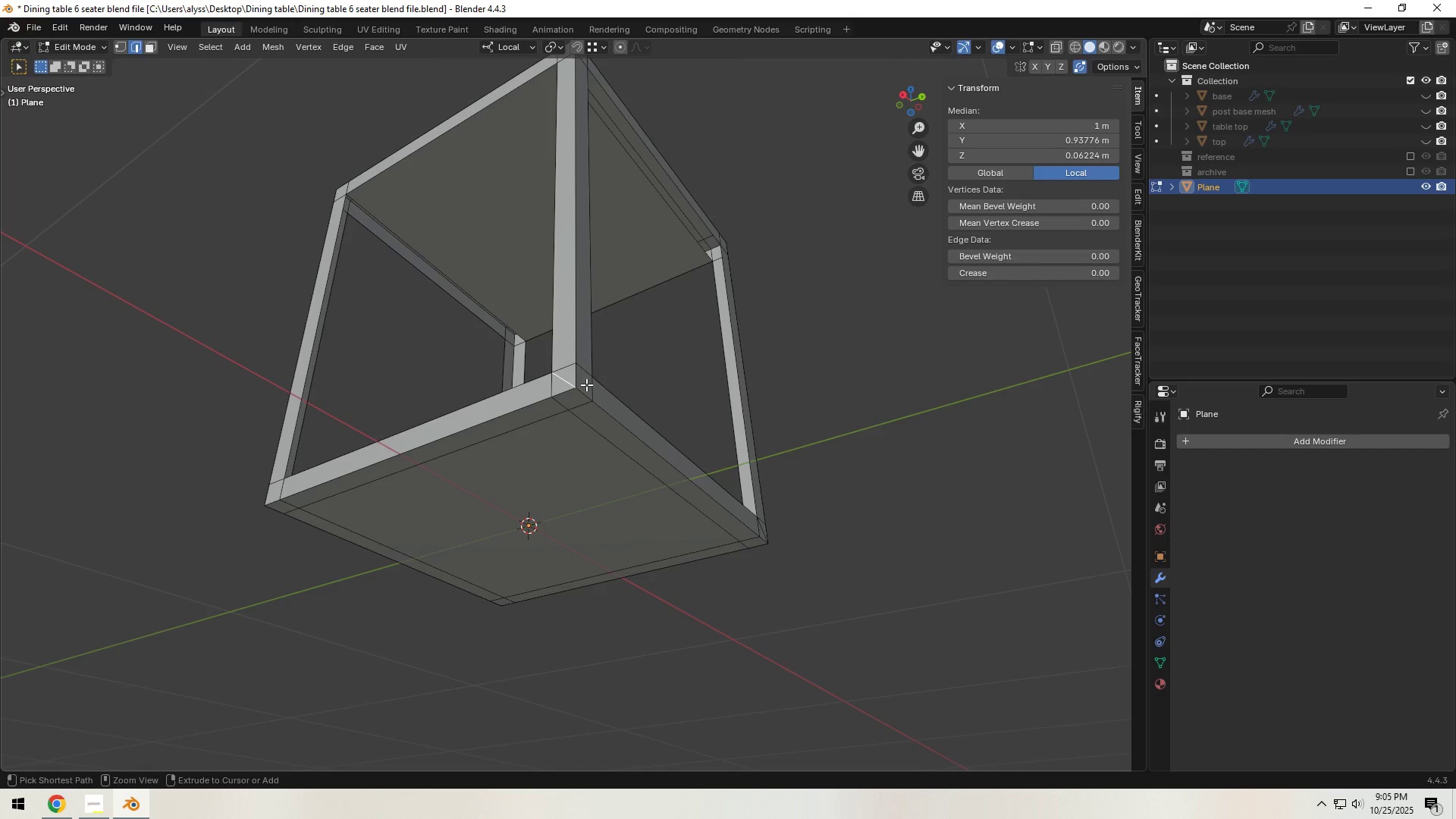 
key(Control+X)
 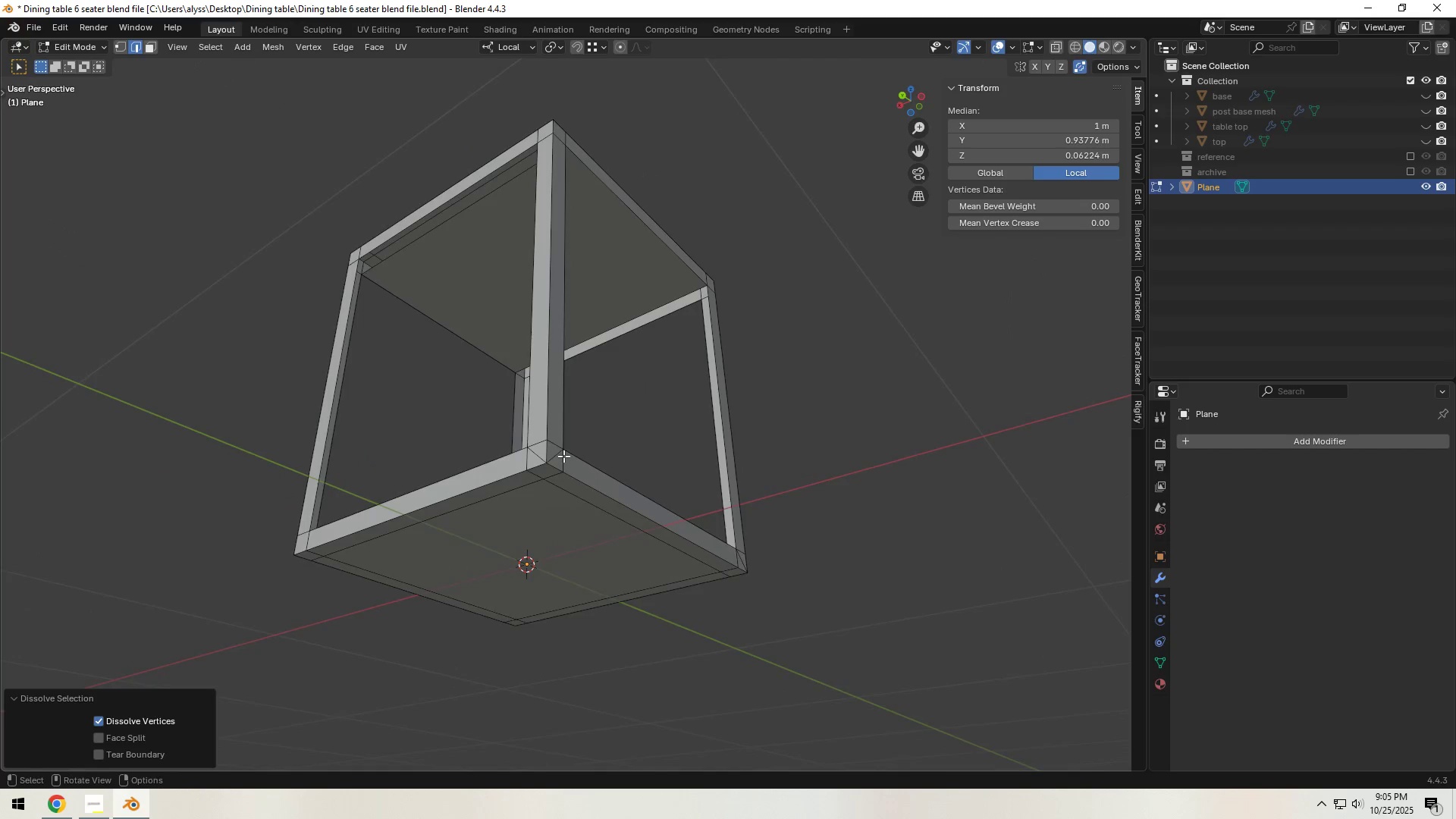 
left_click([554, 457])
 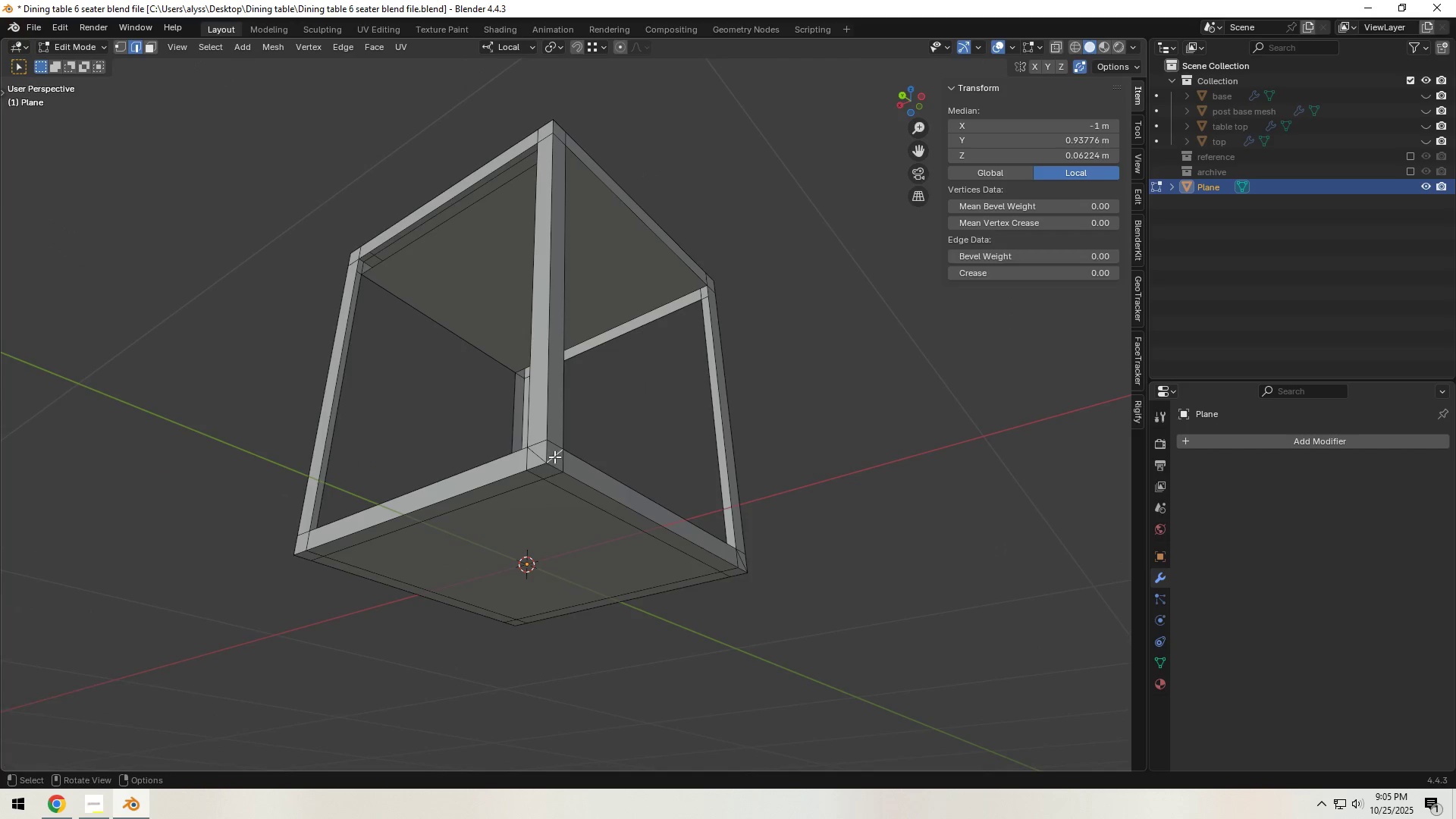 
key(Control+ControlLeft)
 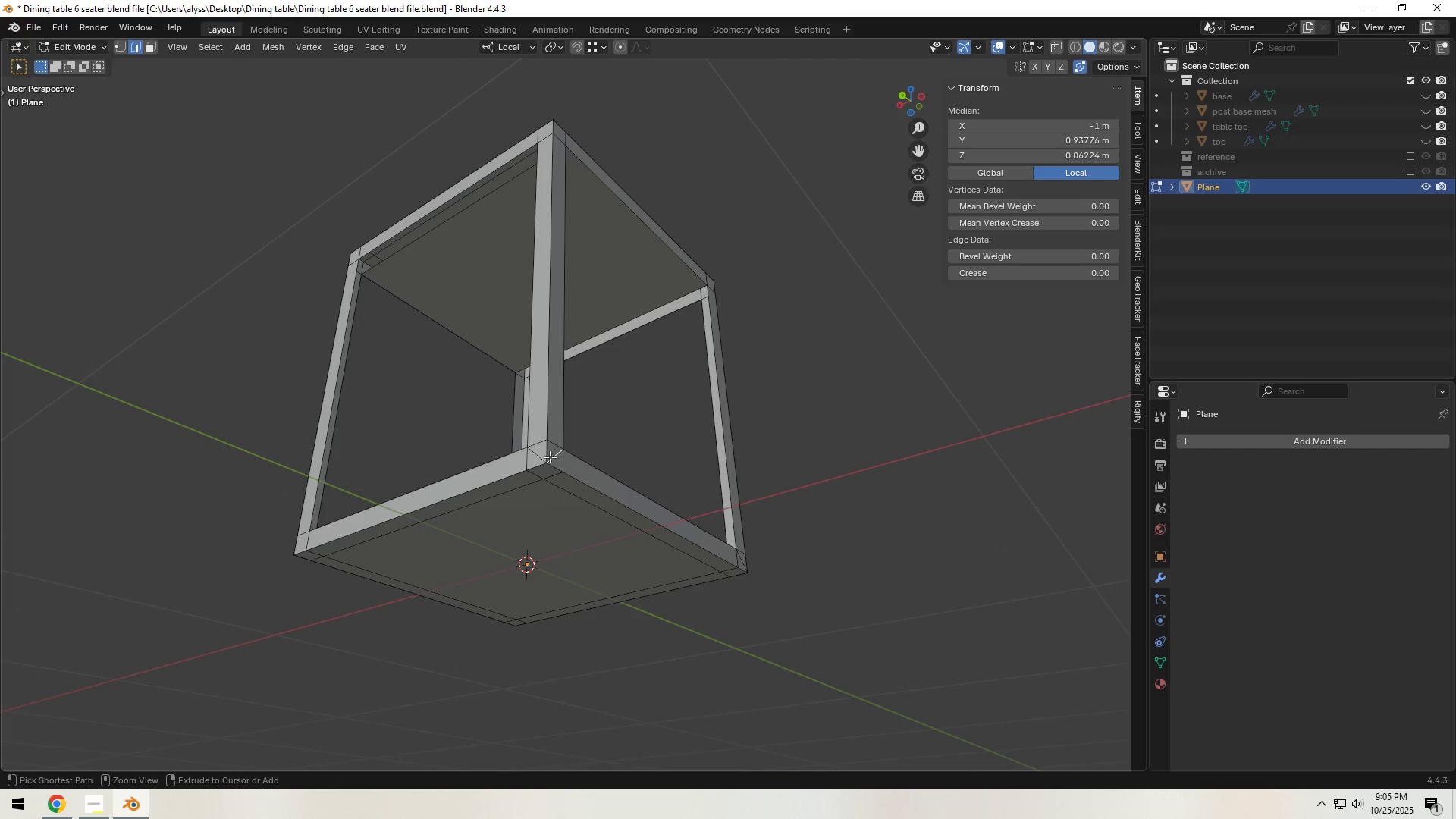 
key(Control+X)
 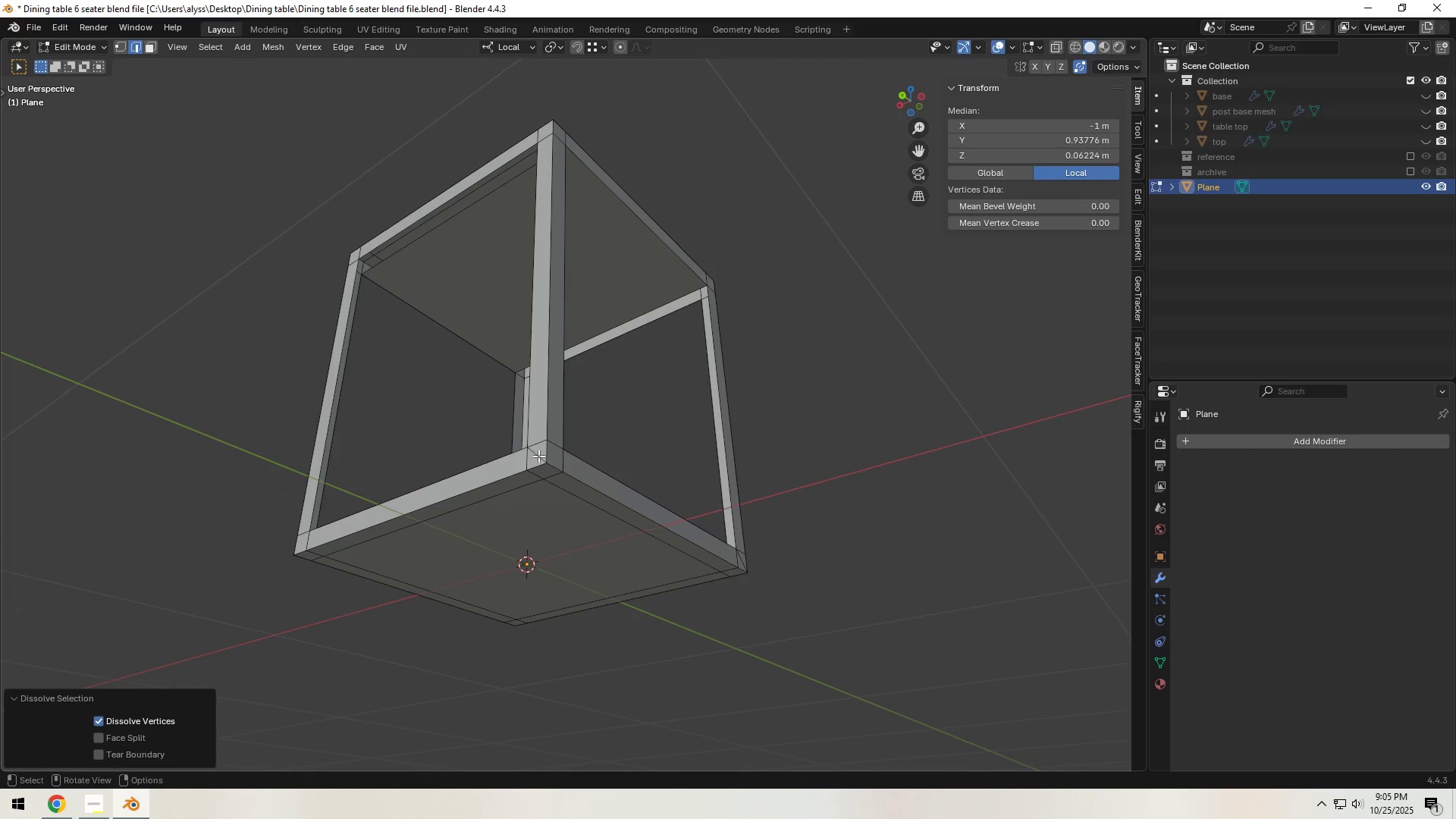 
left_click([538, 455])
 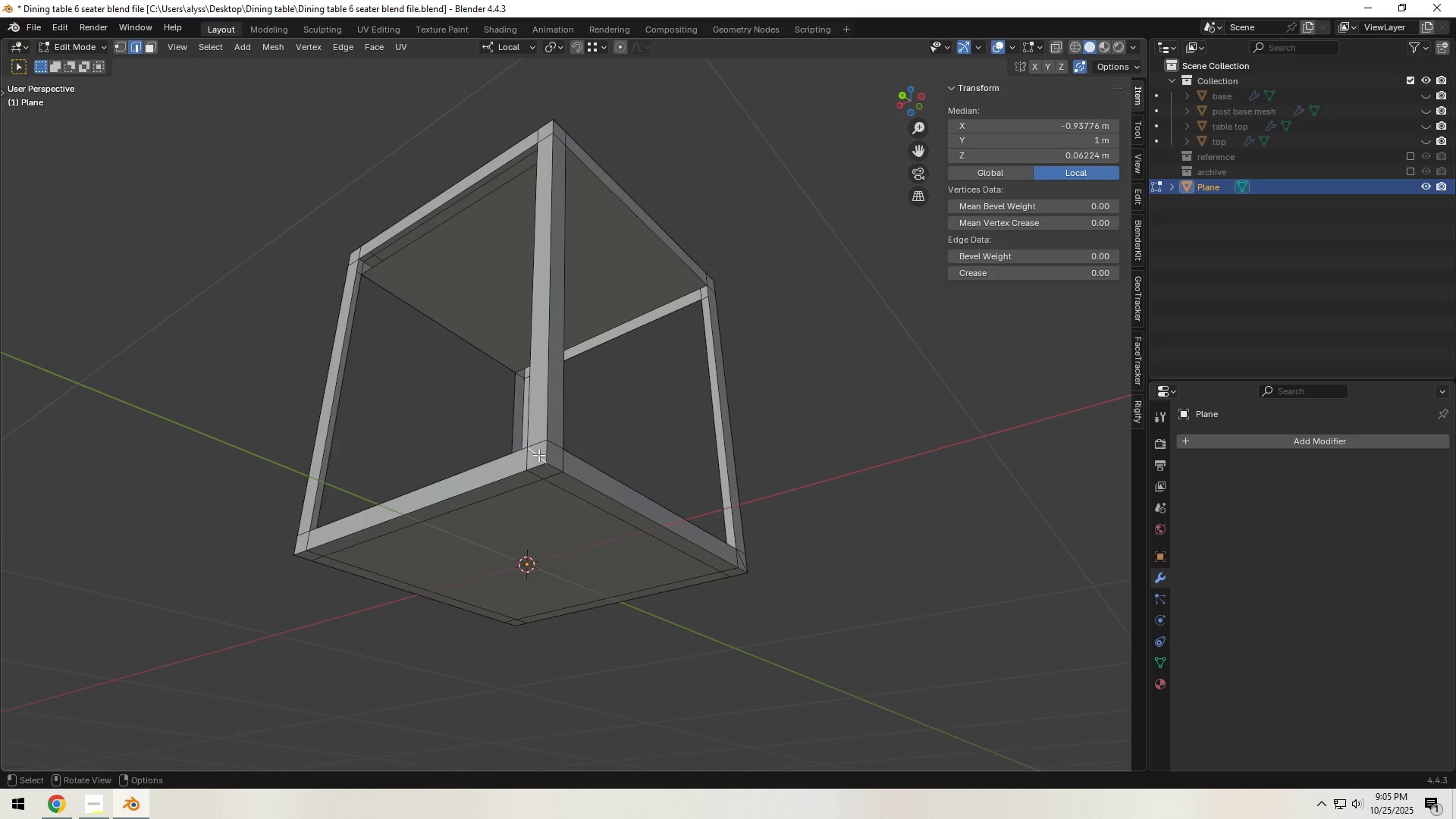 
key(Control+ControlLeft)
 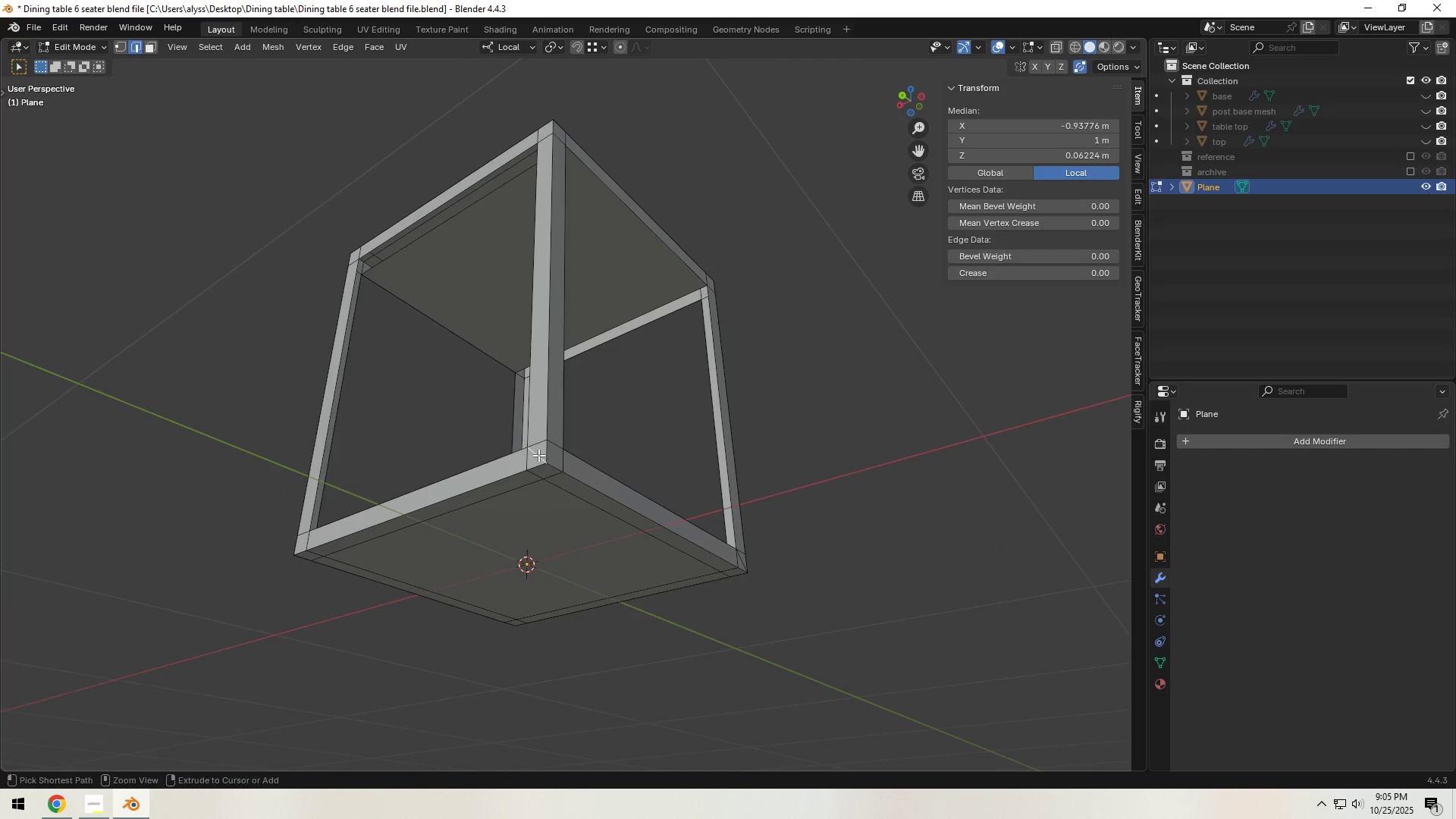 
key(Control+X)
 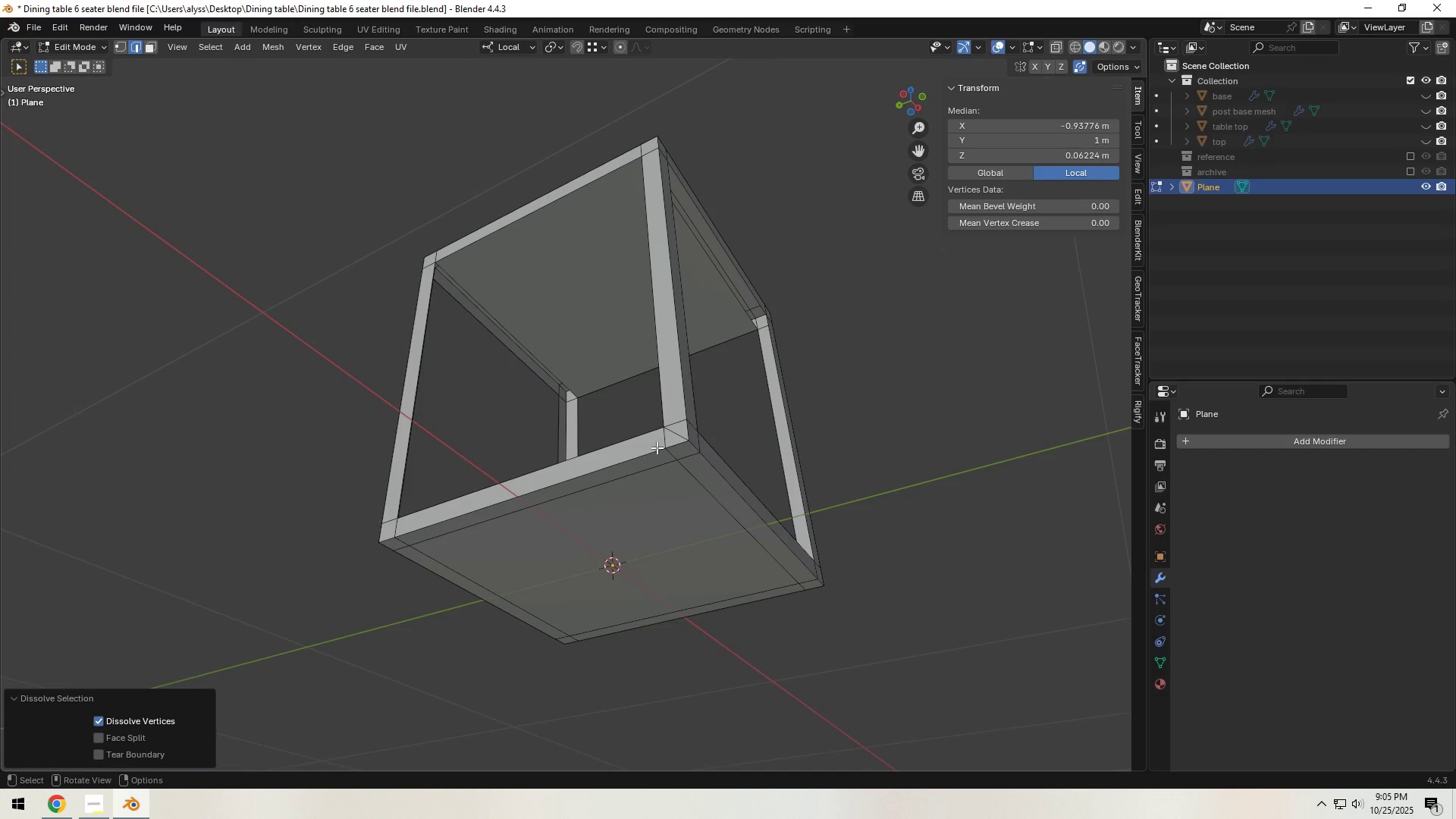 
left_click([673, 435])
 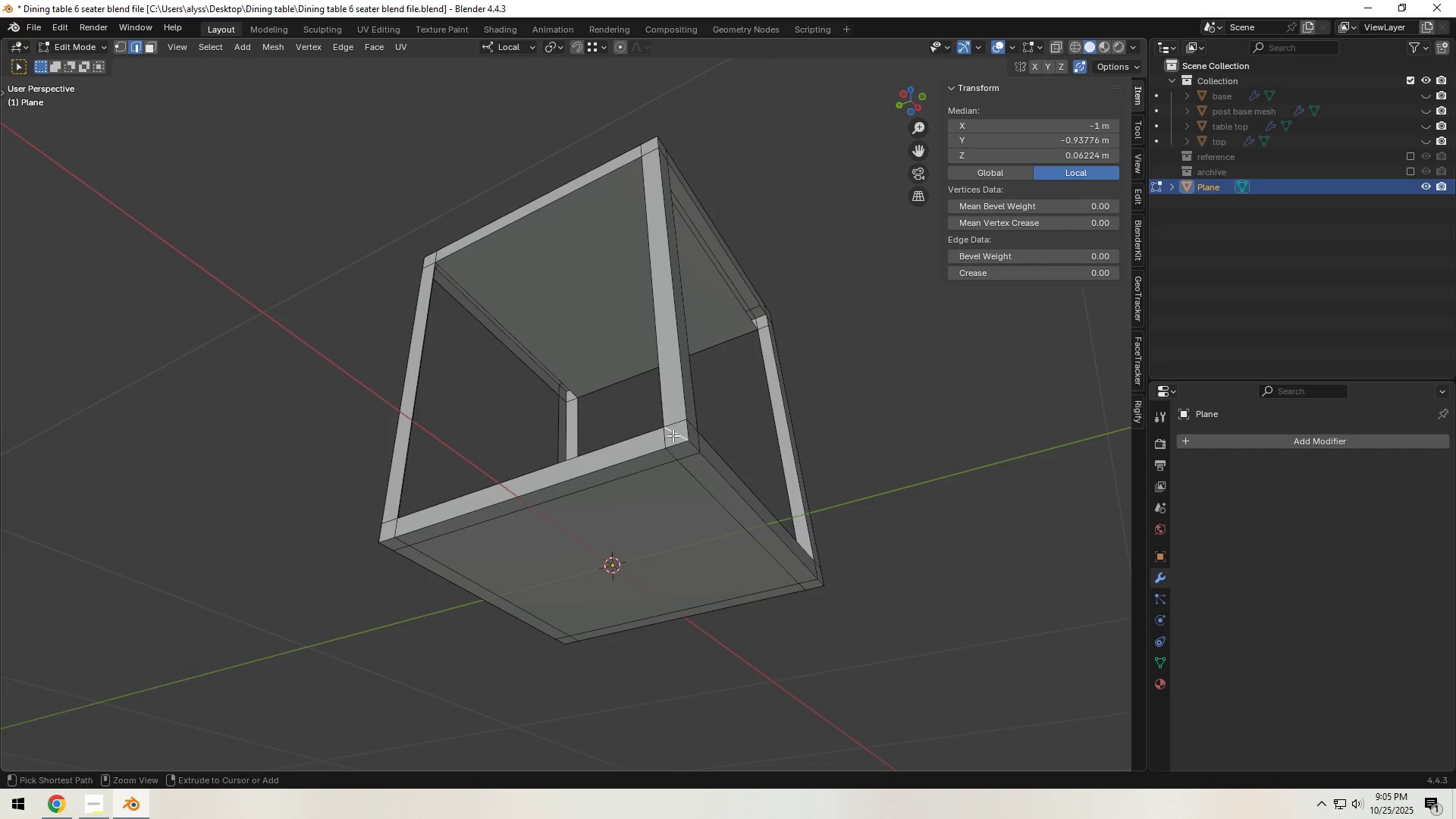 
key(Control+ControlLeft)
 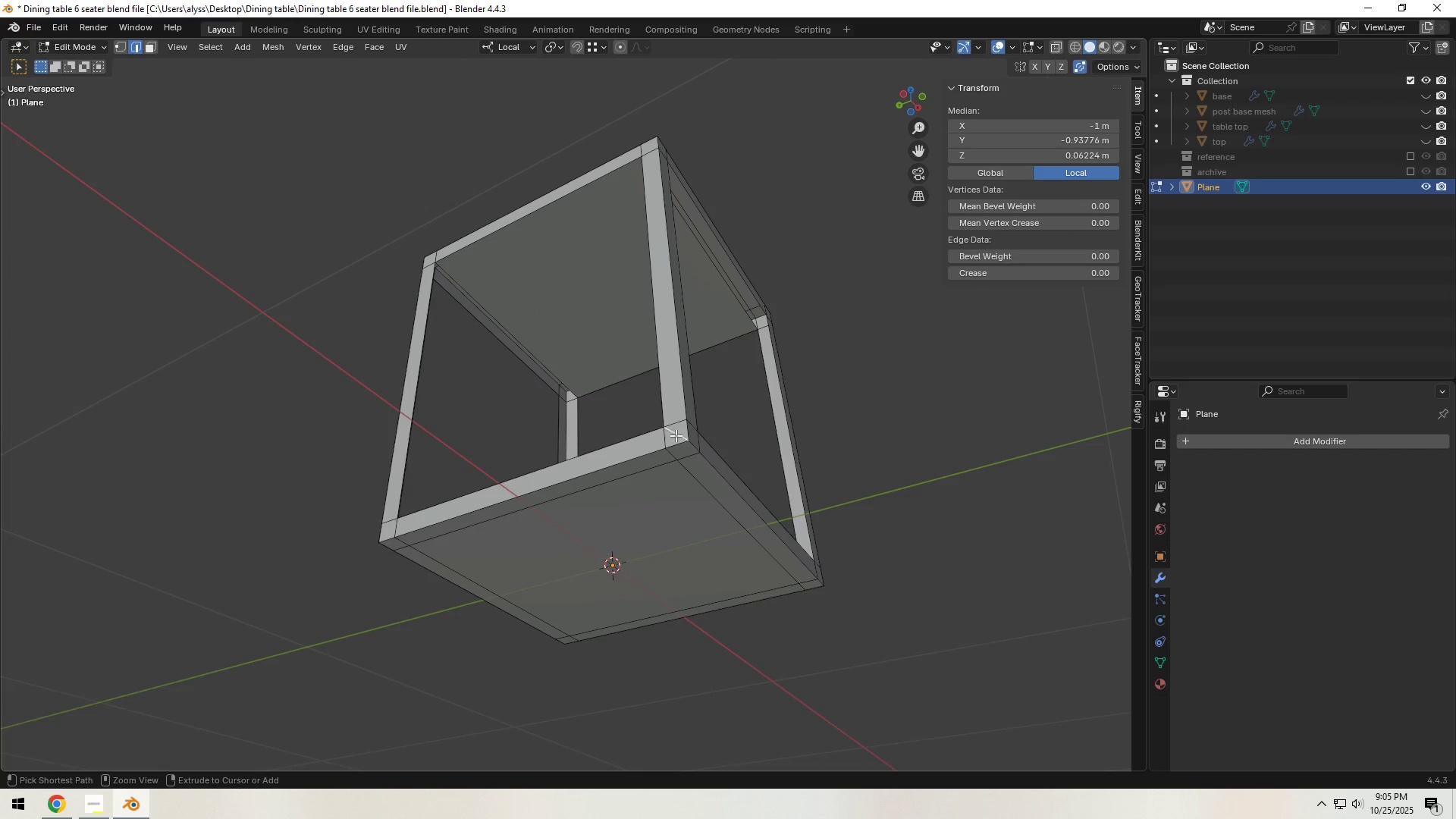 
key(Control+X)
 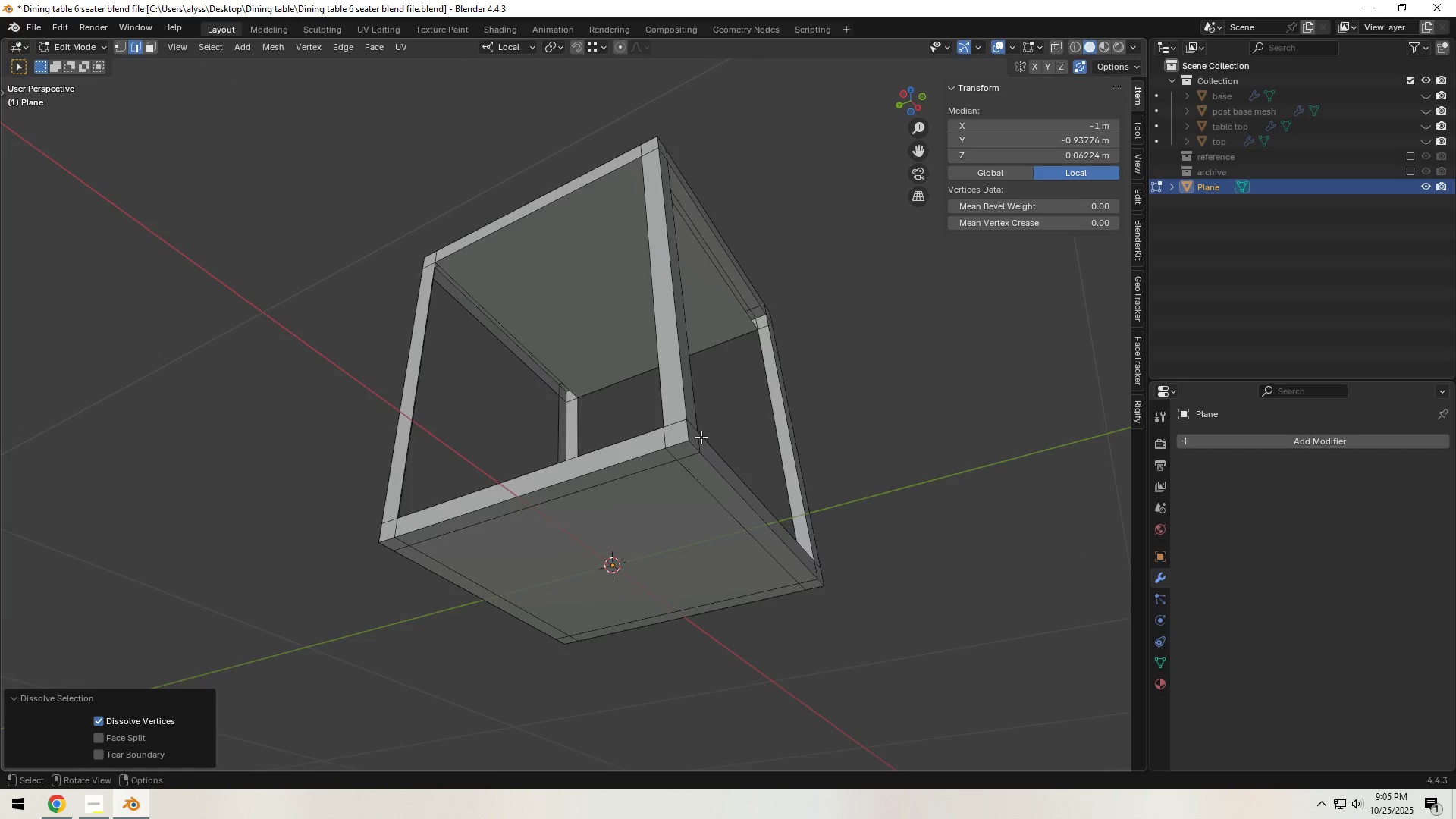 
scroll: coordinate [701, 437], scroll_direction: down, amount: 1.0
 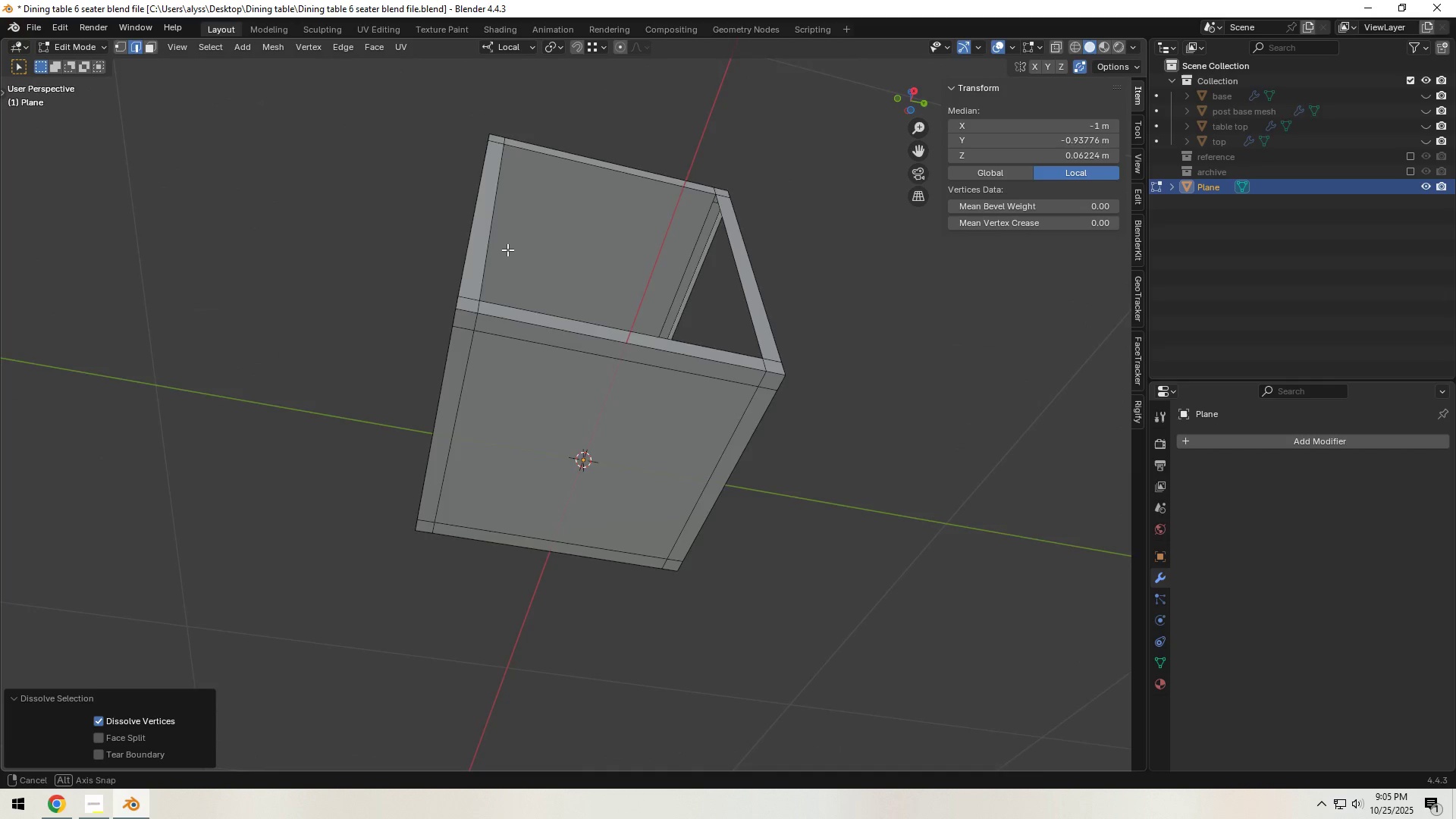 
wait(10.86)
 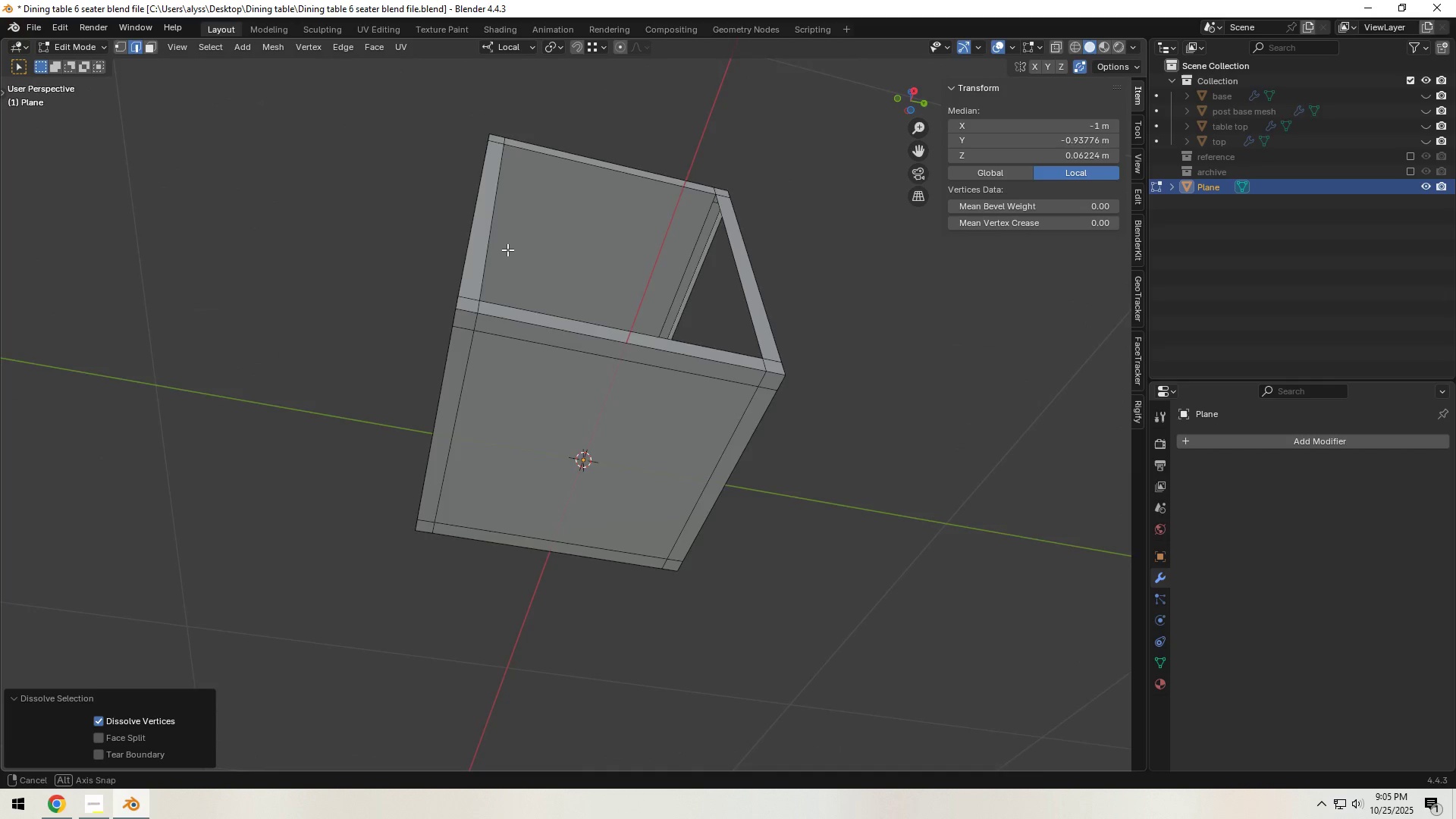 
left_click([566, 233])
 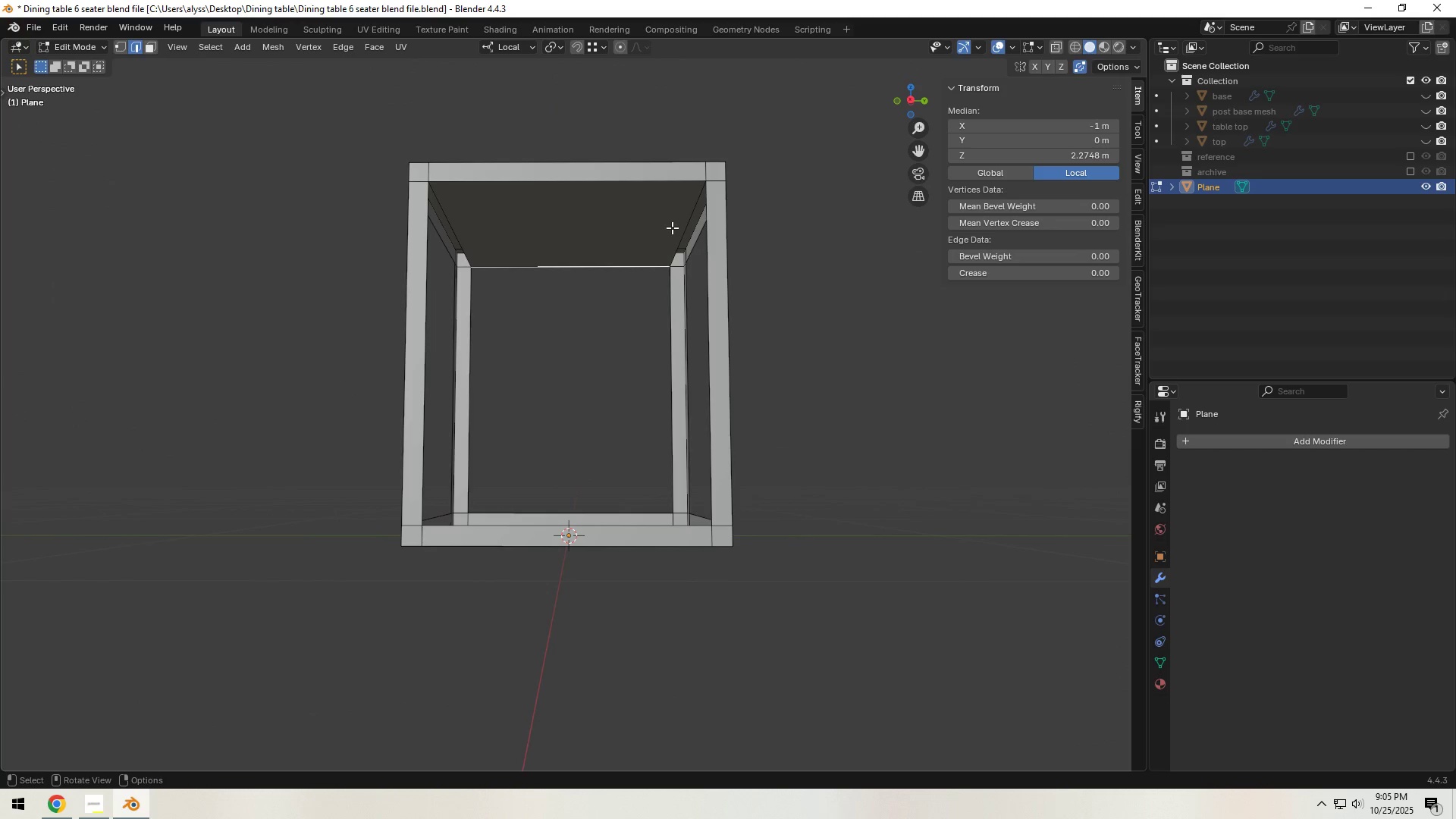 
left_click([683, 224])
 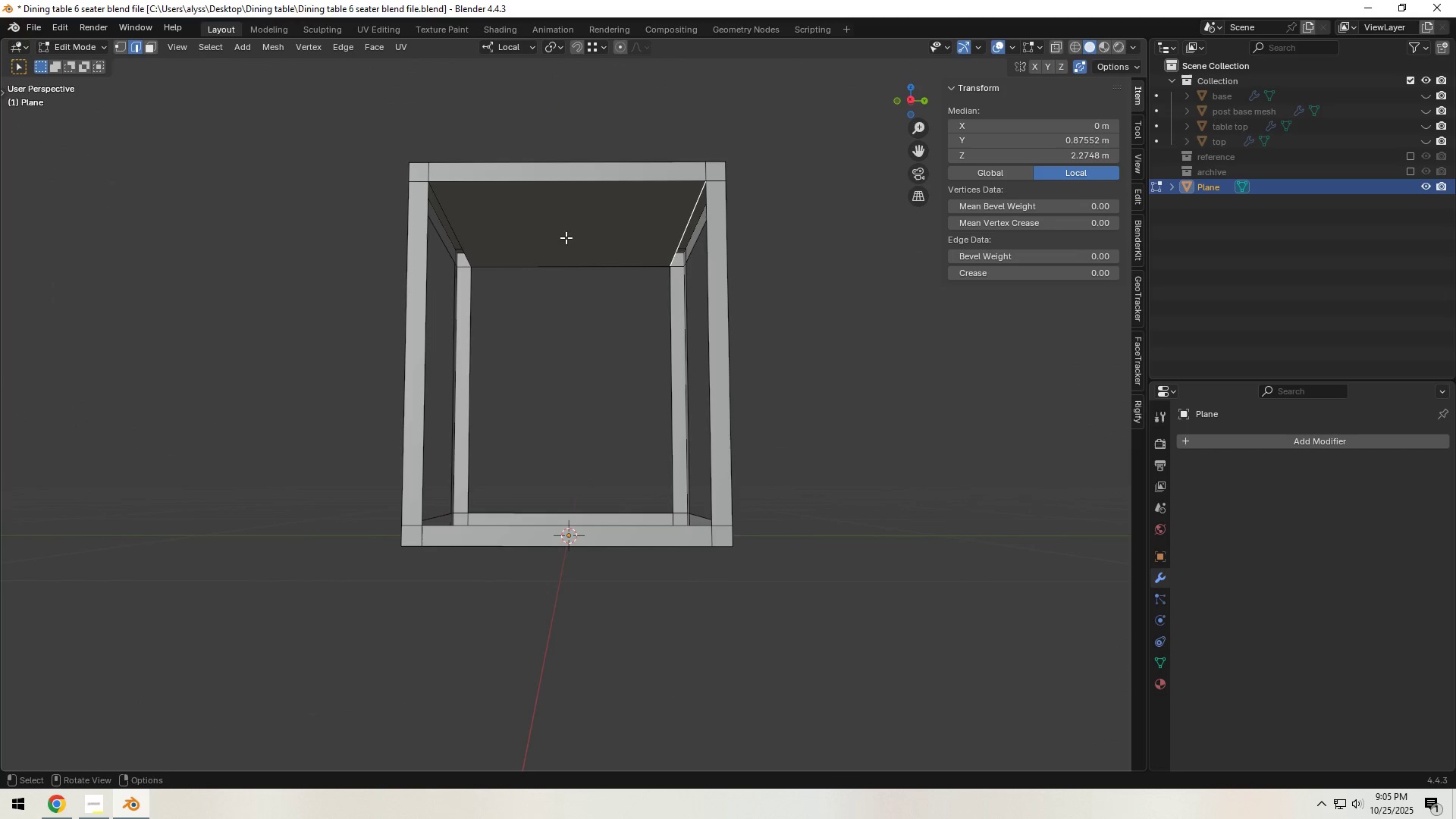 
hold_key(key=ShiftLeft, duration=0.42)
left_click([469, 237])
 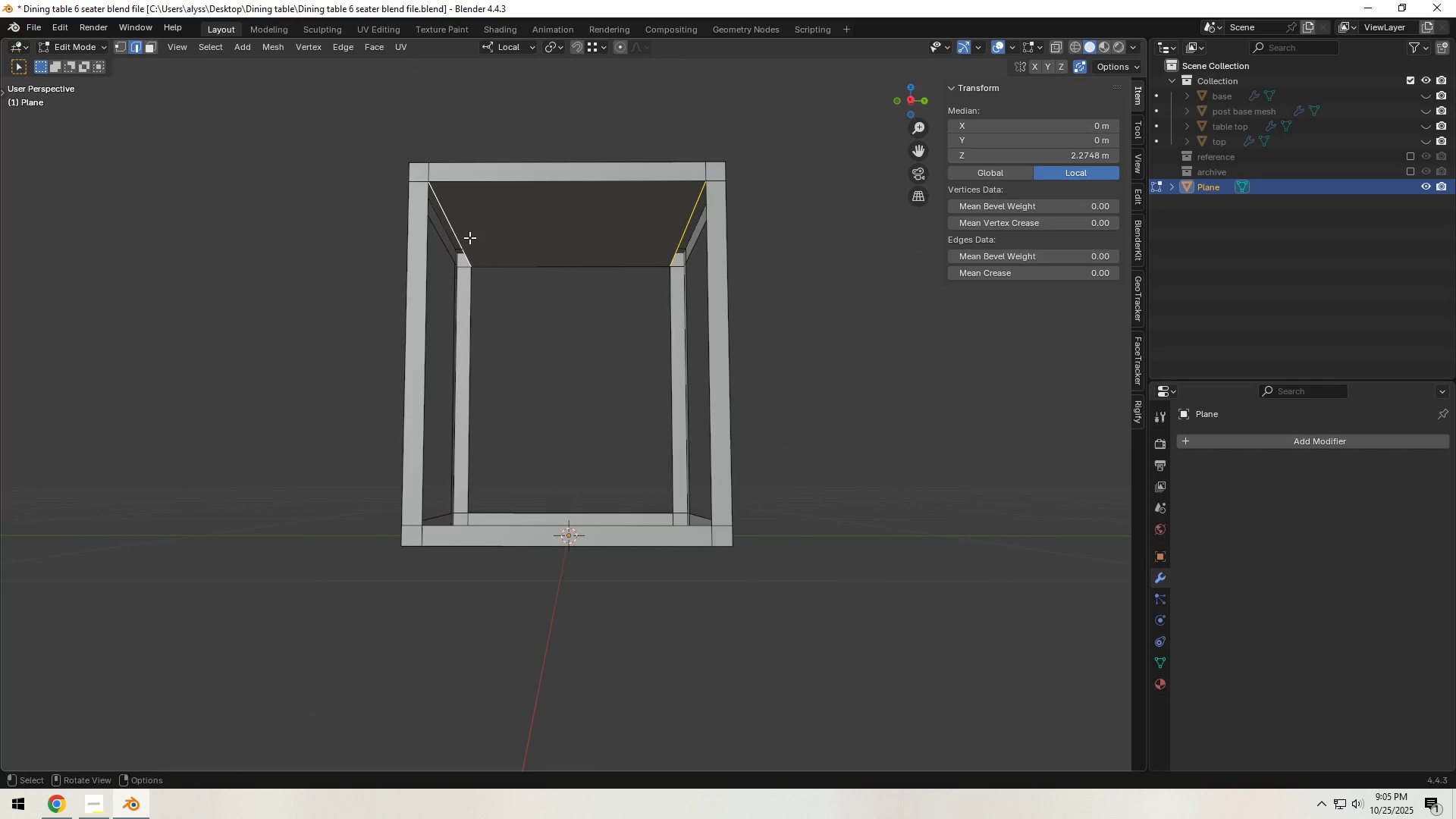 
key(X)
 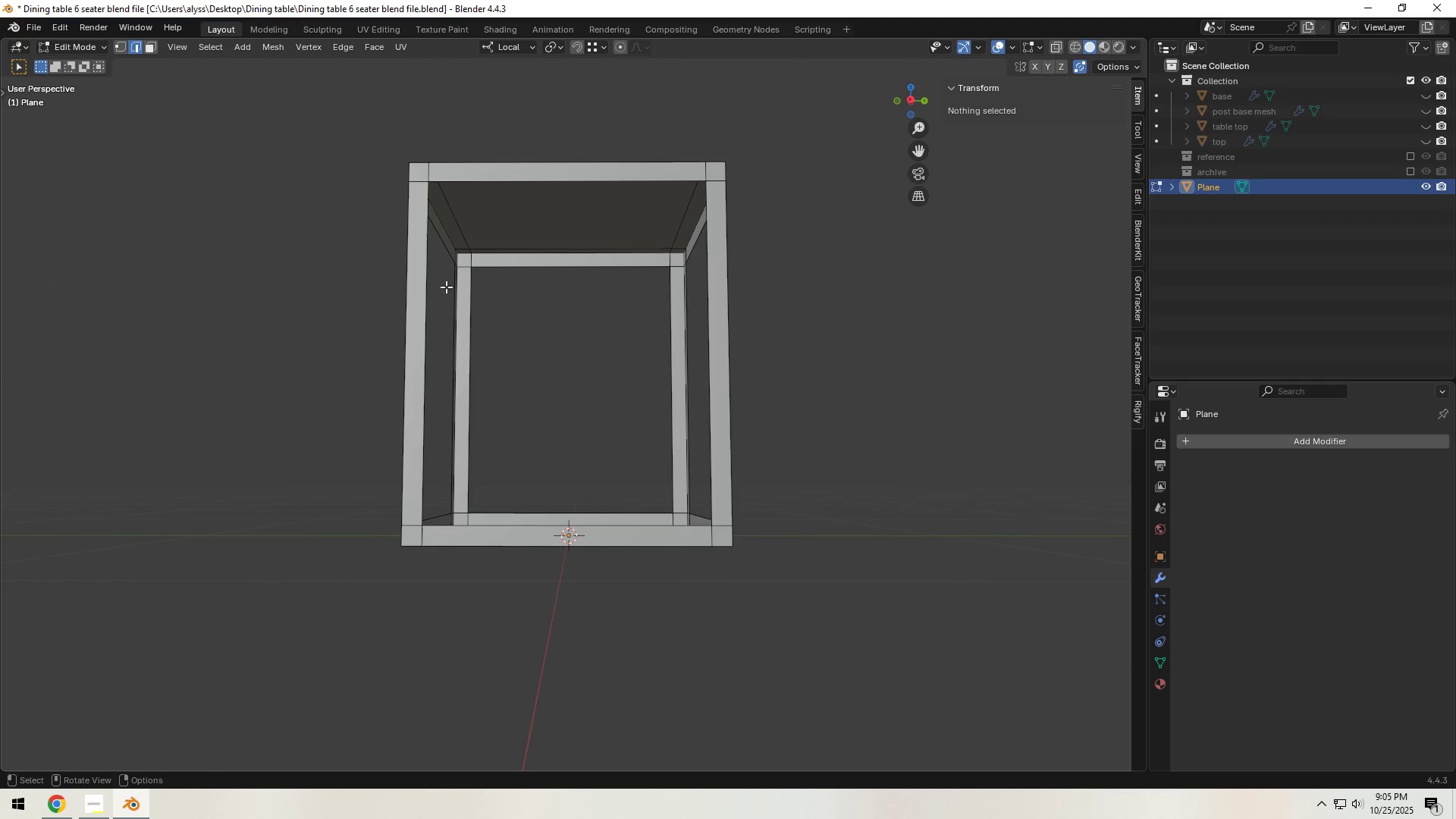 
double_click([601, 372])
 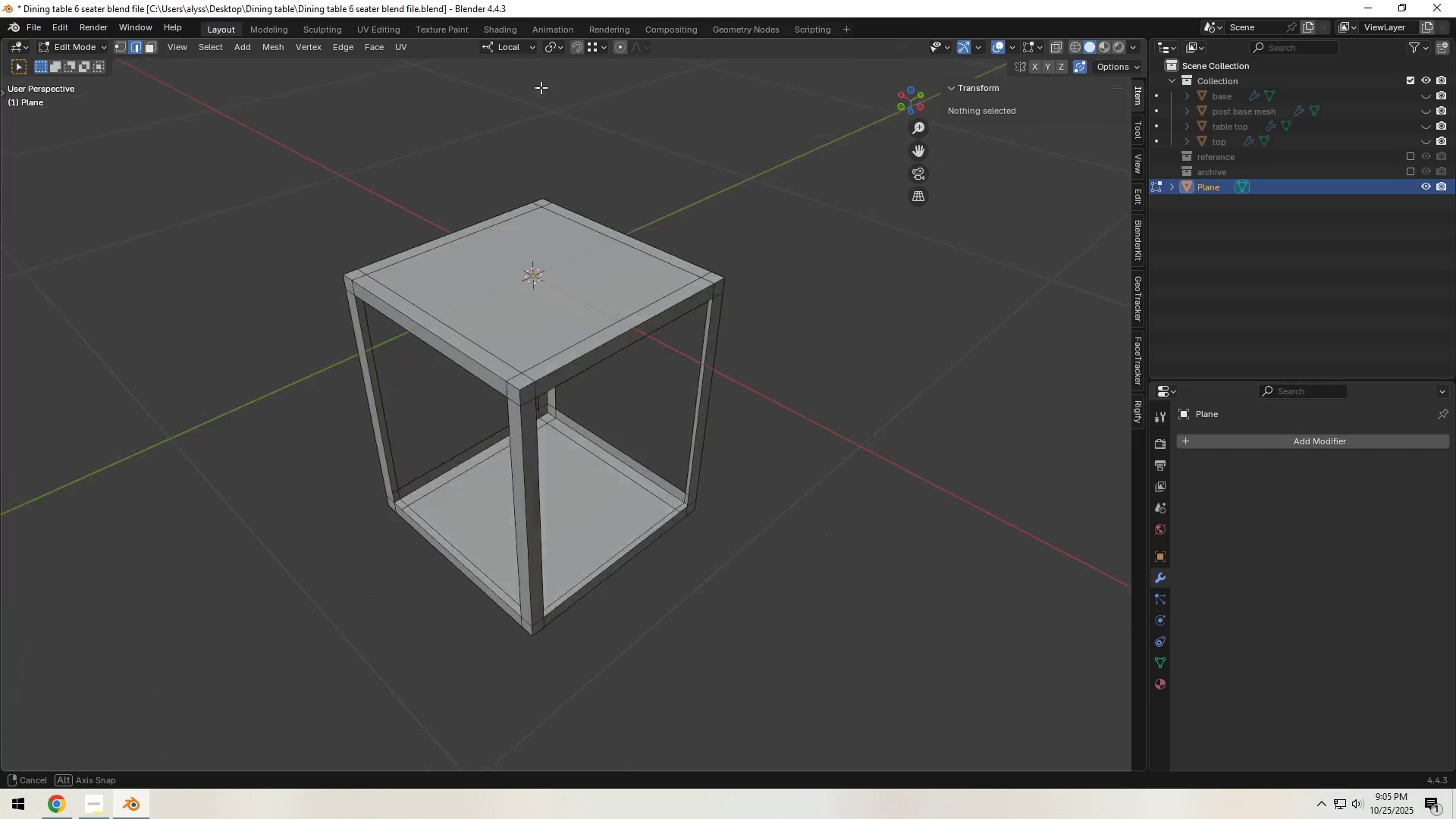 
hold_key(key=ShiftLeft, duration=0.38)
 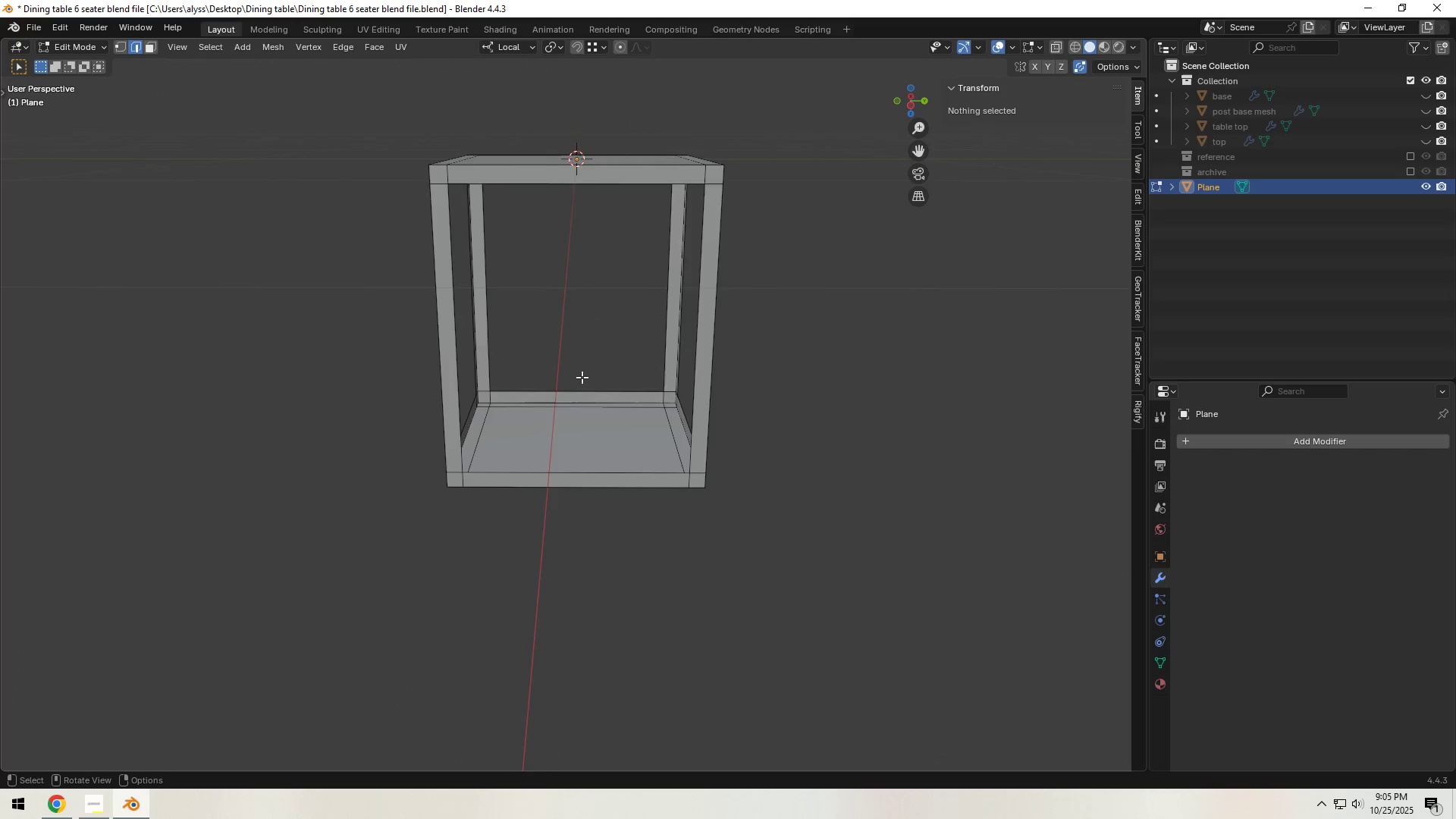 
scroll: coordinate [581, 381], scroll_direction: up, amount: 2.0
 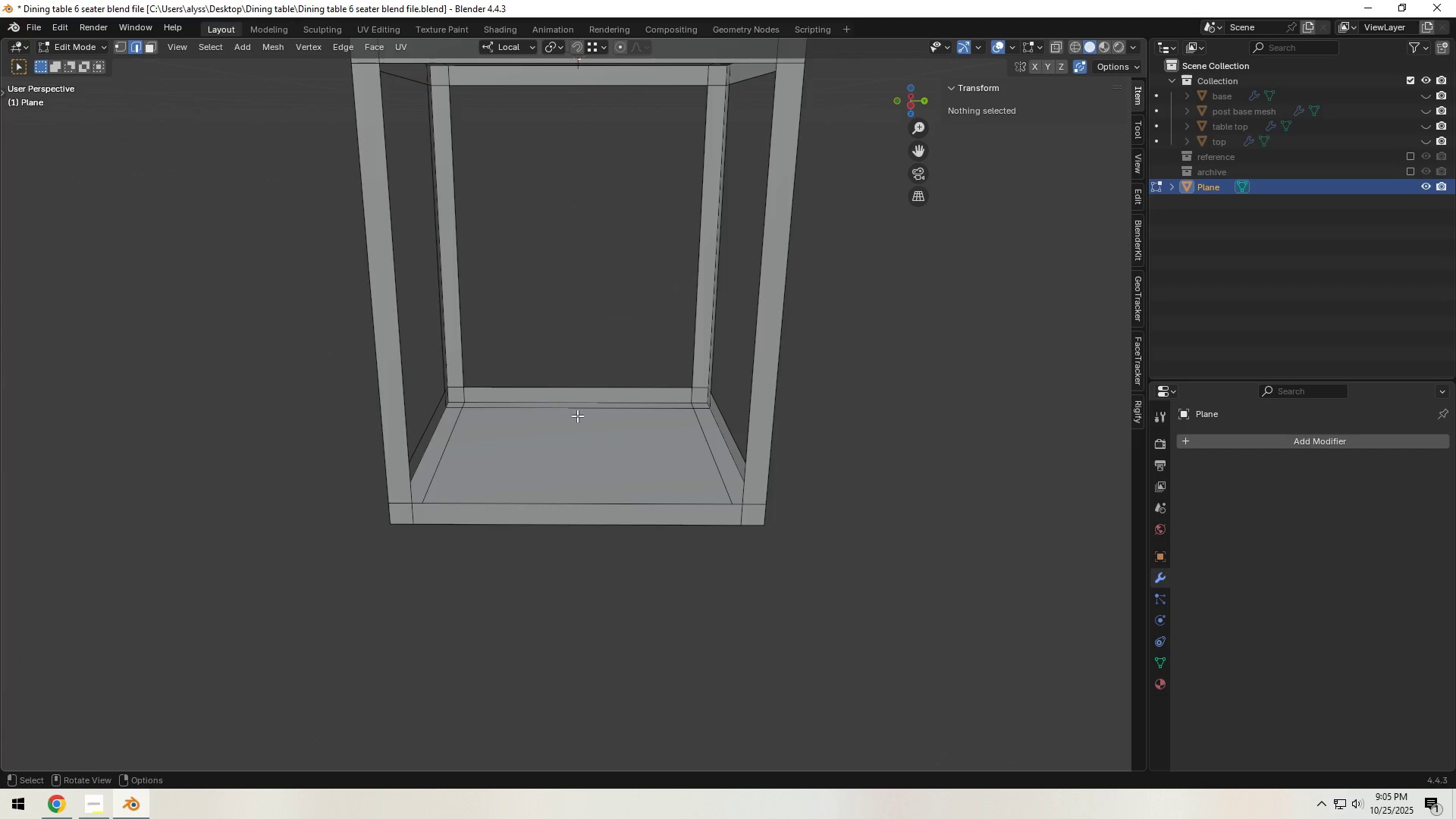 
hold_key(key=ShiftLeft, duration=0.41)
 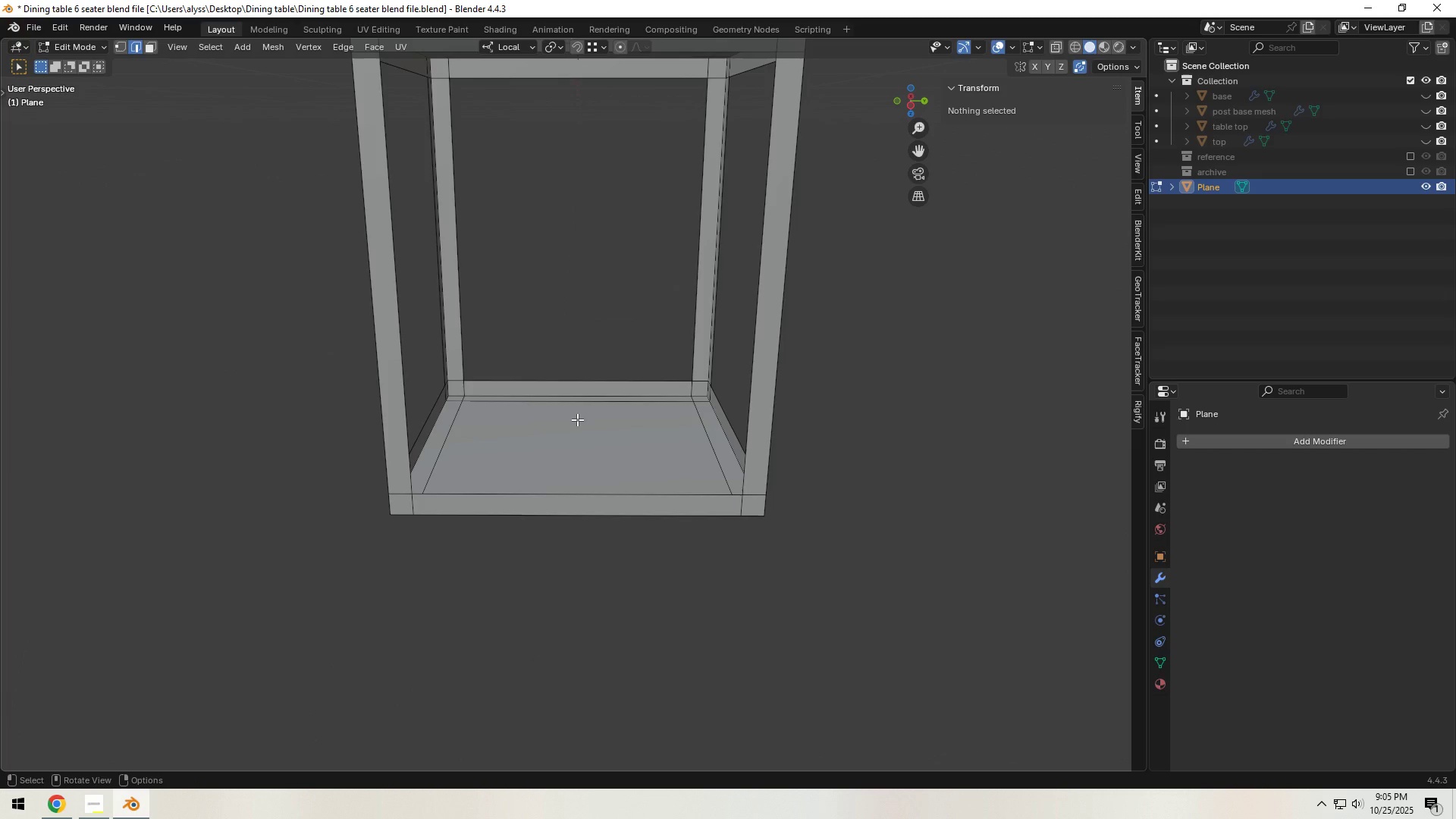 
wait(9.97)
 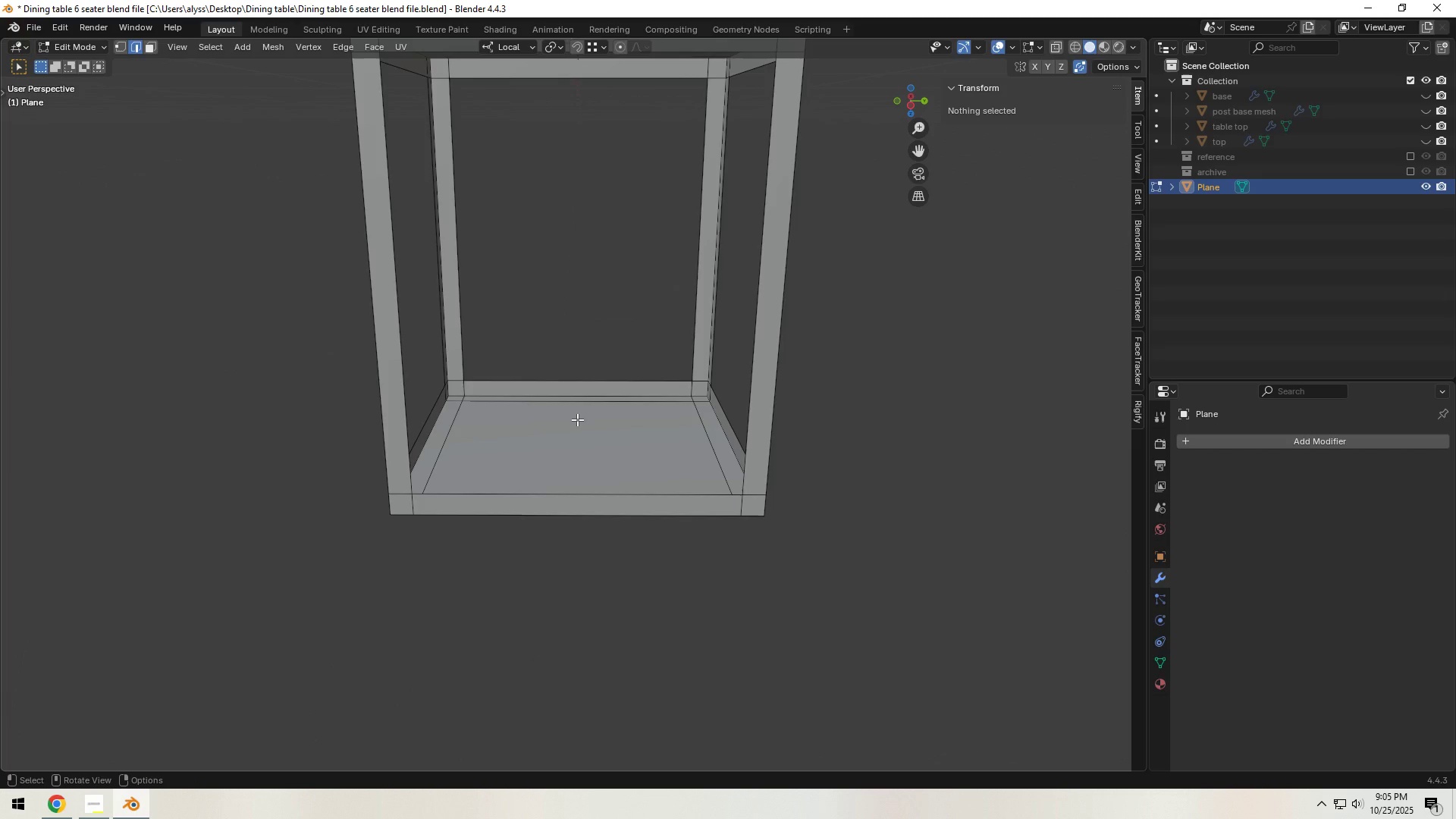 
hold_key(key=ShiftLeft, duration=0.52)
 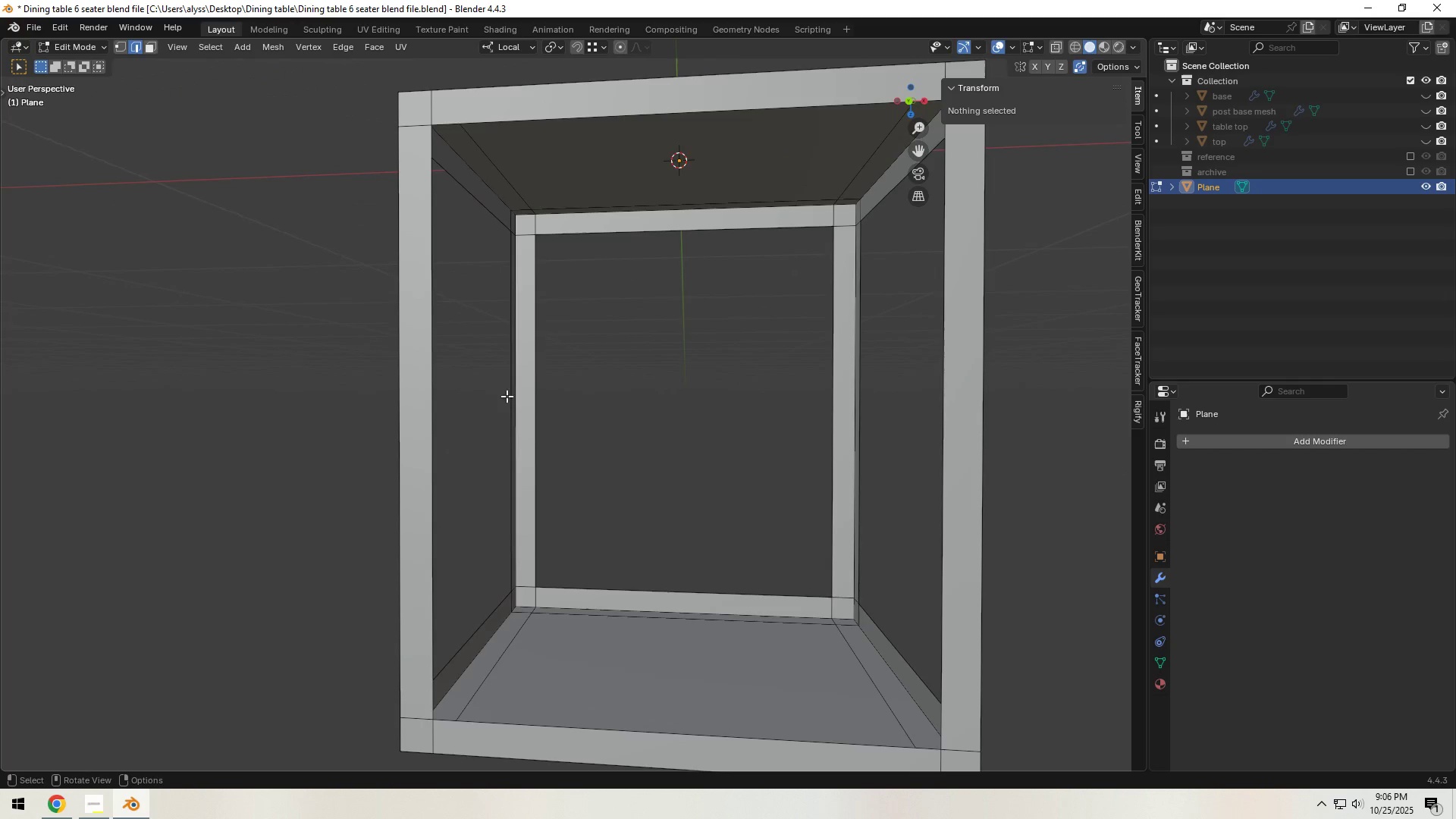 
left_click([510, 395])
 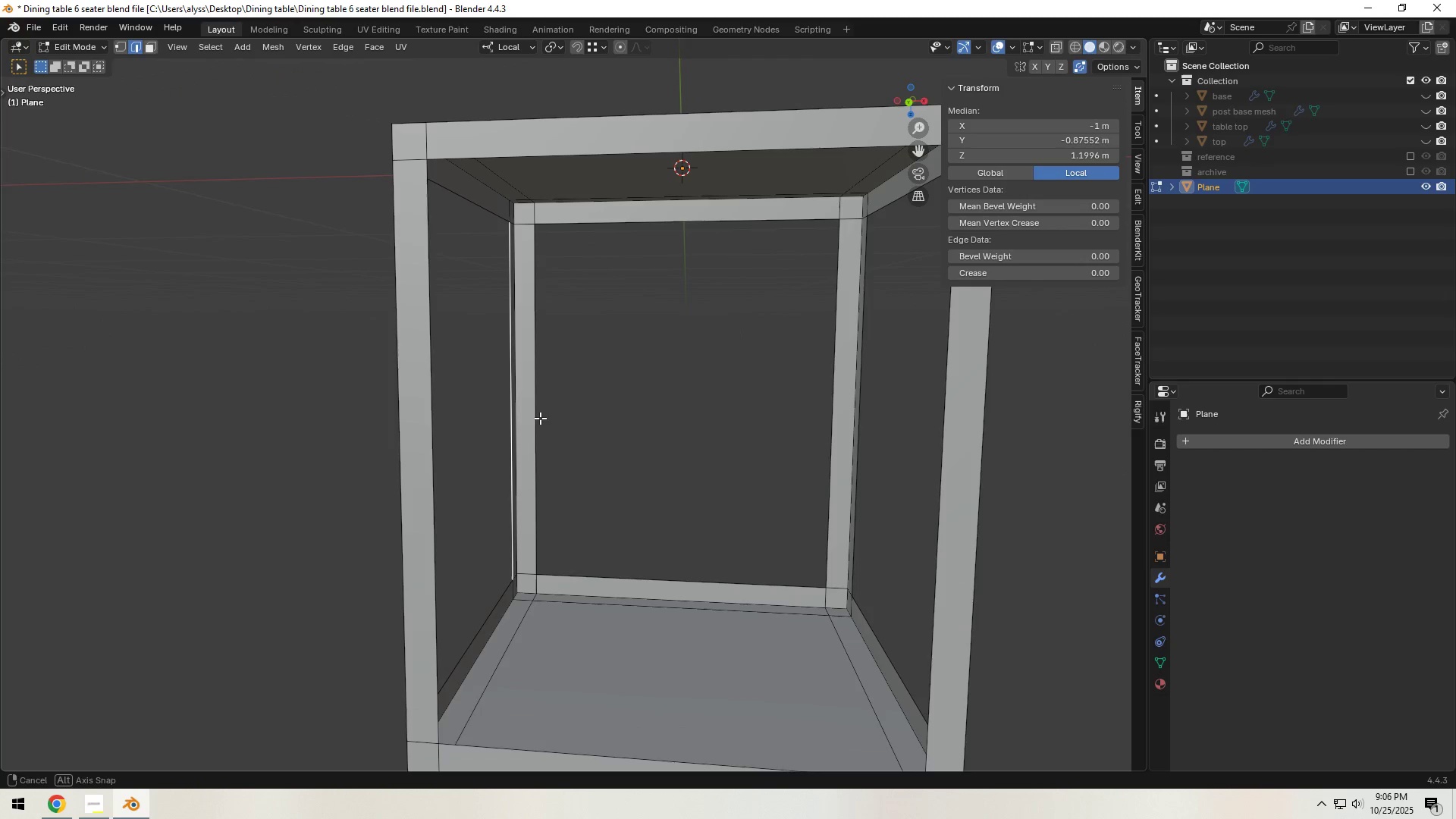 
hold_key(key=ShiftLeft, duration=0.31)
 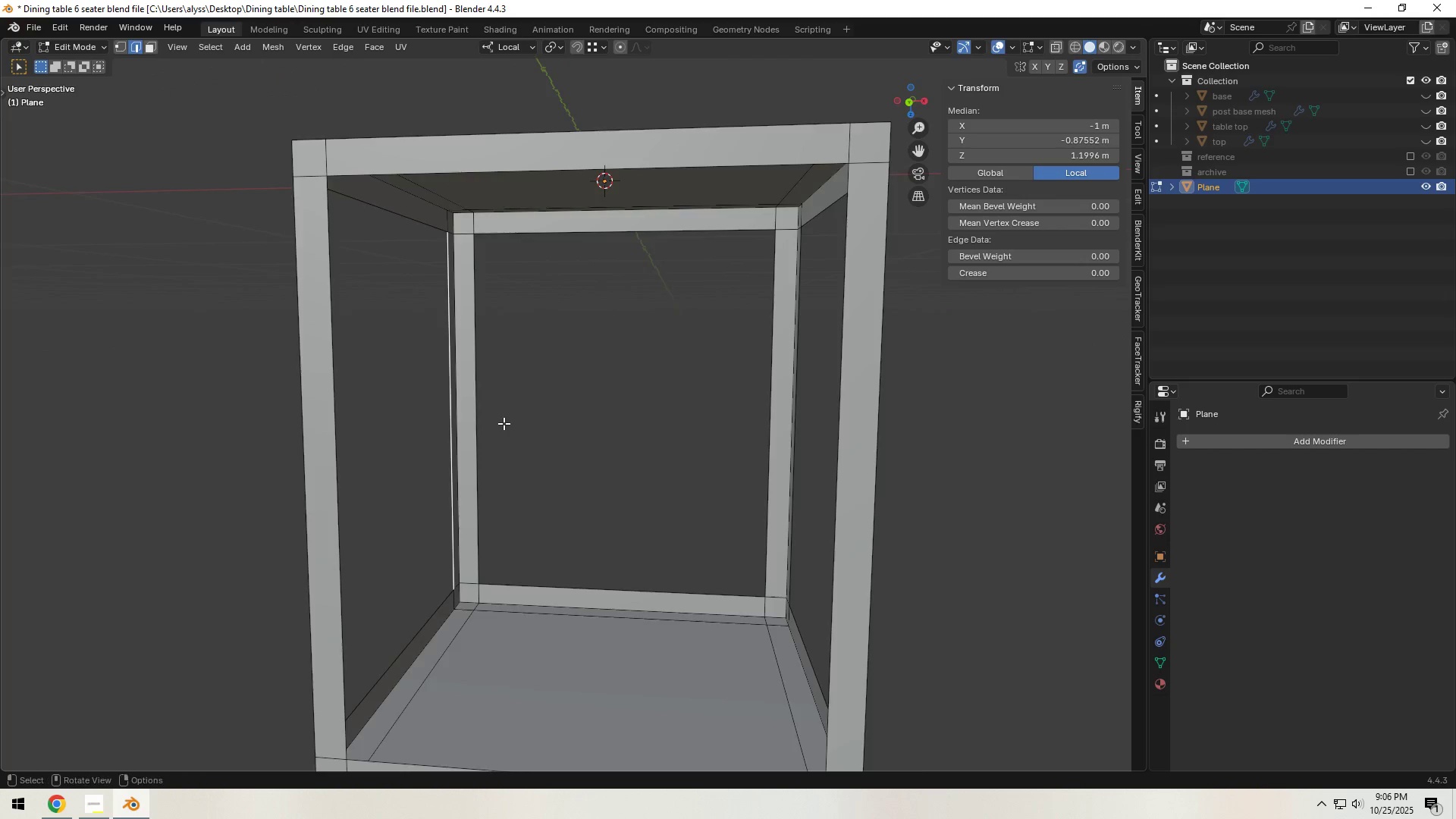 
scroll: coordinate [504, 423], scroll_direction: up, amount: 3.0
 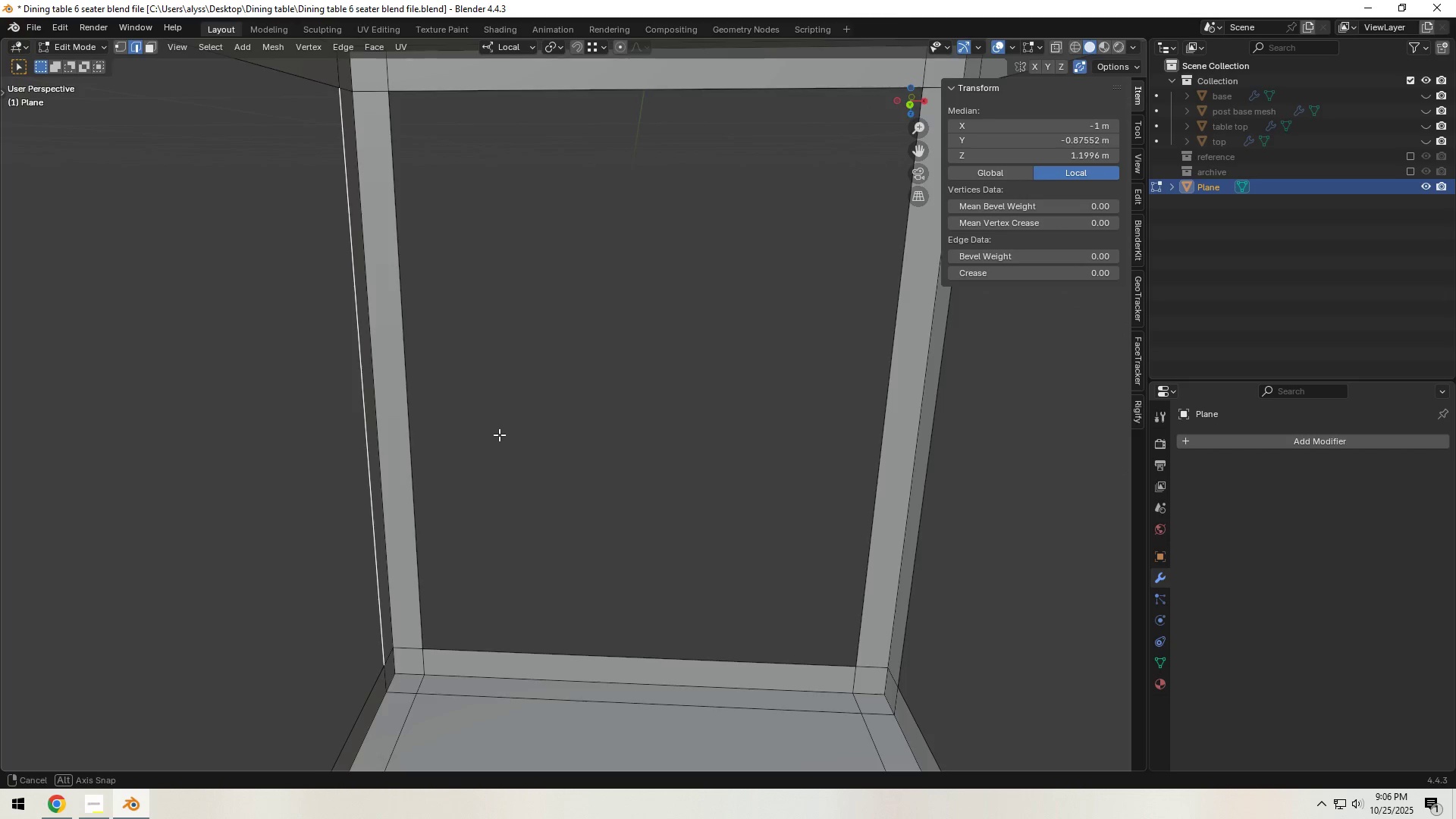 
hold_key(key=ShiftLeft, duration=0.3)
 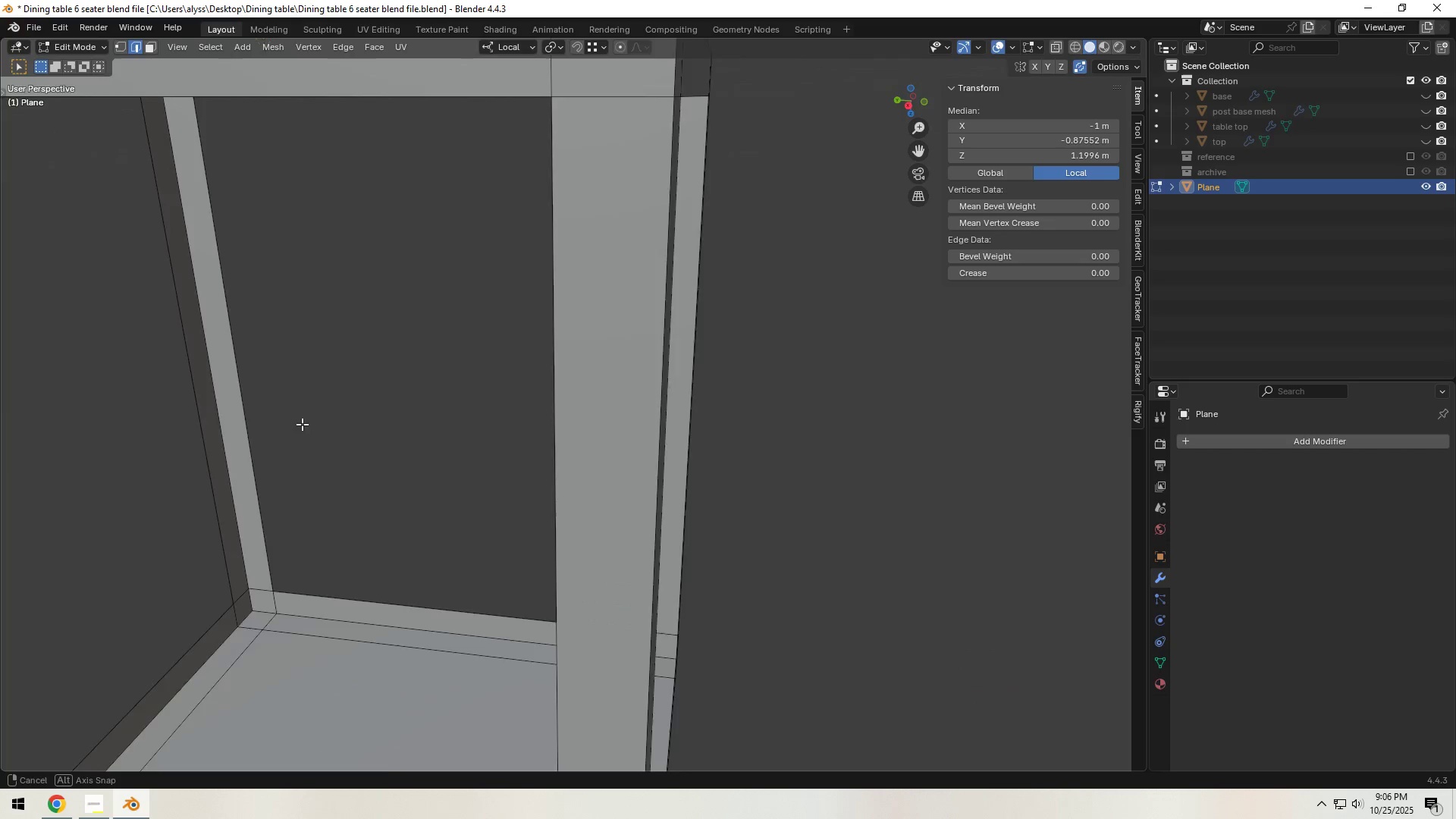 
hold_key(key=ShiftLeft, duration=0.61)
left_click([457, 381])
 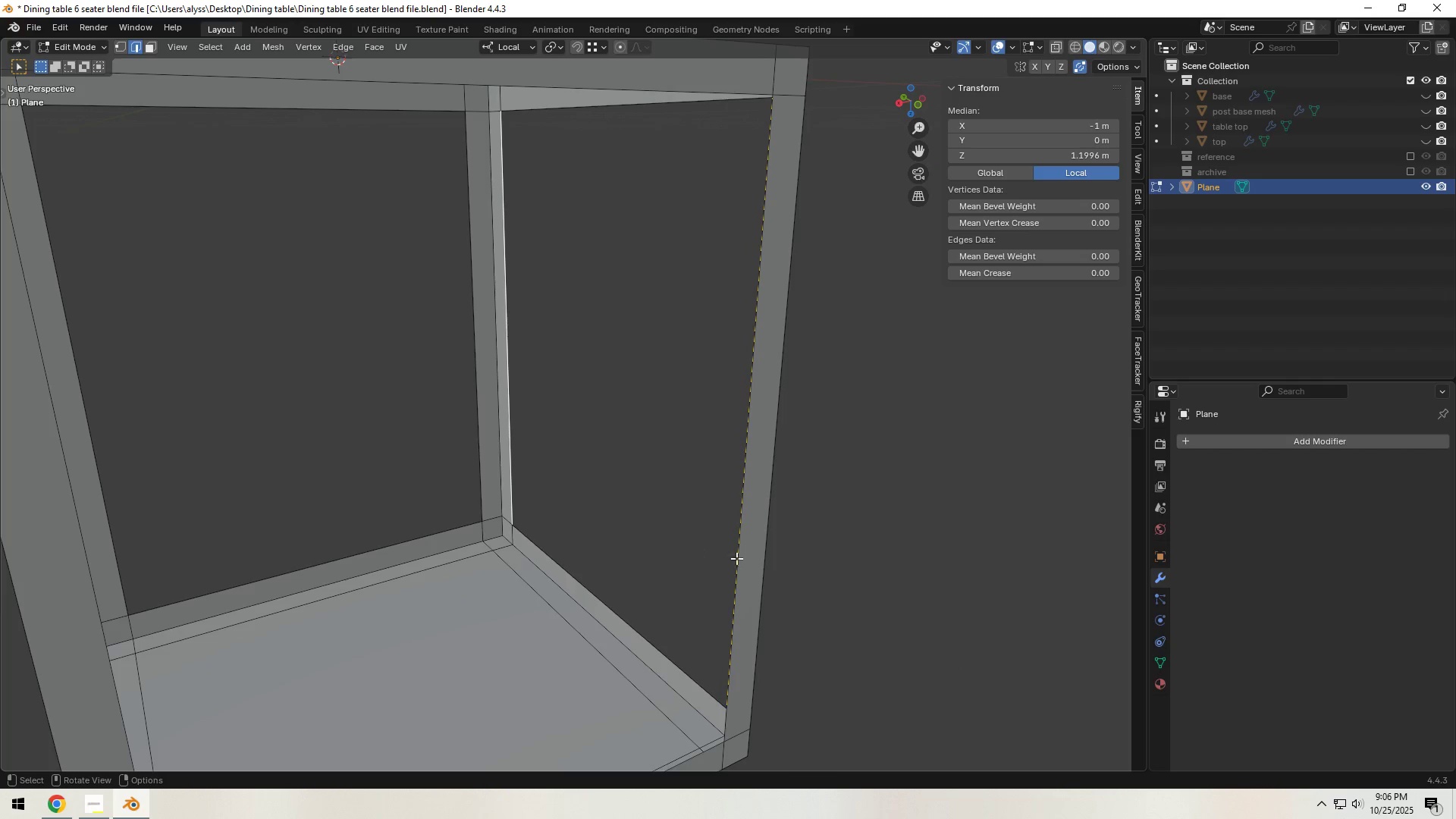 
type(ex)
 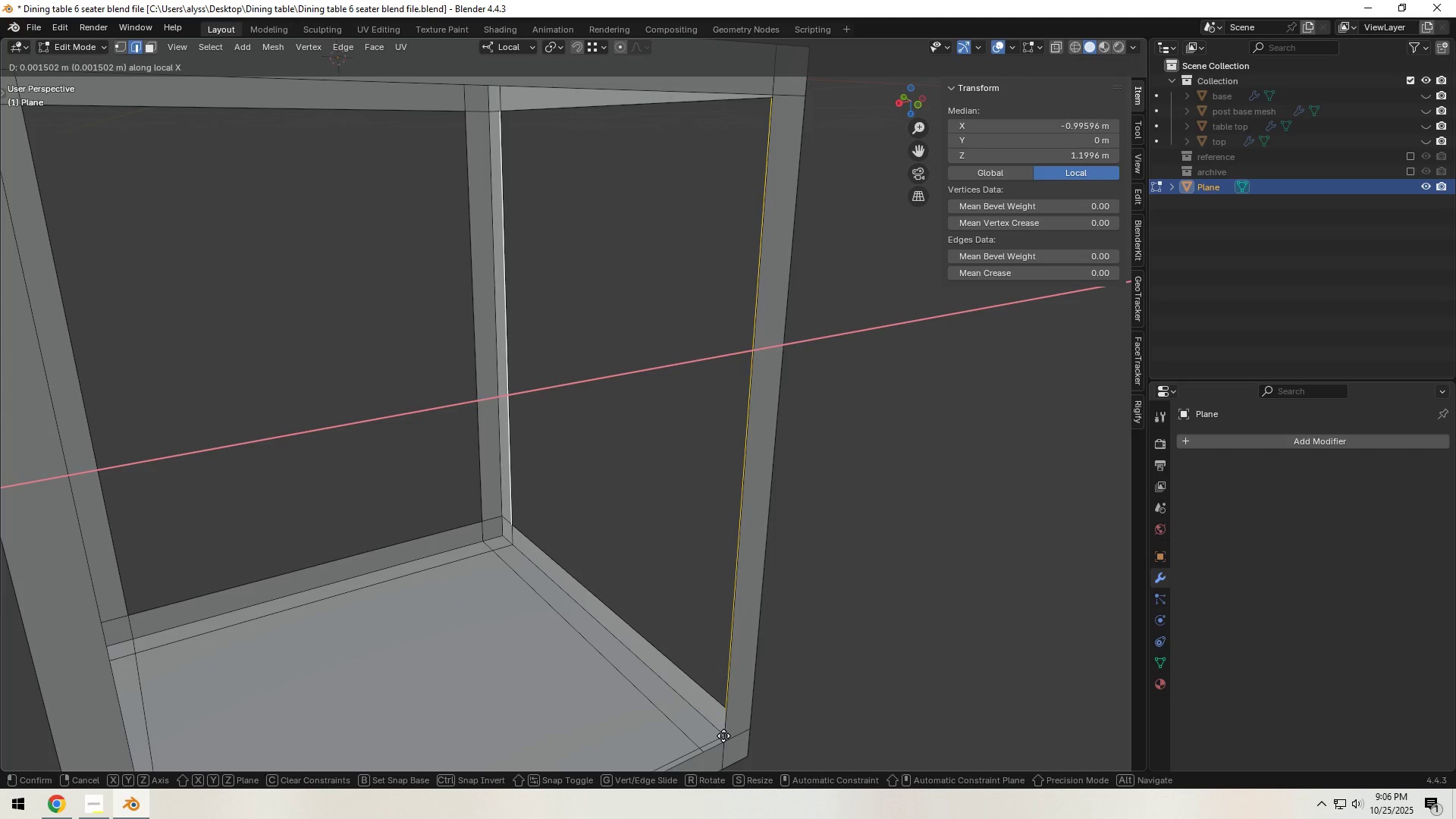 
hold_key(key=ControlLeft, duration=1.24)
left_click([723, 742])
 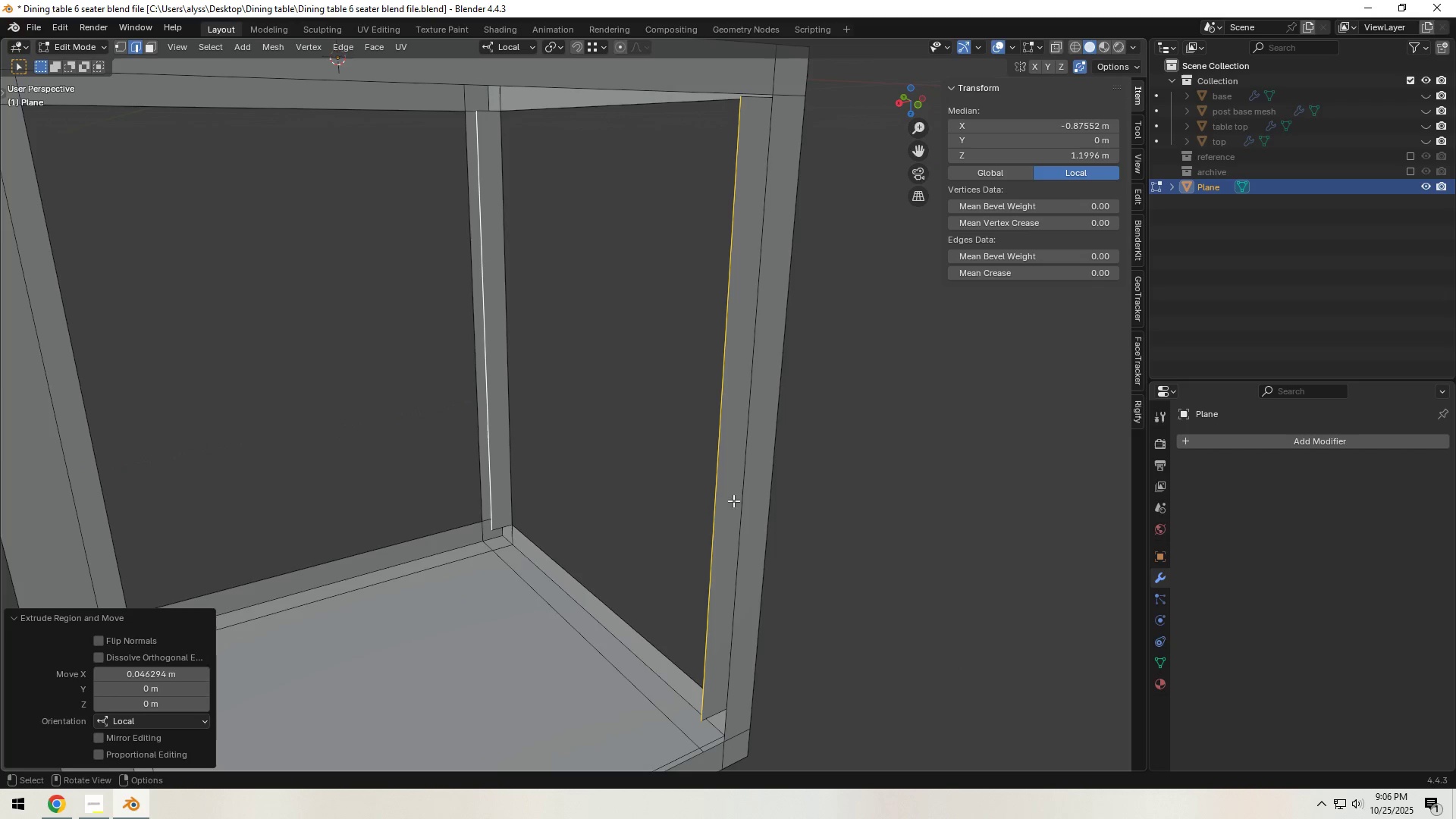 
left_click([749, 476])
 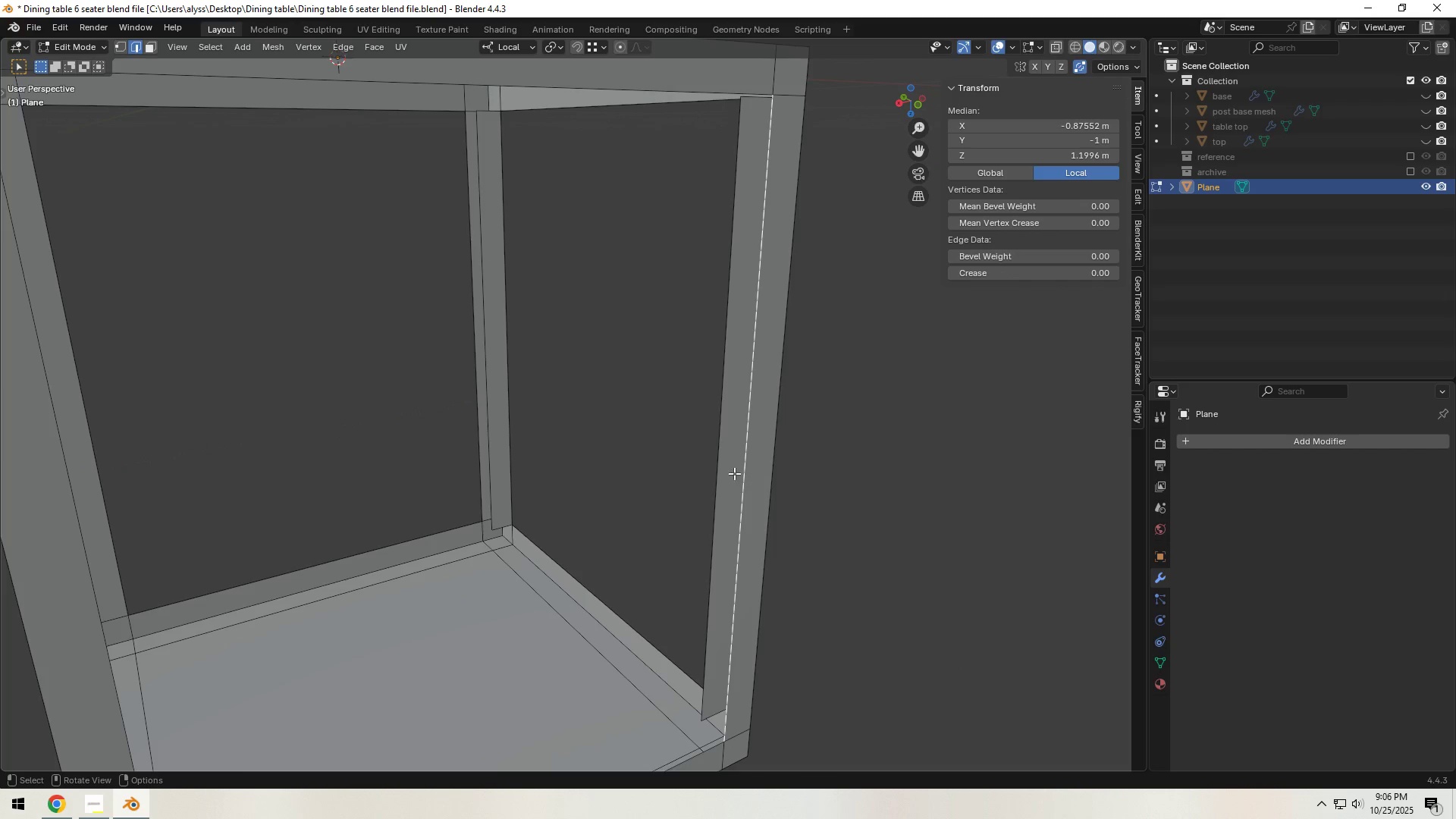 
hold_key(key=ShiftLeft, duration=0.31)
double_click([722, 470])
 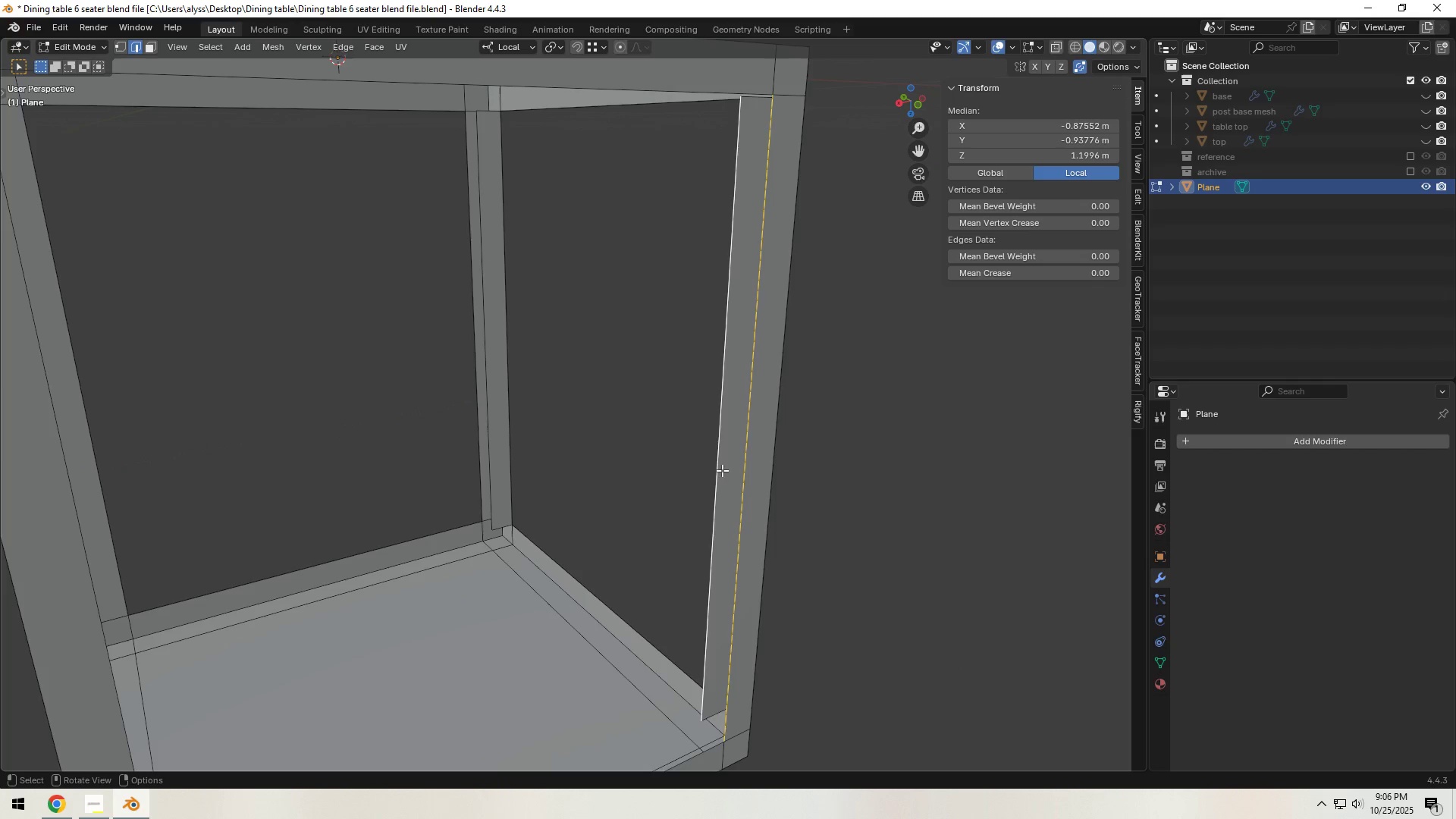 
key(F)
 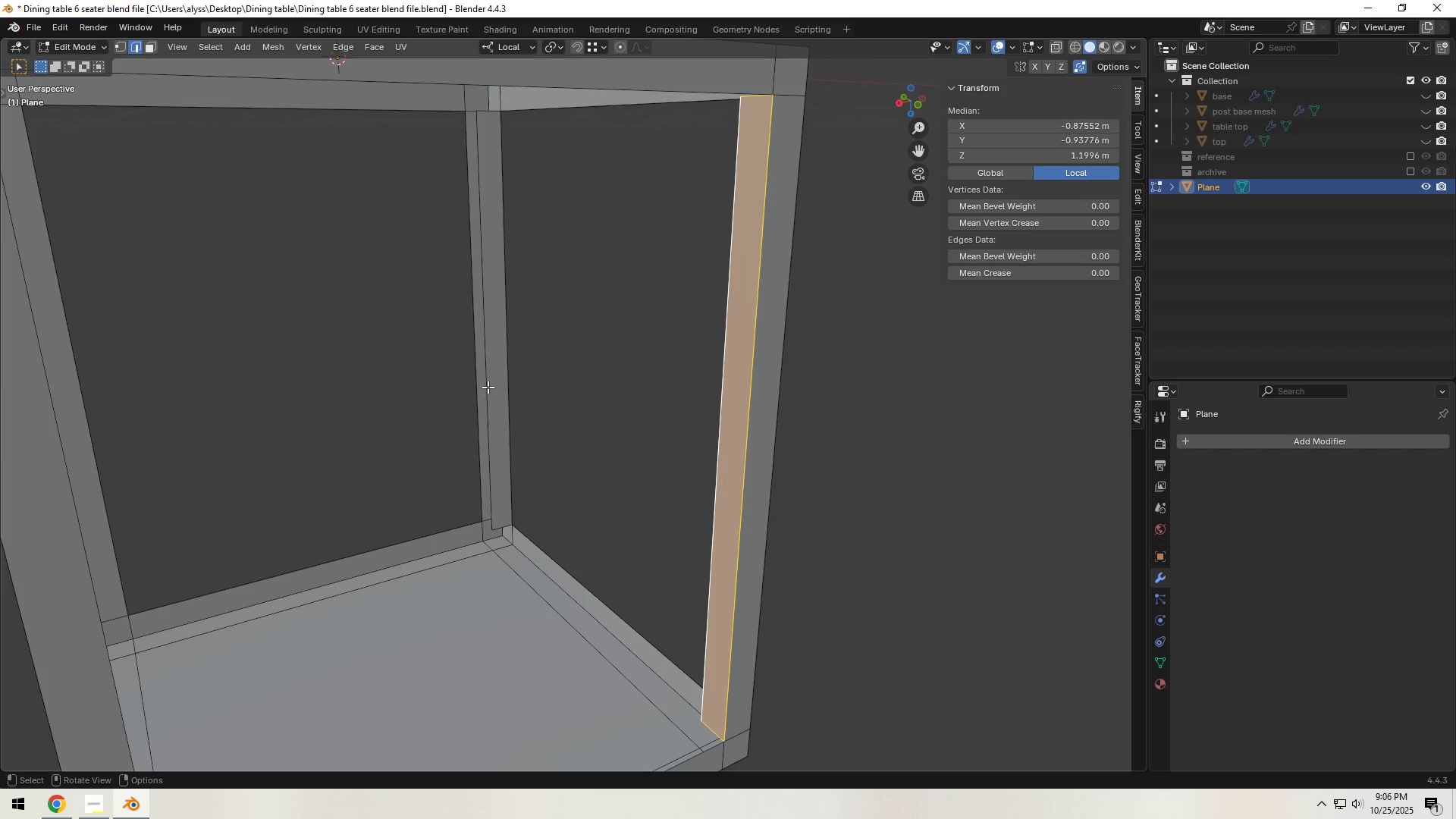 
left_click([489, 383])
 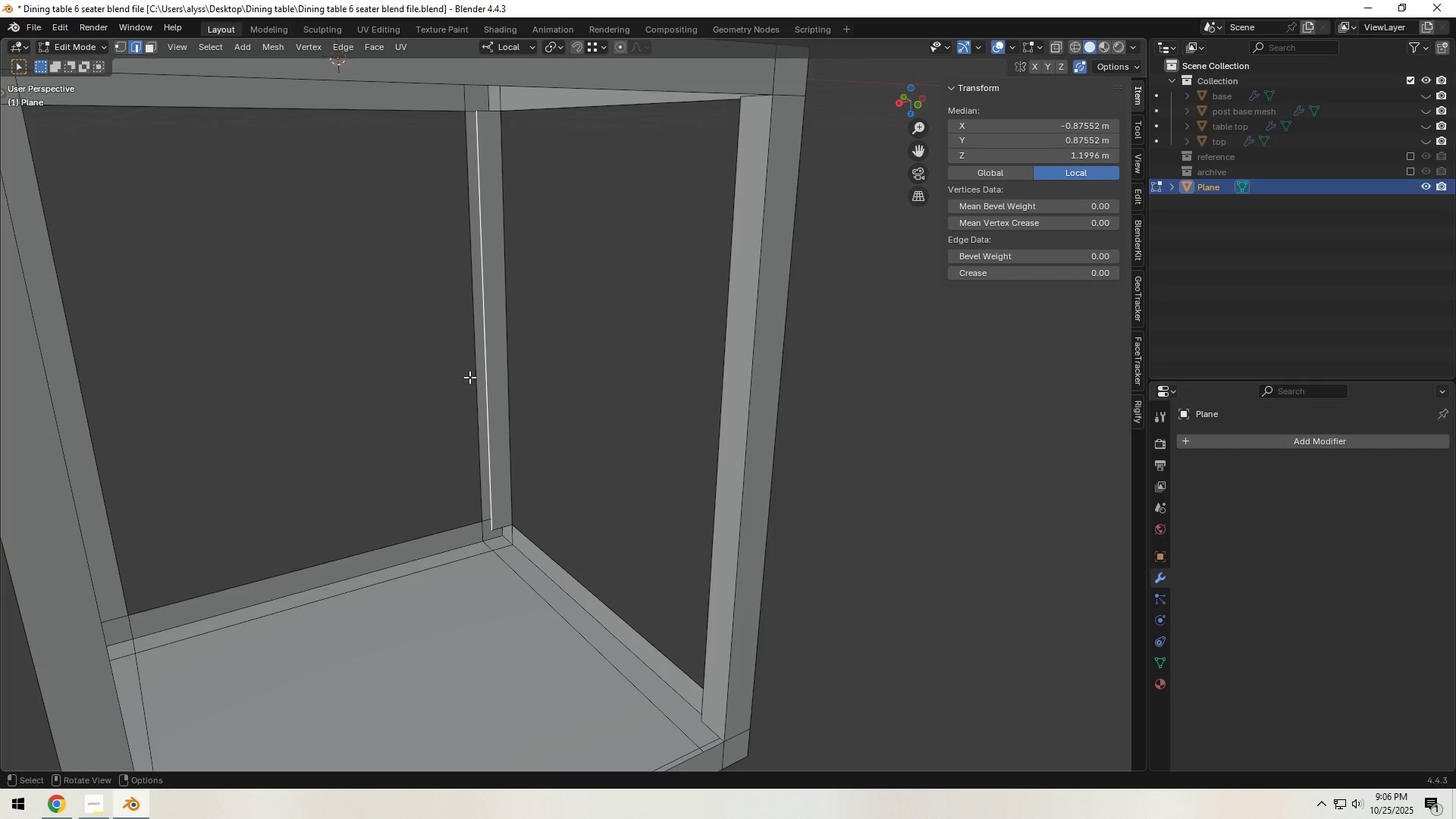 
hold_key(key=ShiftLeft, duration=0.43)
left_click([470, 373])
 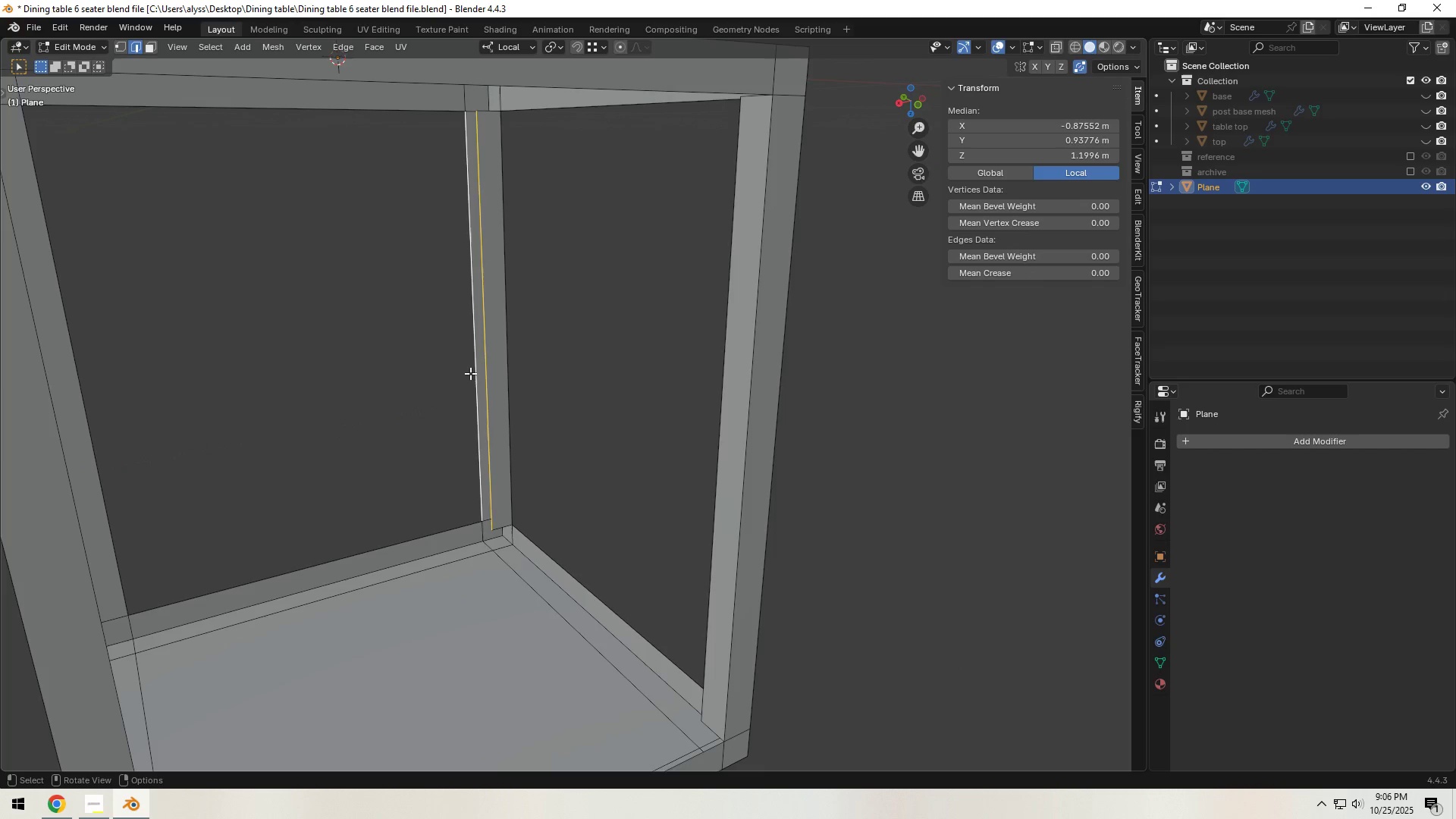 
key(F)
 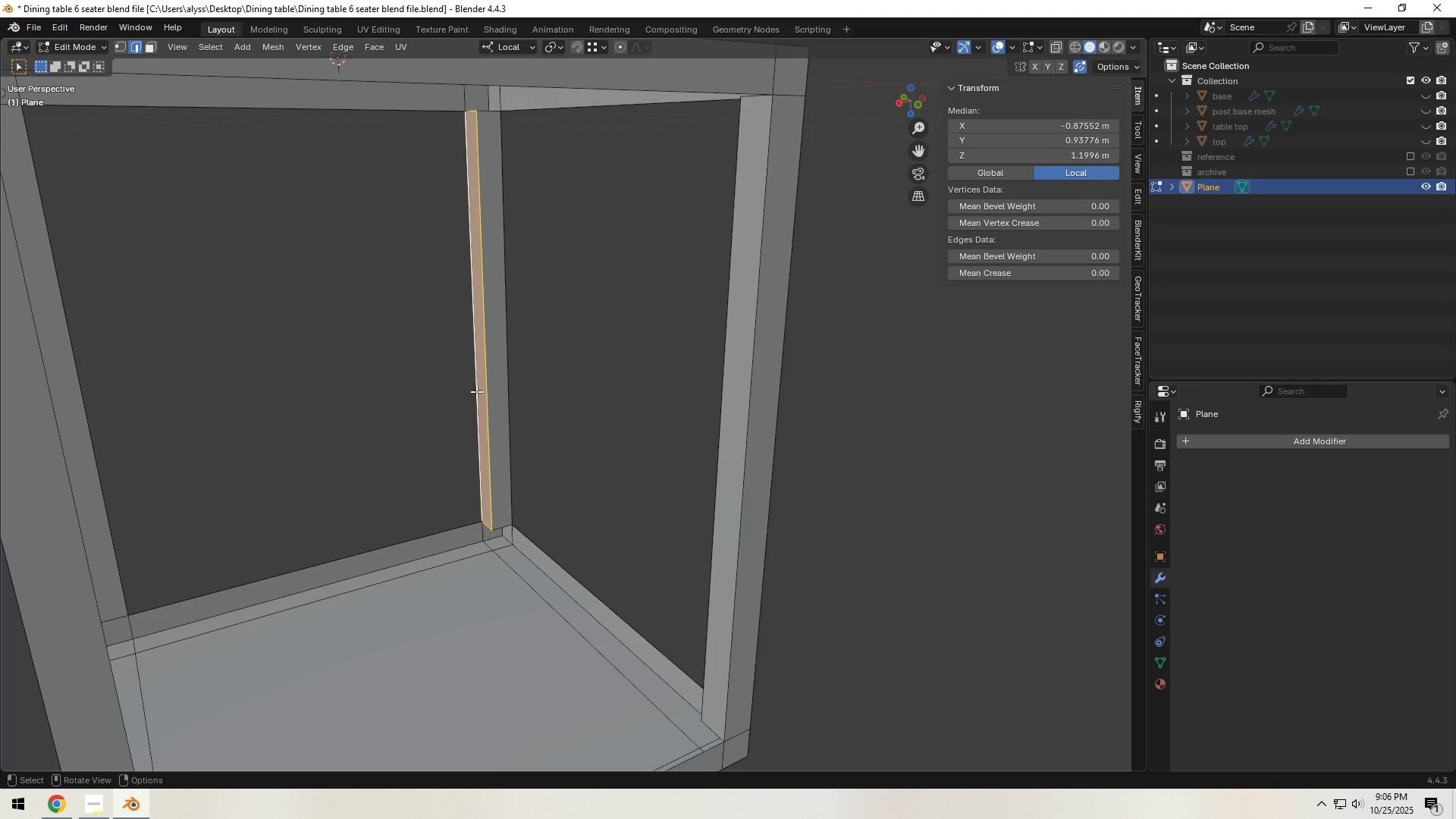 
scroll: coordinate [477, 393], scroll_direction: down, amount: 1.0
 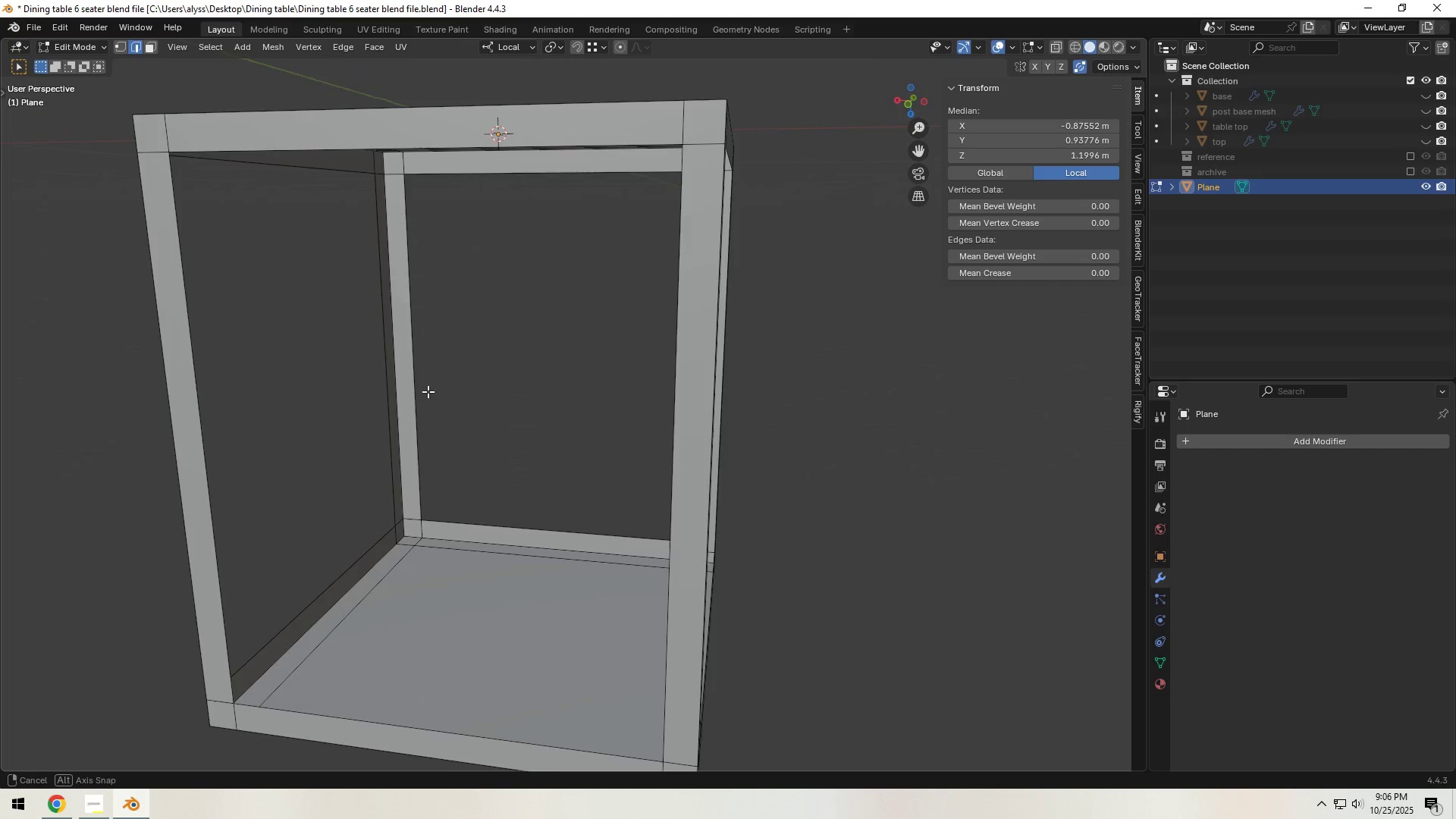 
left_click([412, 395])
 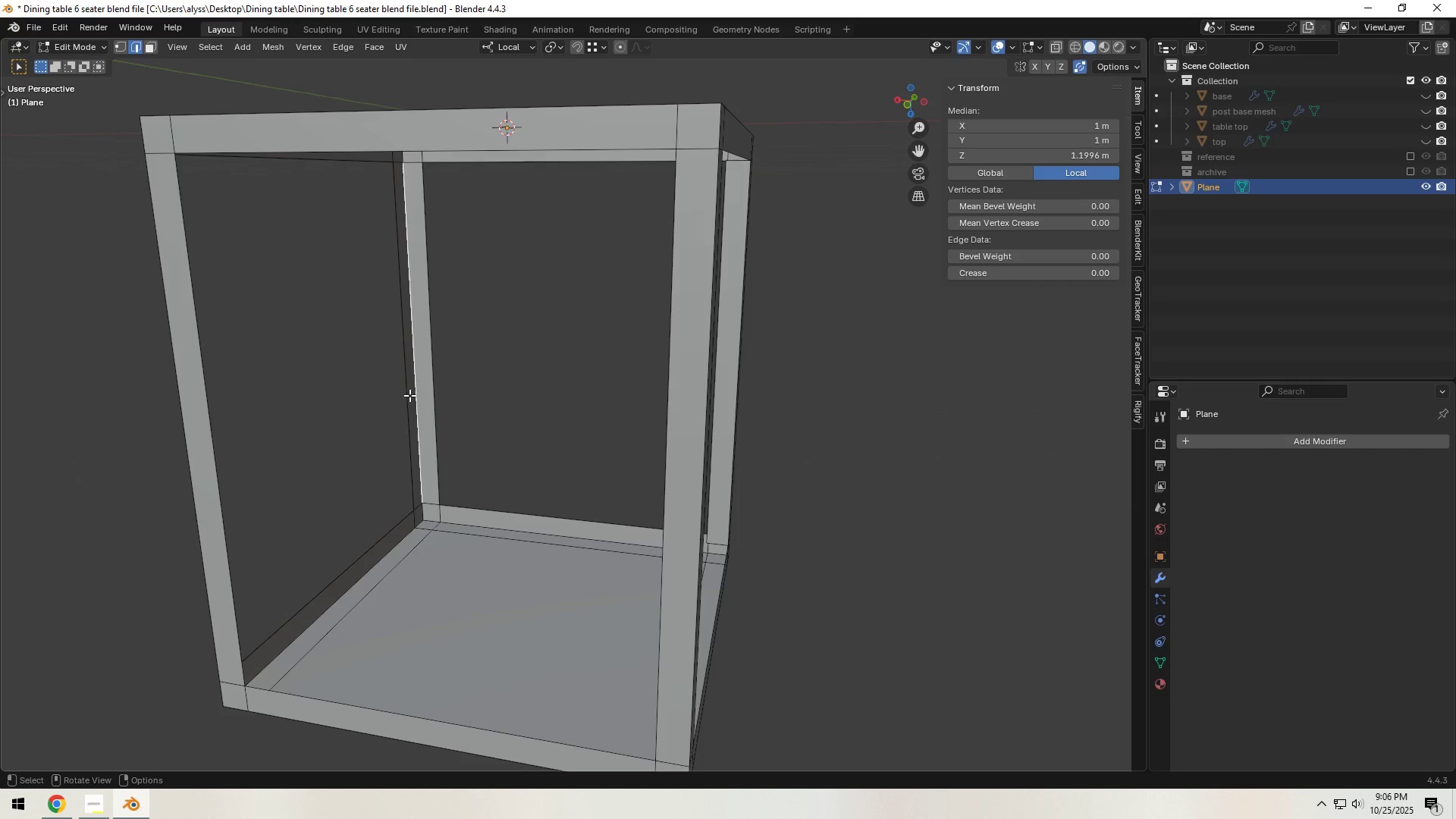 
left_click([410, 395])
 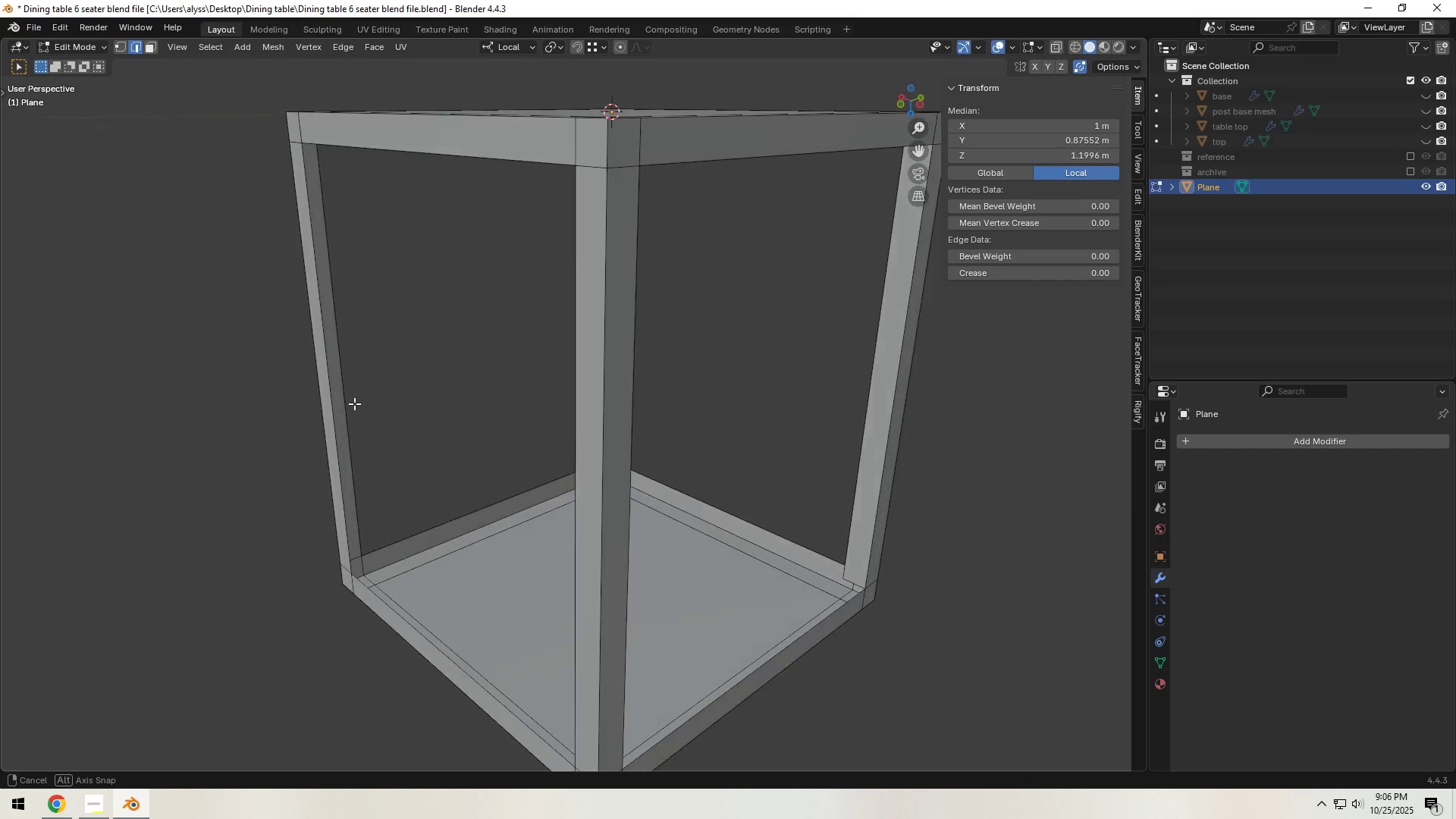 
hold_key(key=ShiftLeft, duration=0.5)
left_click([352, 403])
 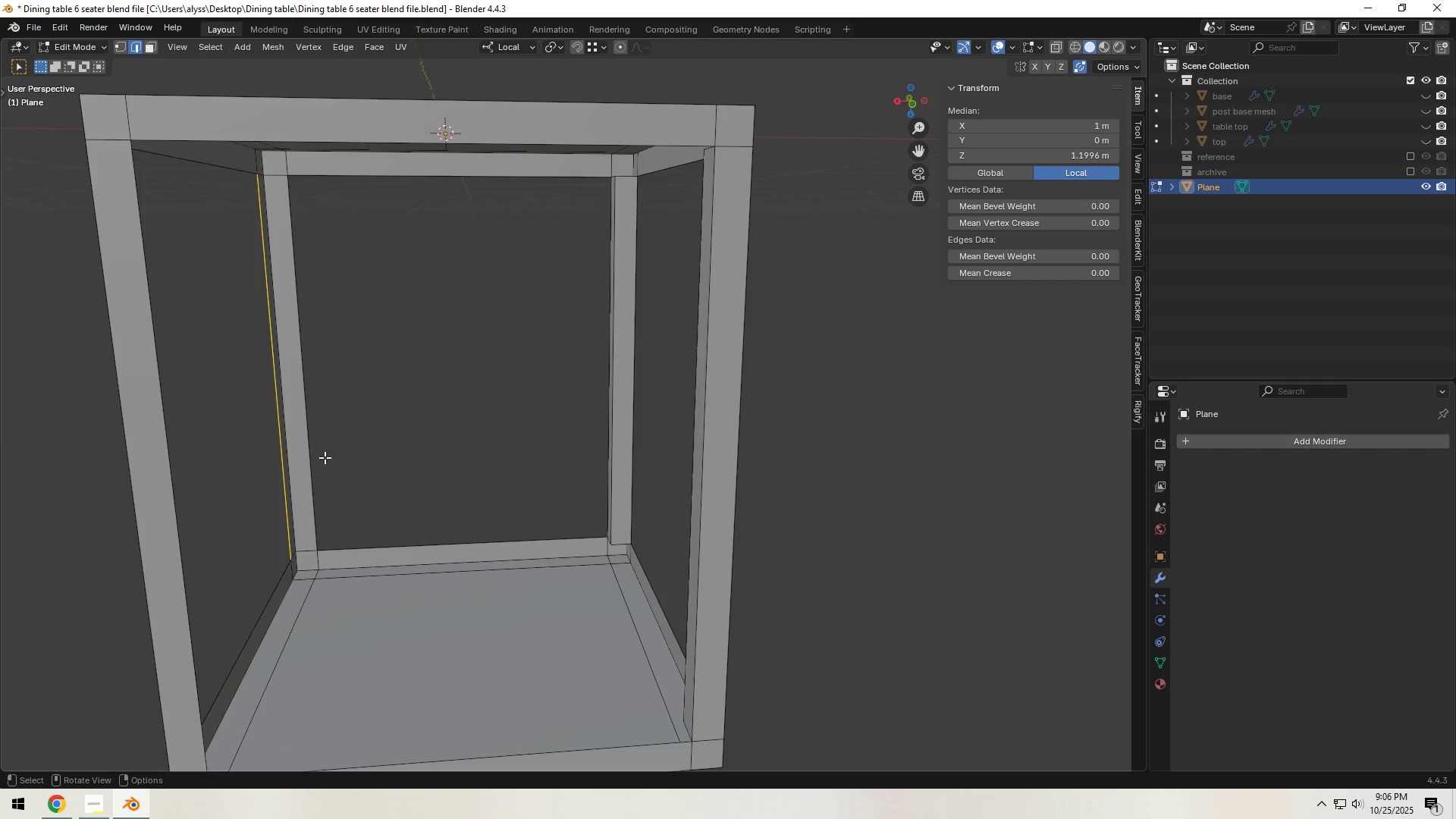 
type(ex)
 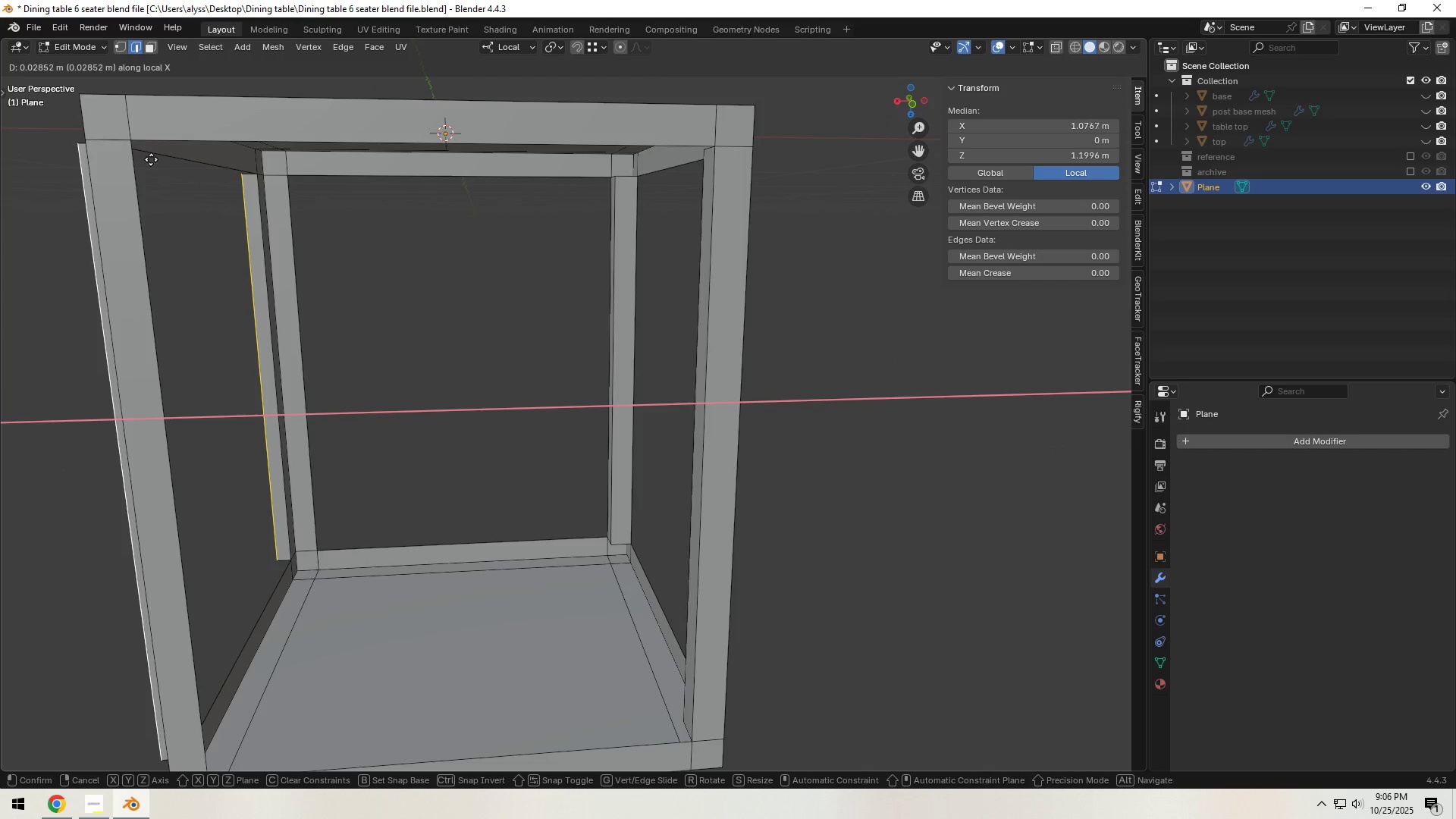 
hold_key(key=ControlLeft, duration=0.8)
left_click([135, 143])
 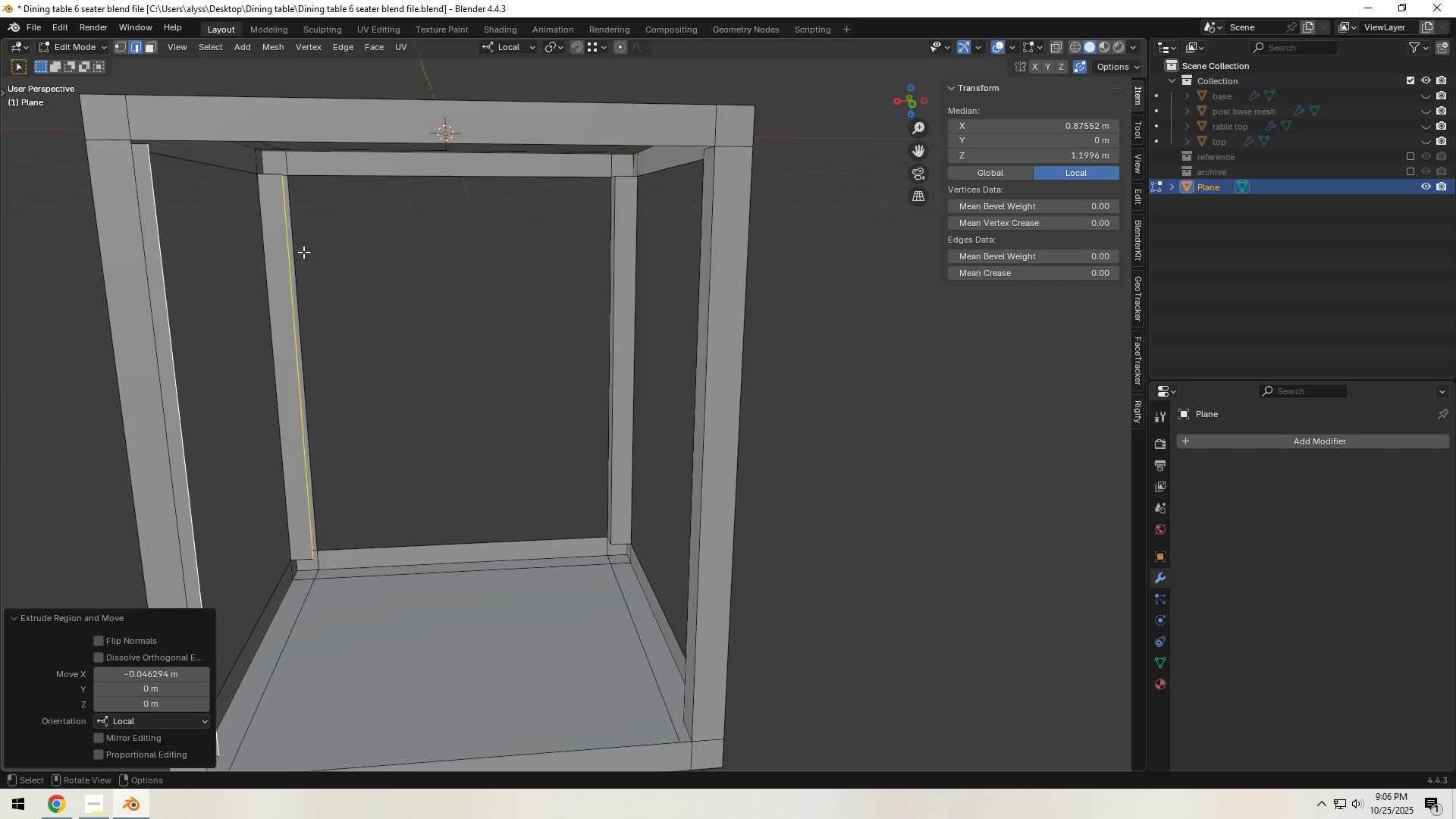 
left_click([299, 255])
 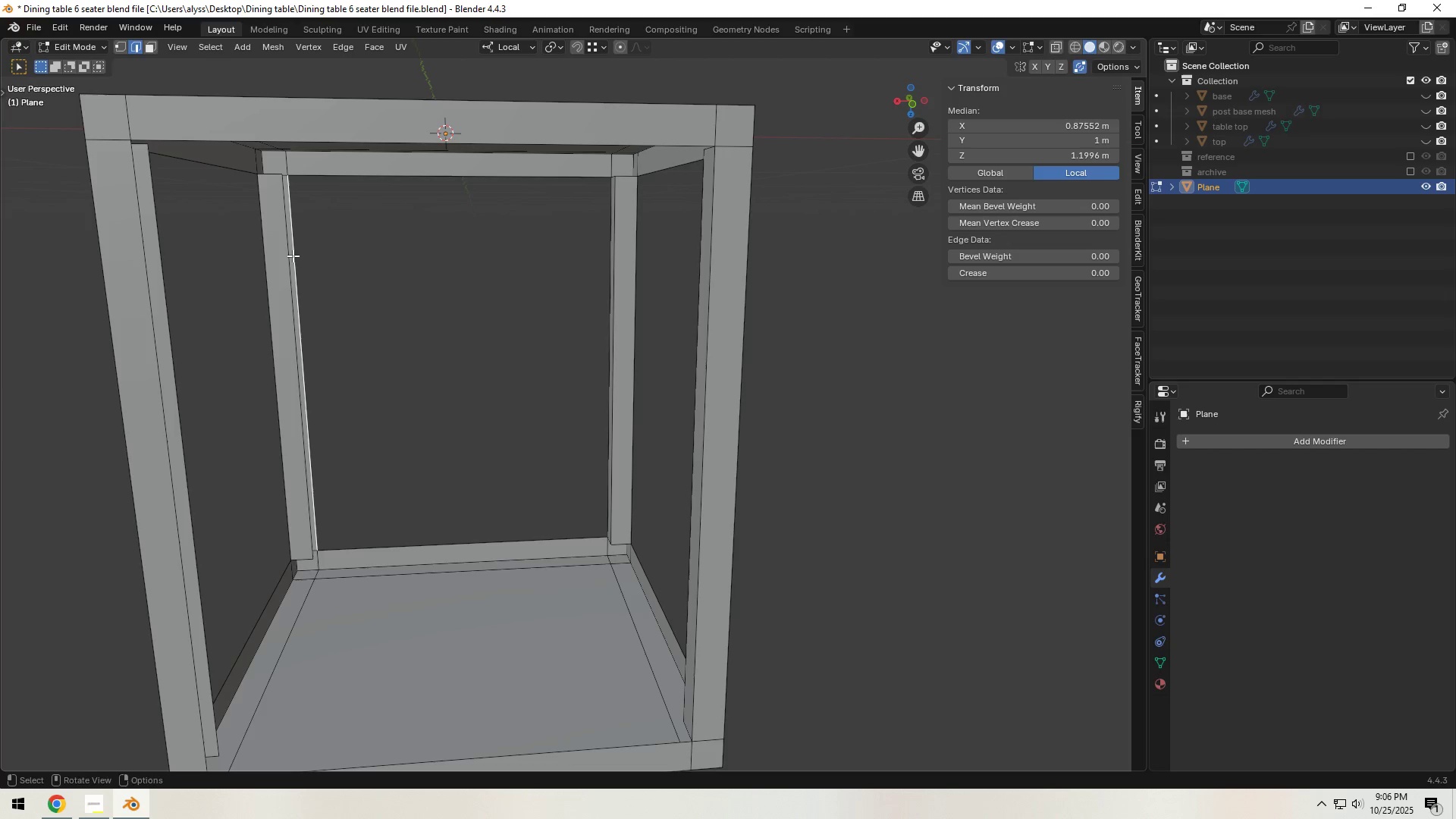 
type(ff)
 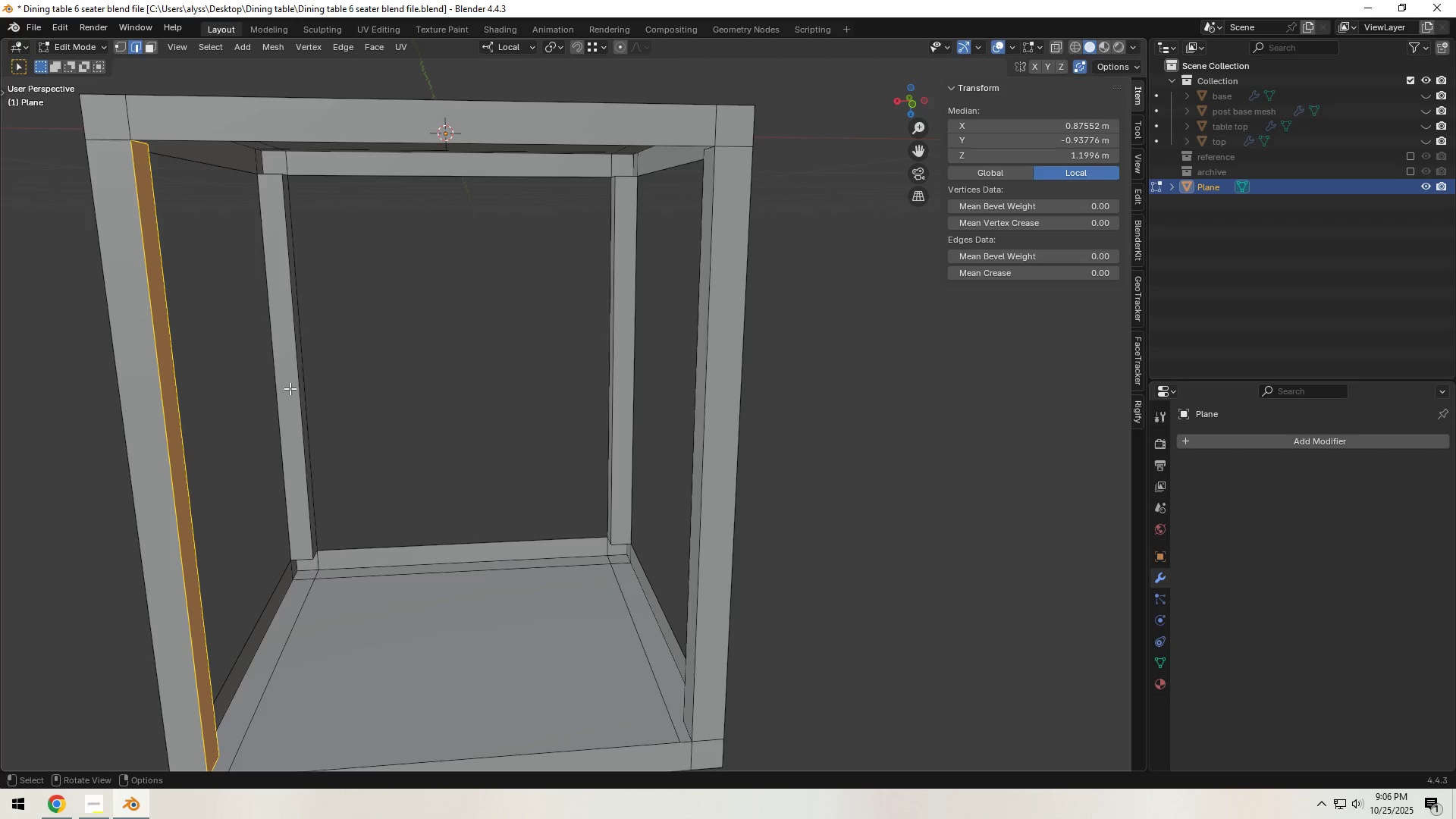 
left_click_drag(start_coordinate=[284, 258], to_coordinate=[310, 265])
 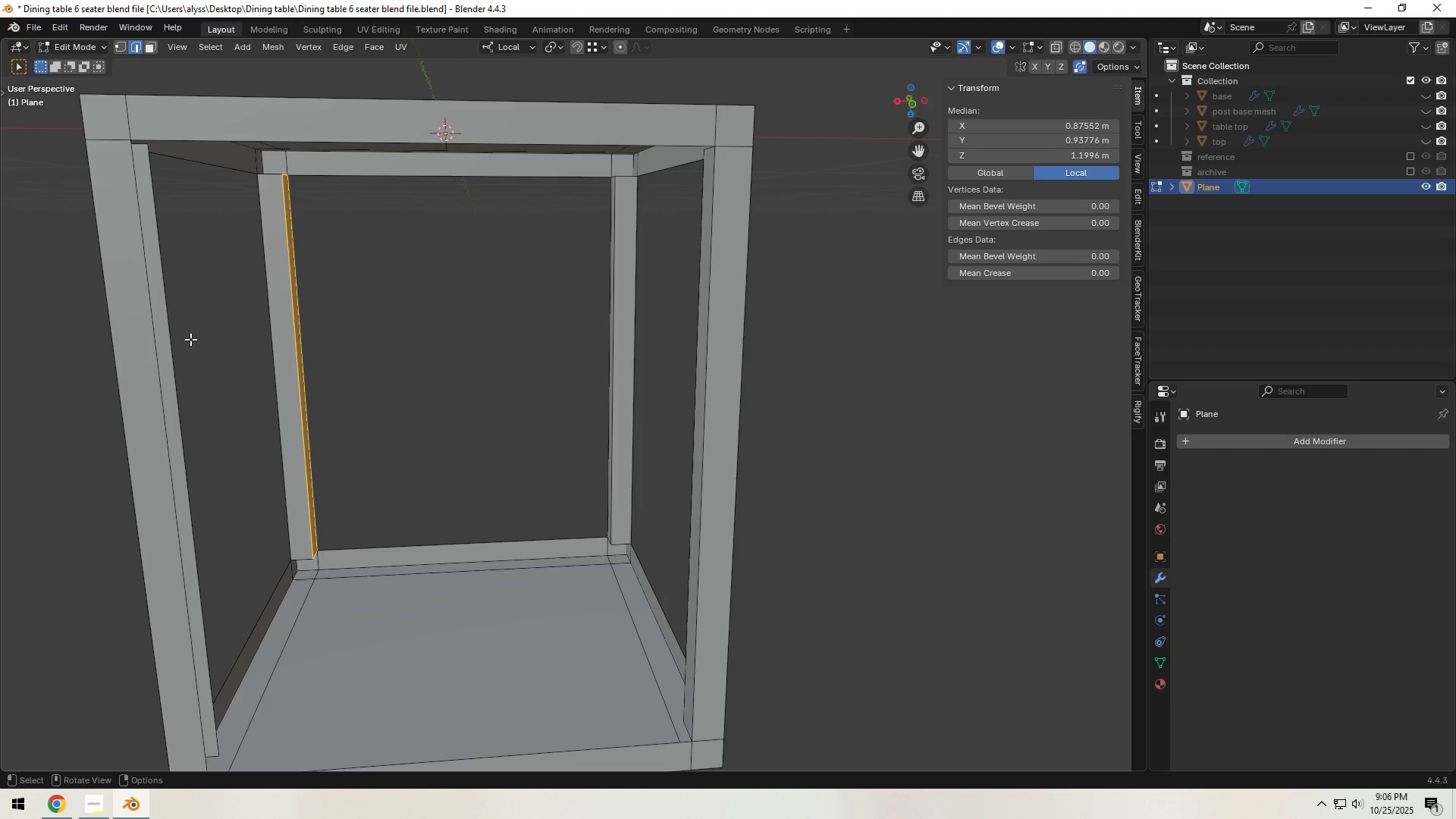 
left_click_drag(start_coordinate=[146, 345], to_coordinate=[190, 355])
 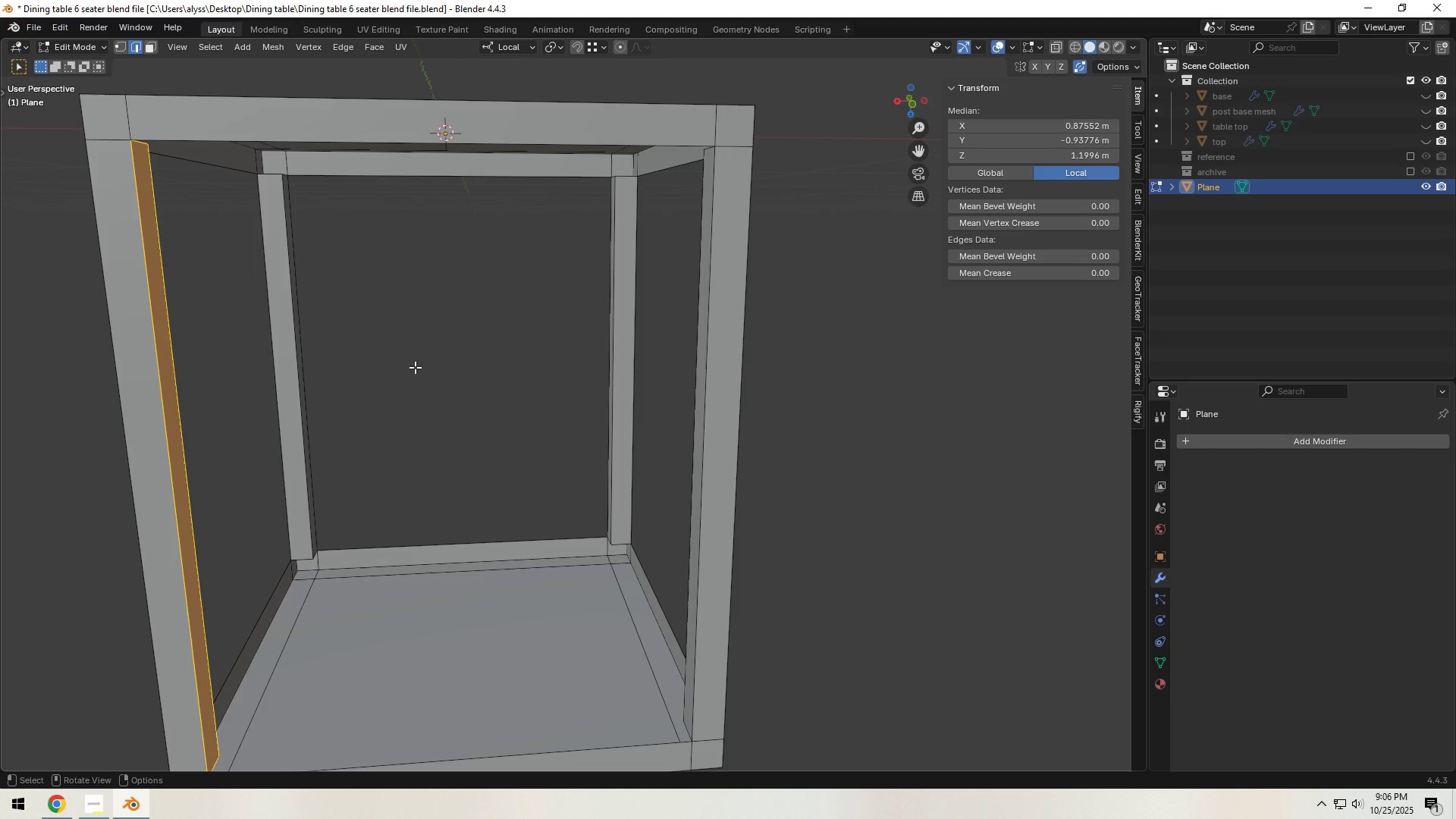 
left_click([415, 367])
 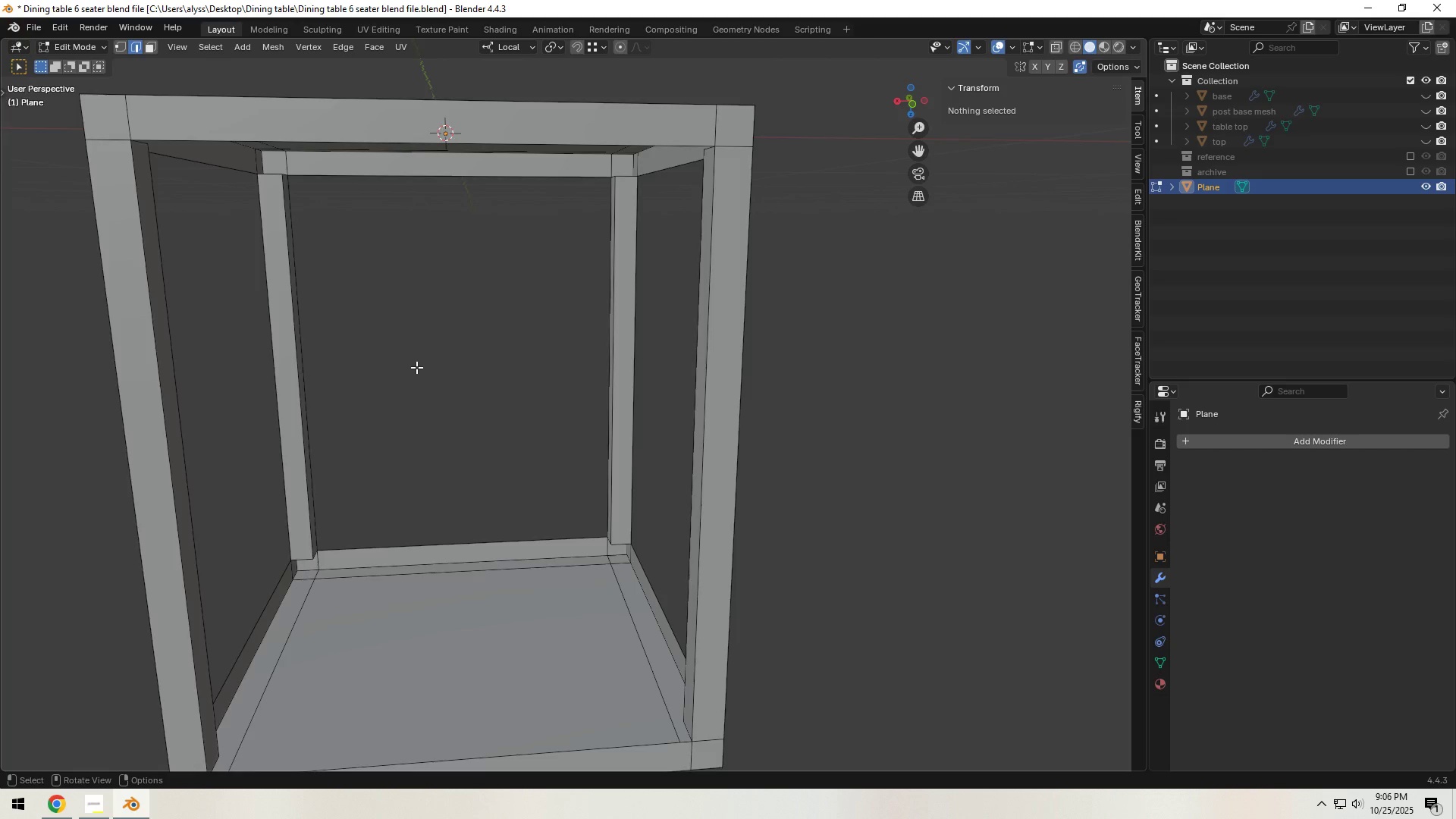 
scroll: coordinate [416, 367], scroll_direction: down, amount: 2.0
 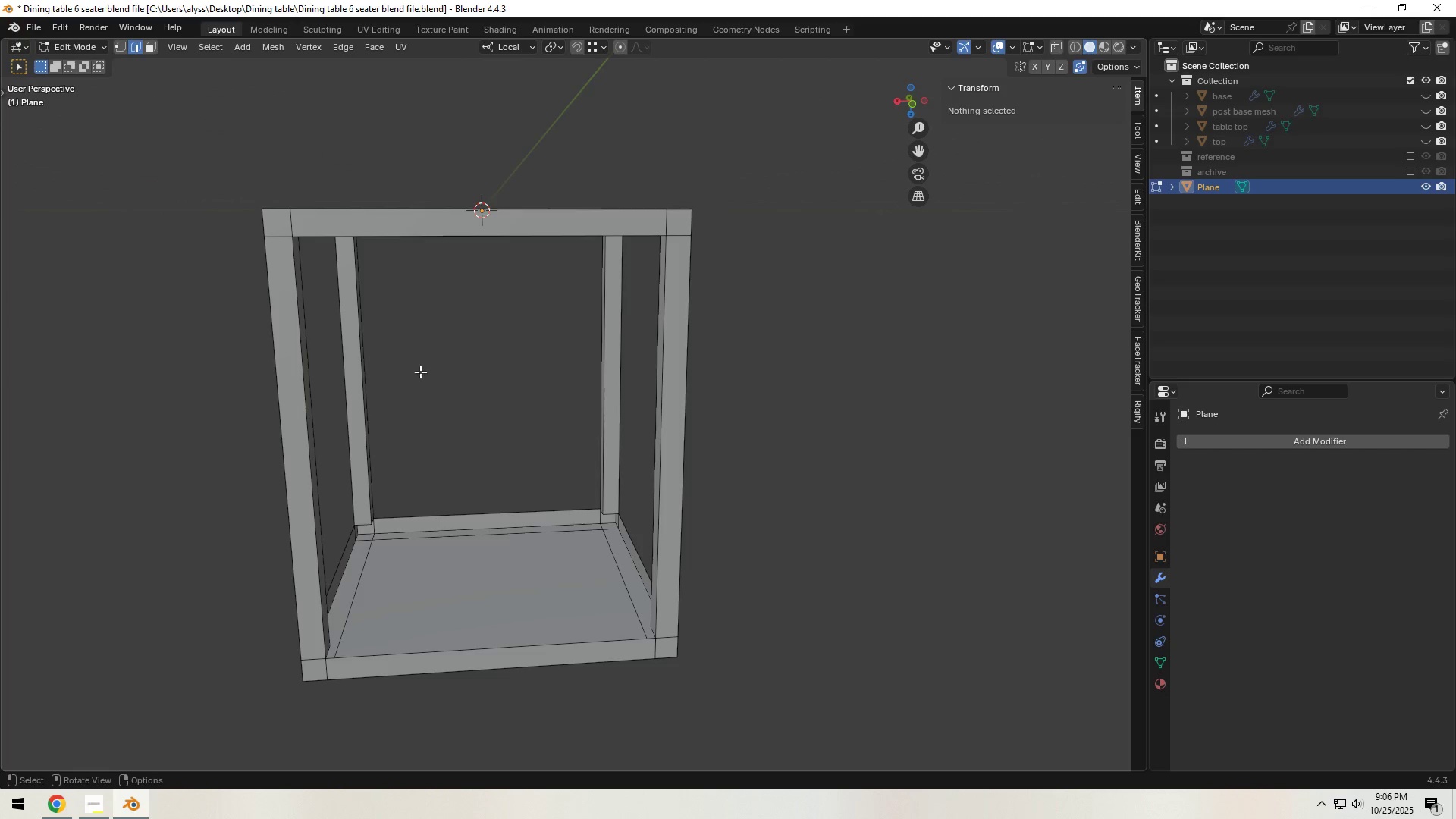 
hold_key(key=ShiftLeft, duration=0.53)
 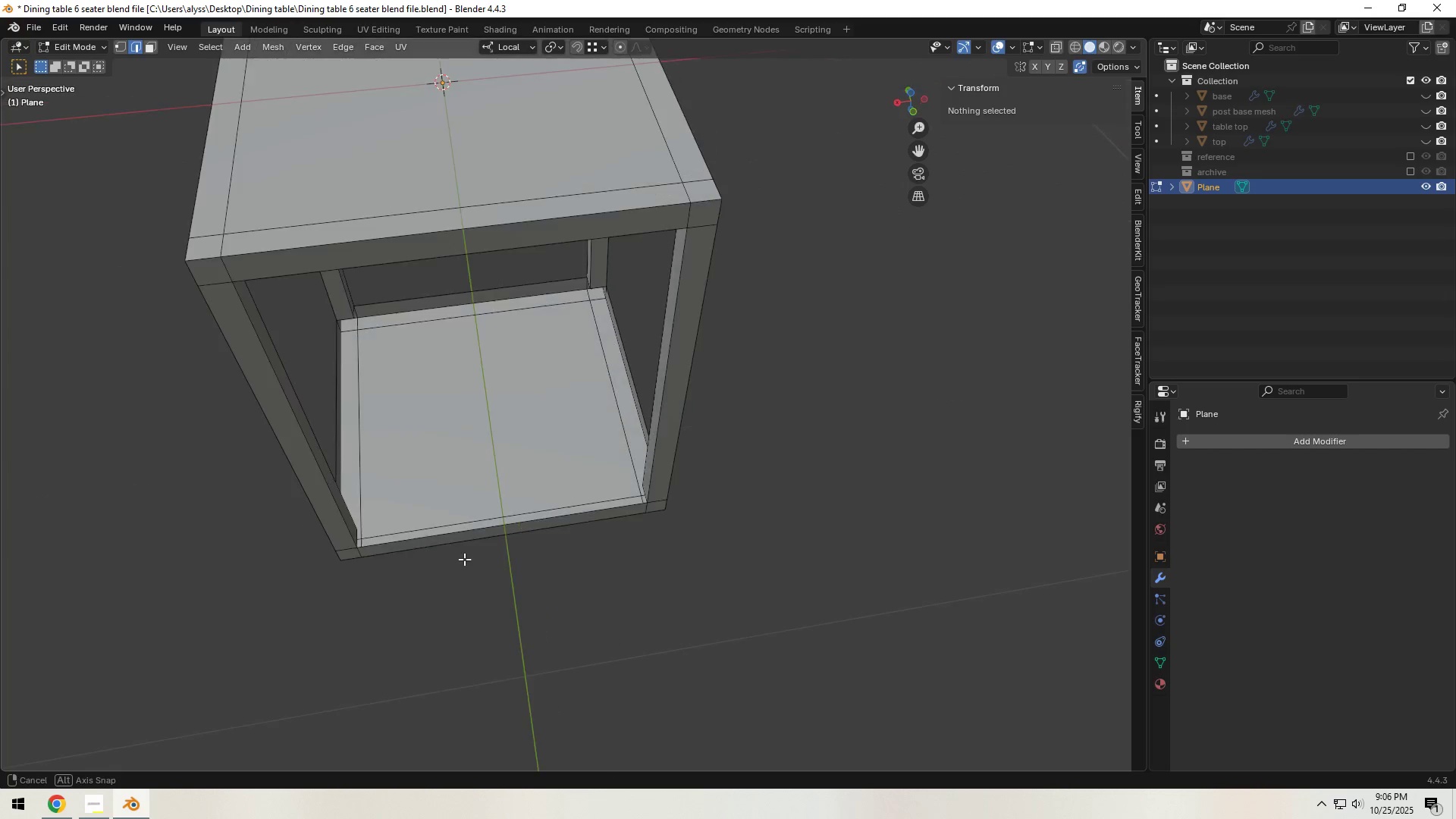 
key(Shift+ShiftLeft)
 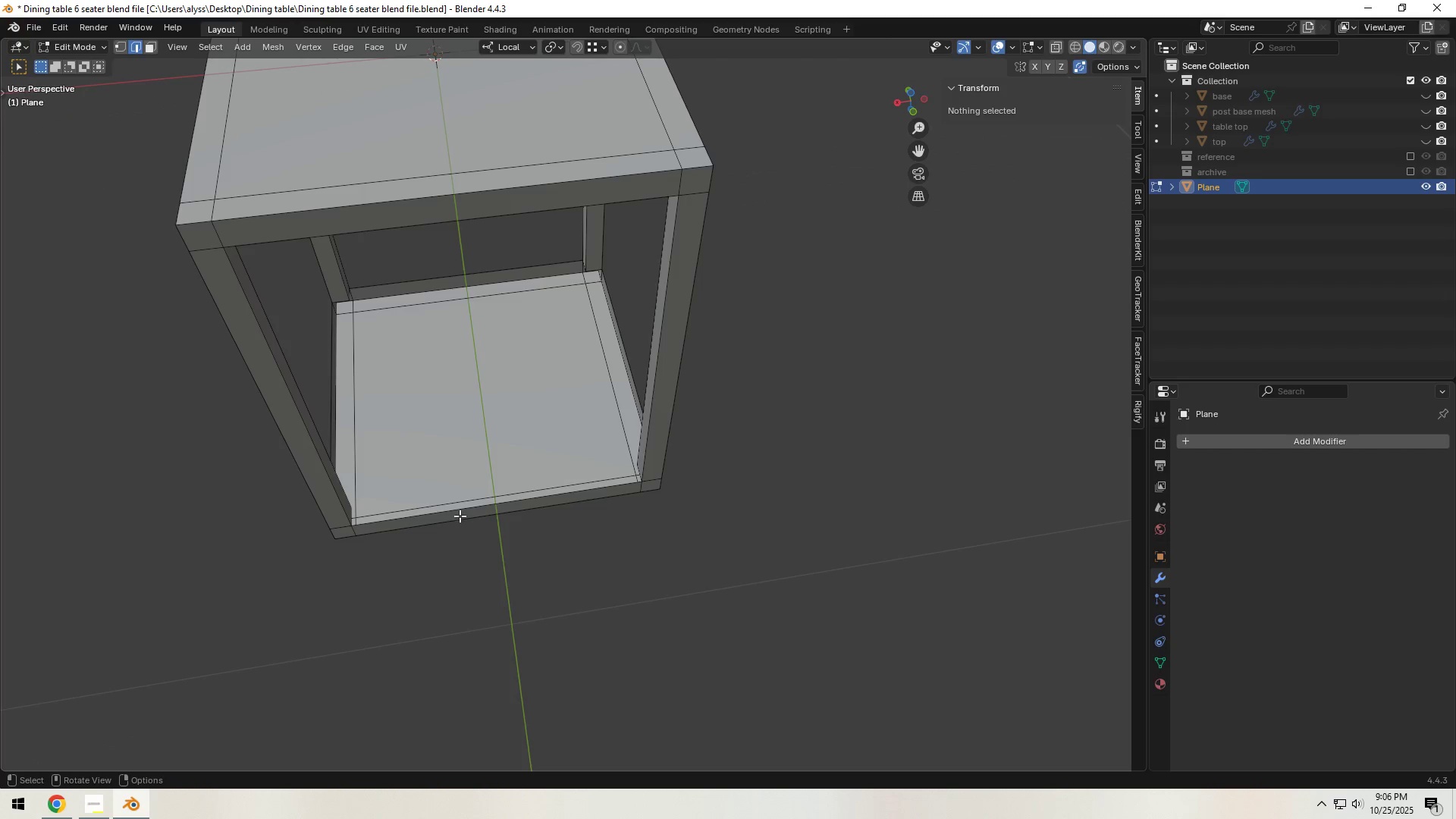 
left_click([460, 514])
 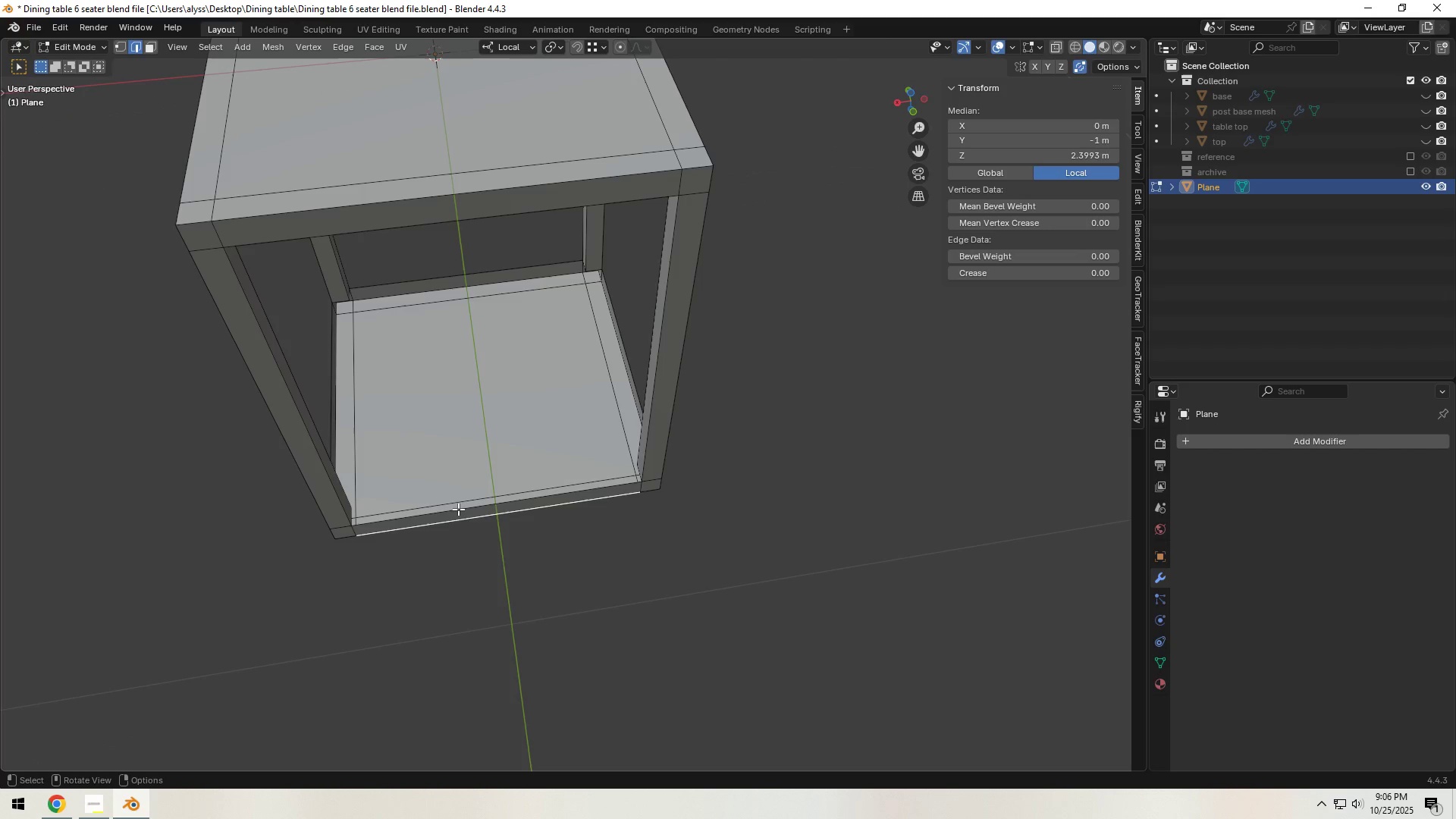 
left_click([458, 508])
 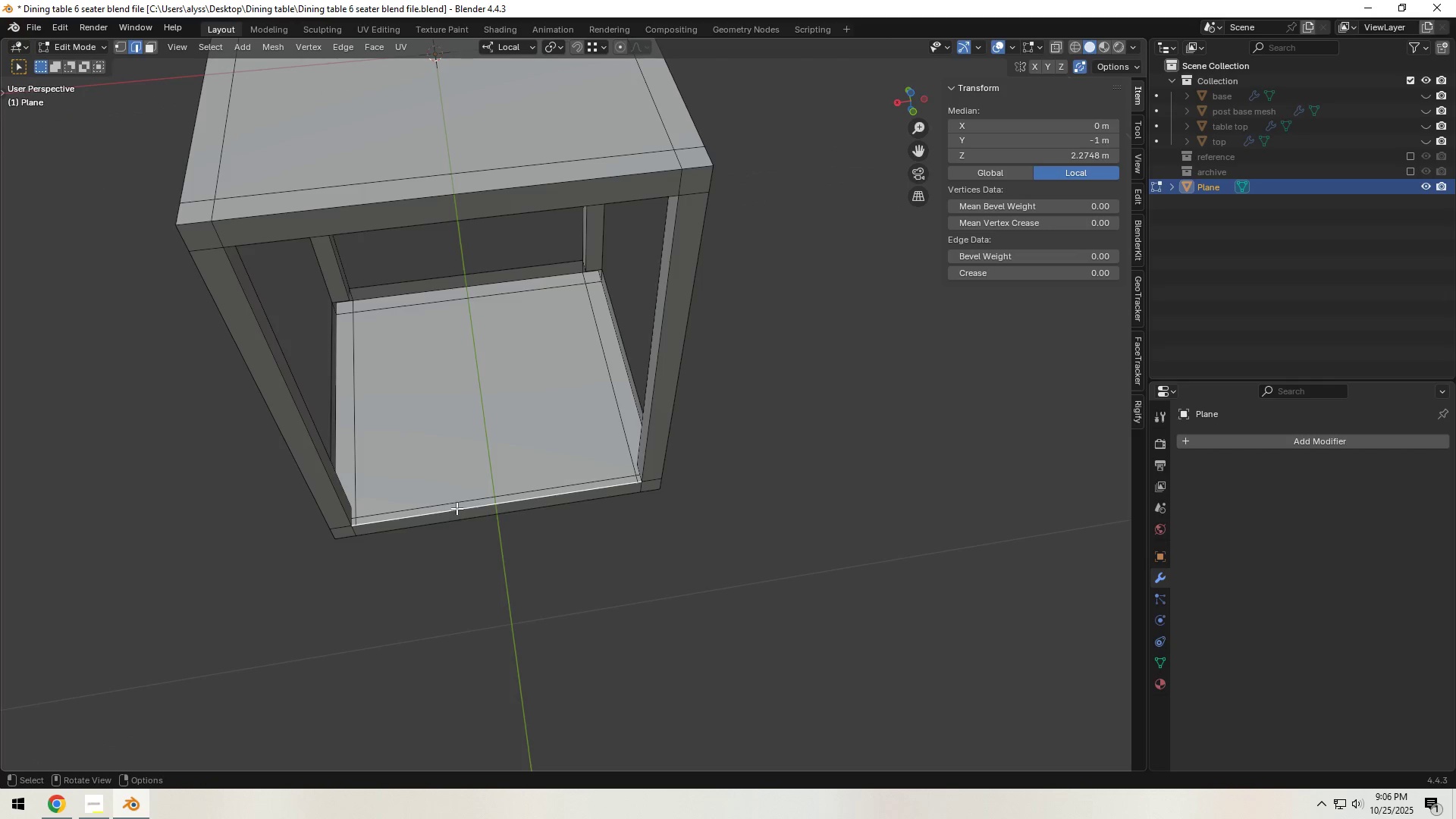 
key(F)
 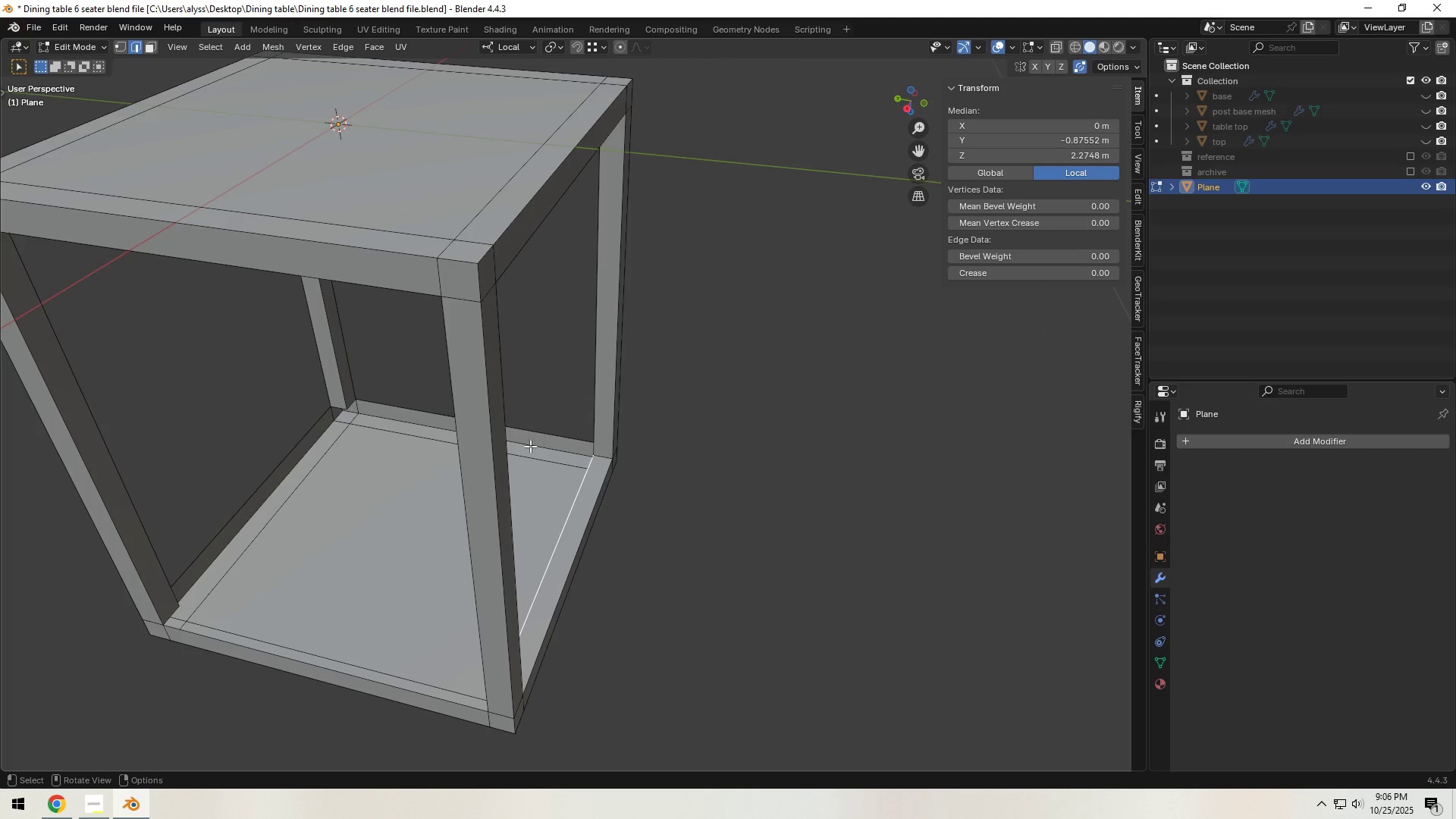 
left_click([538, 438])
 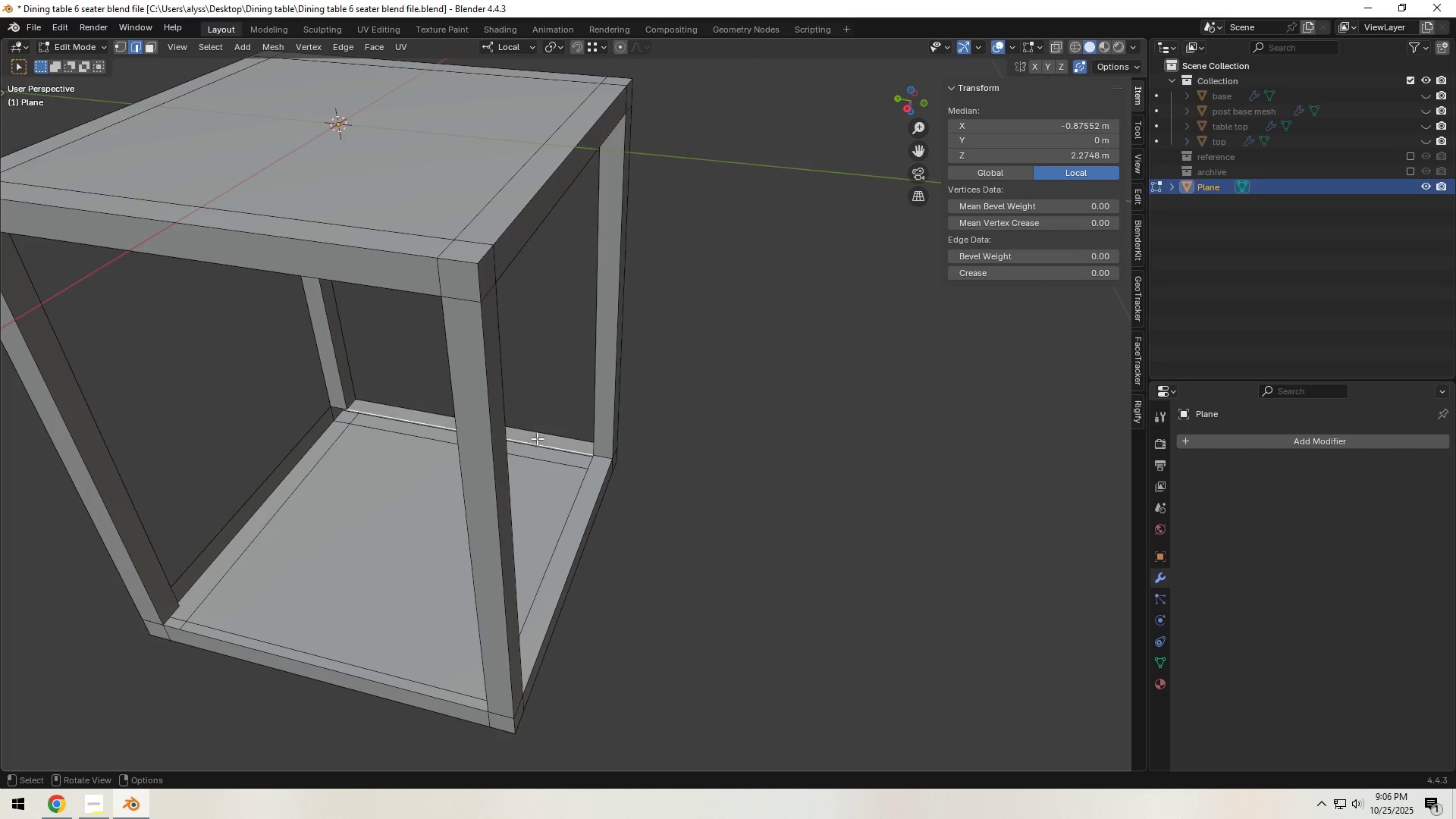 
key(F)
 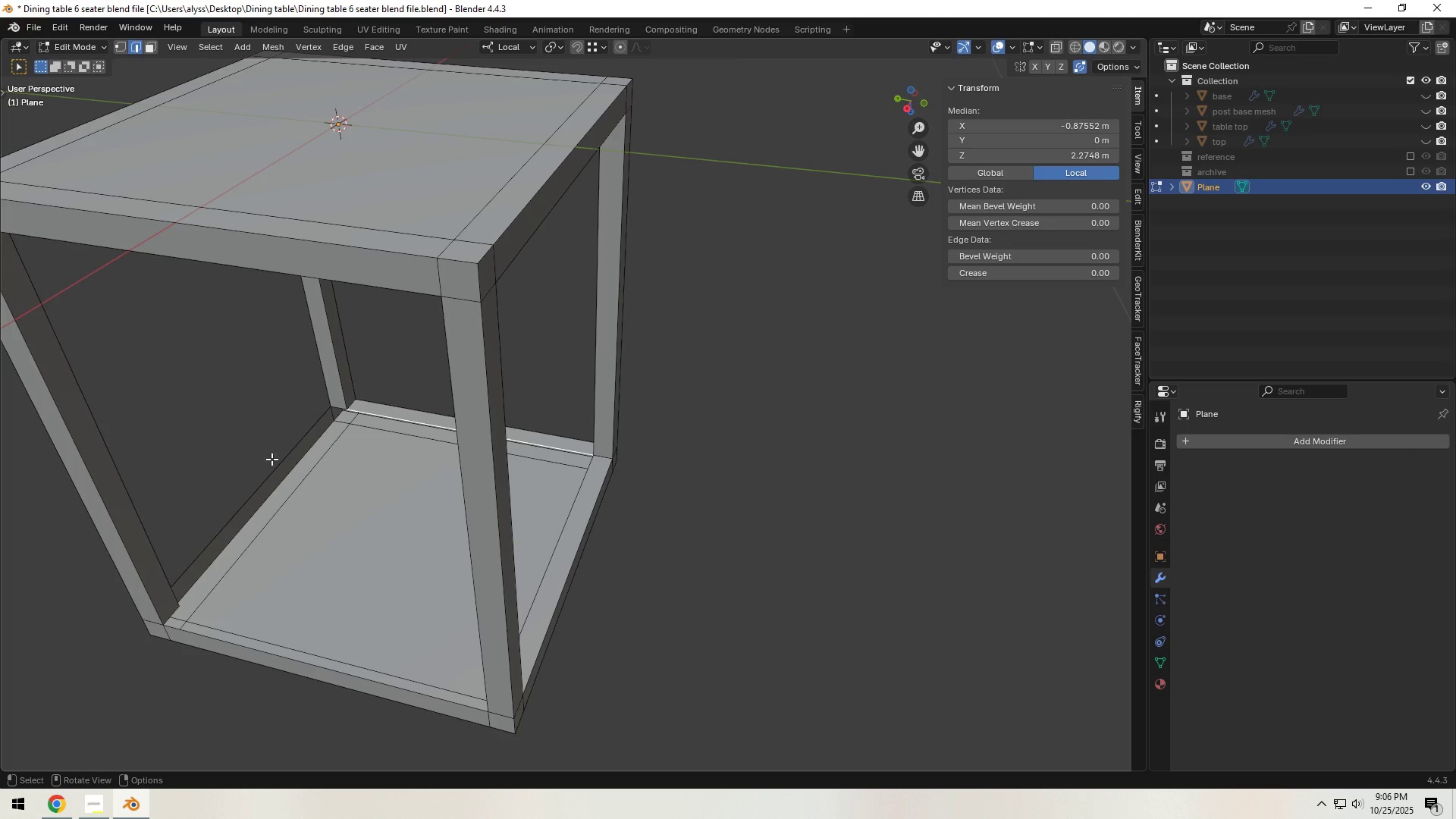 
left_click([268, 459])
 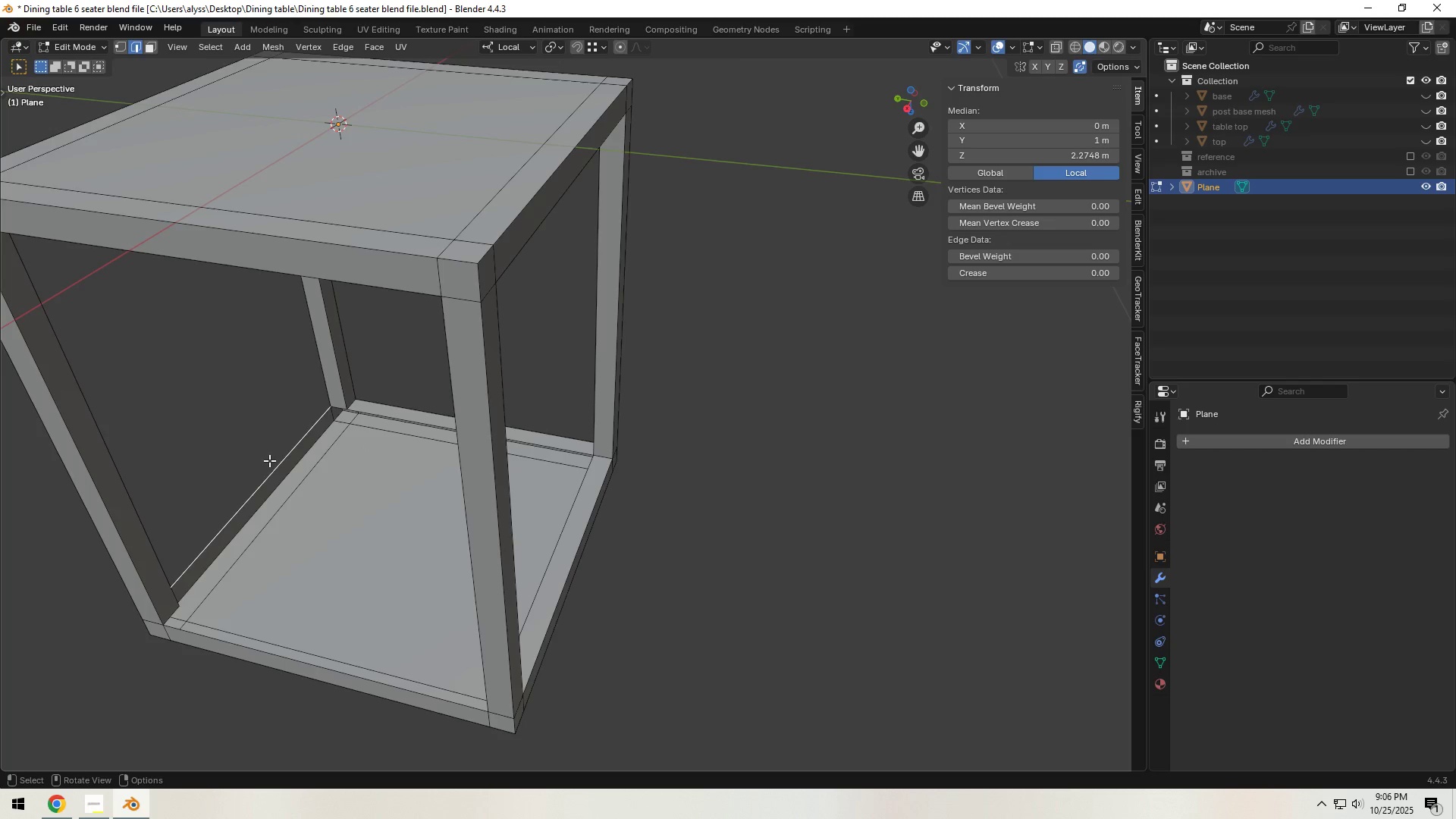 
key(F)
 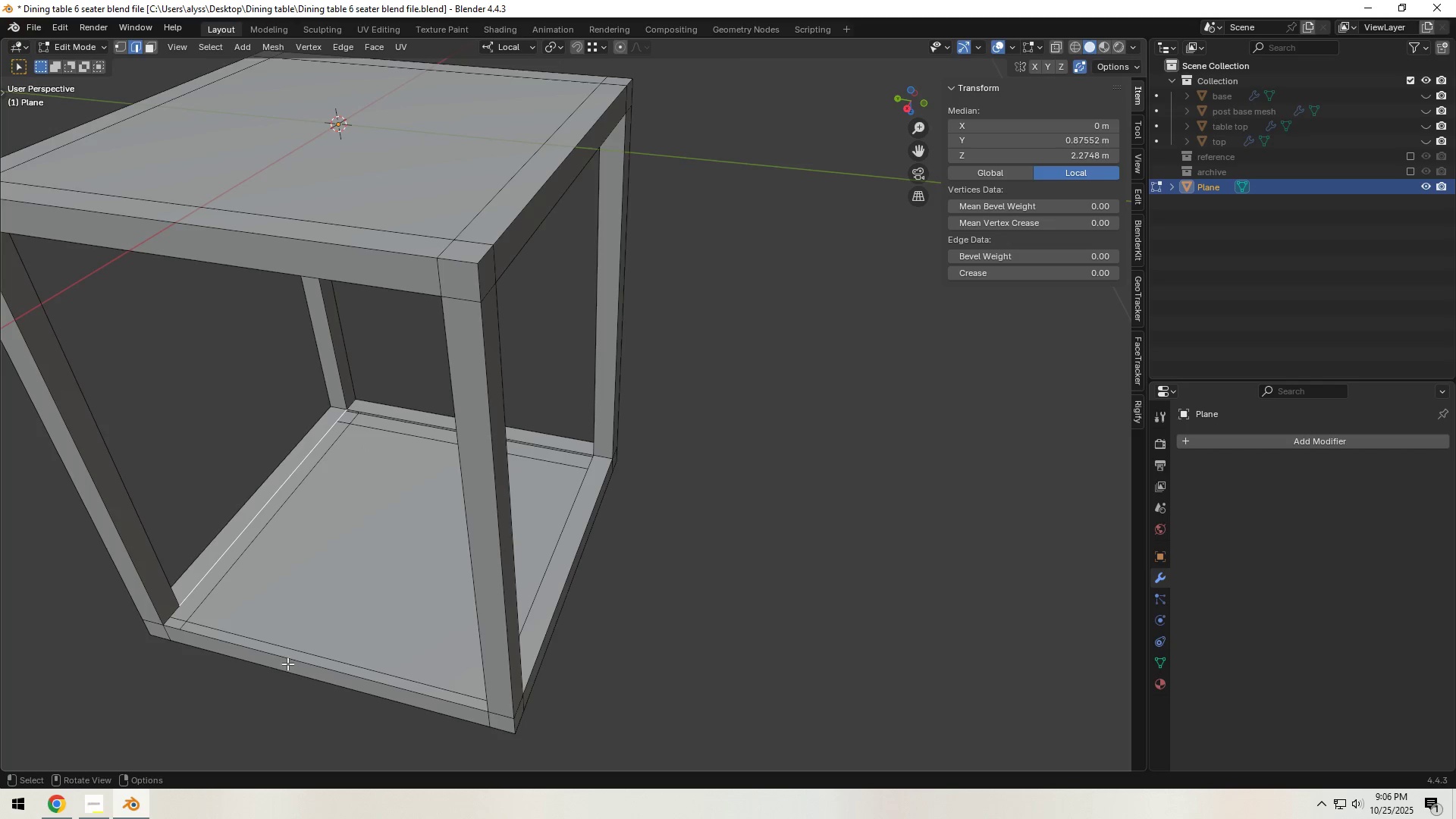 
left_click([290, 661])
 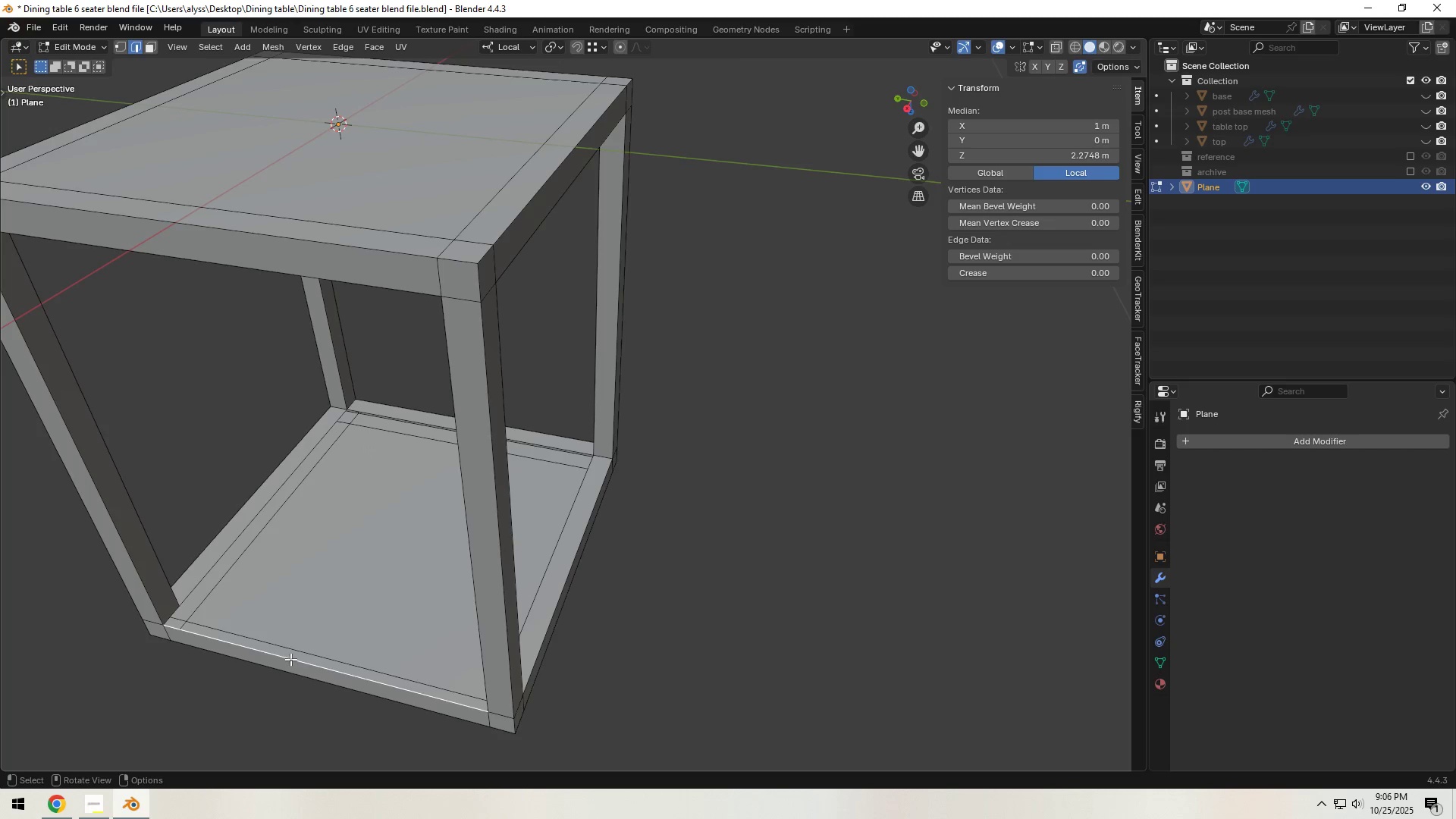 
type(ff)
 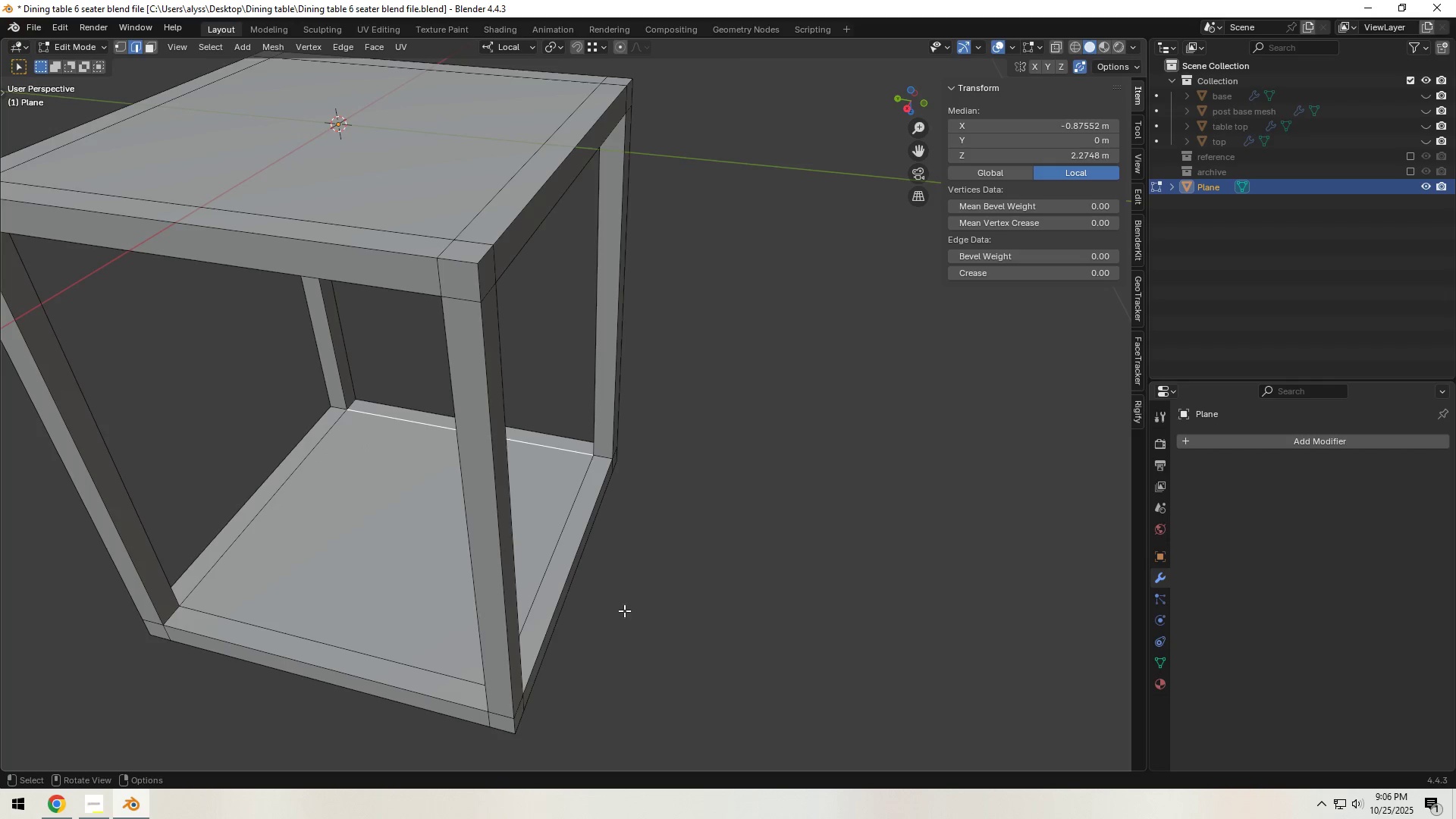 
left_click([697, 608])
 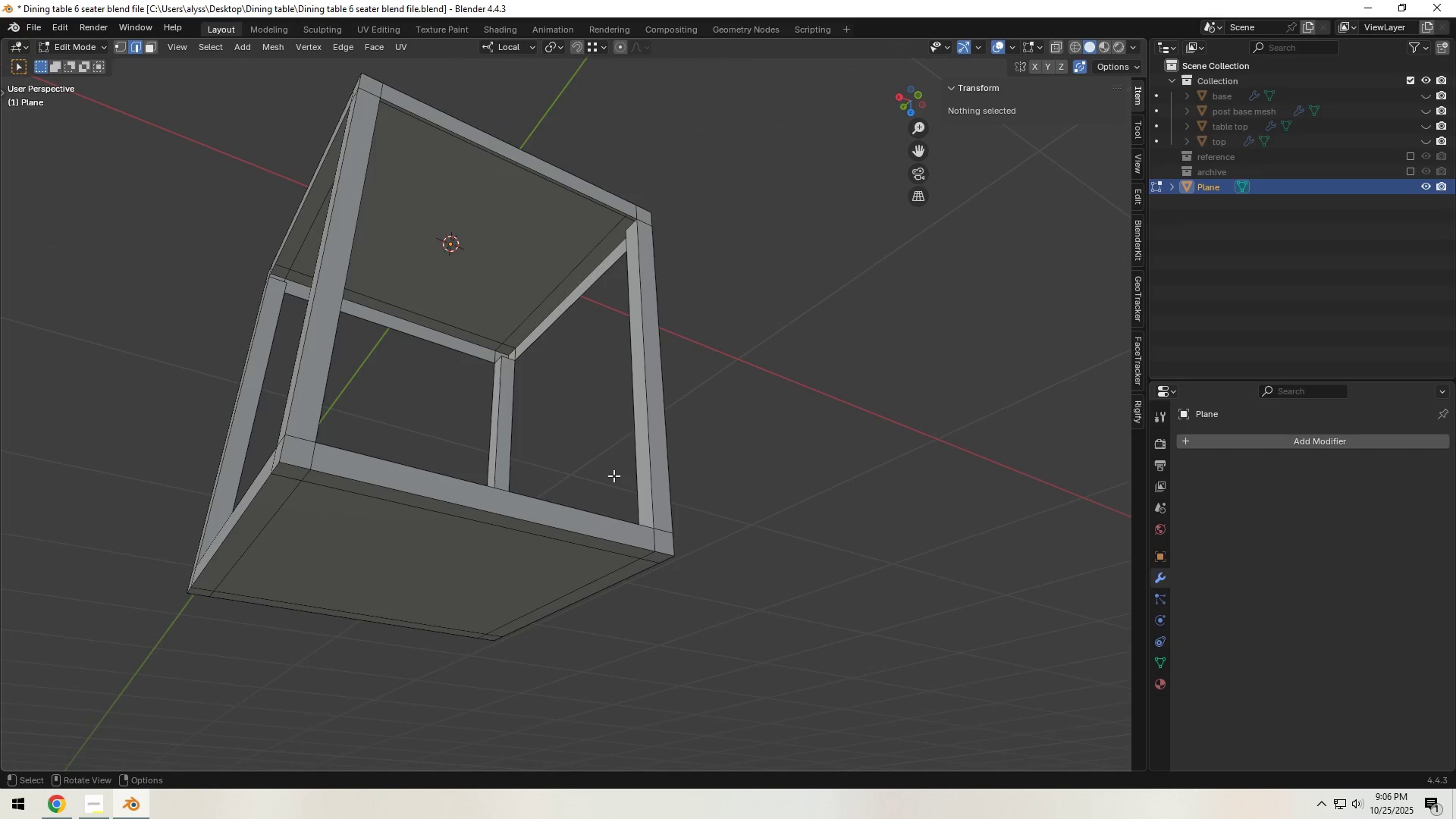 
hold_key(key=ShiftLeft, duration=0.38)
 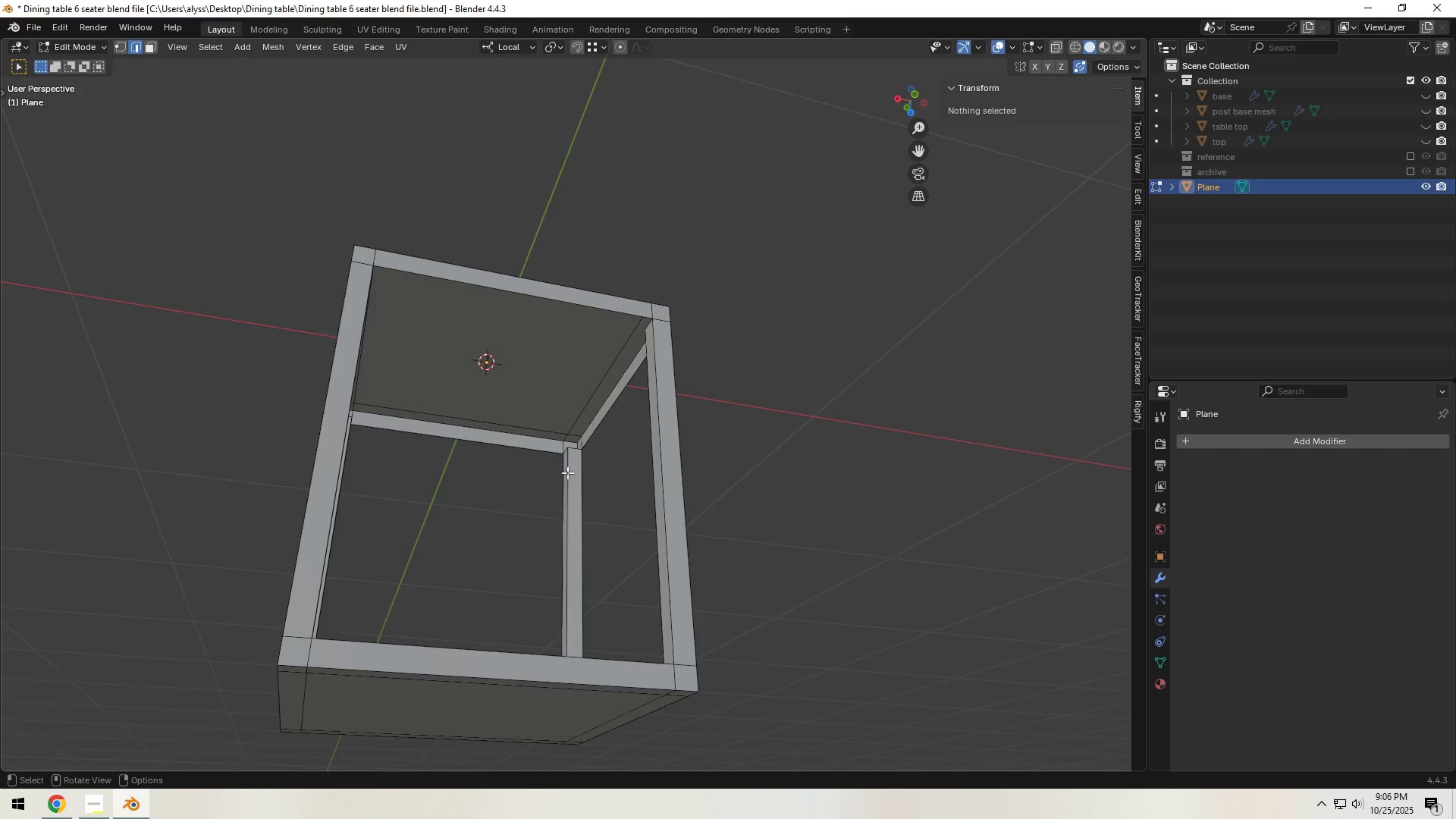 
scroll: coordinate [567, 472], scroll_direction: up, amount: 1.0
 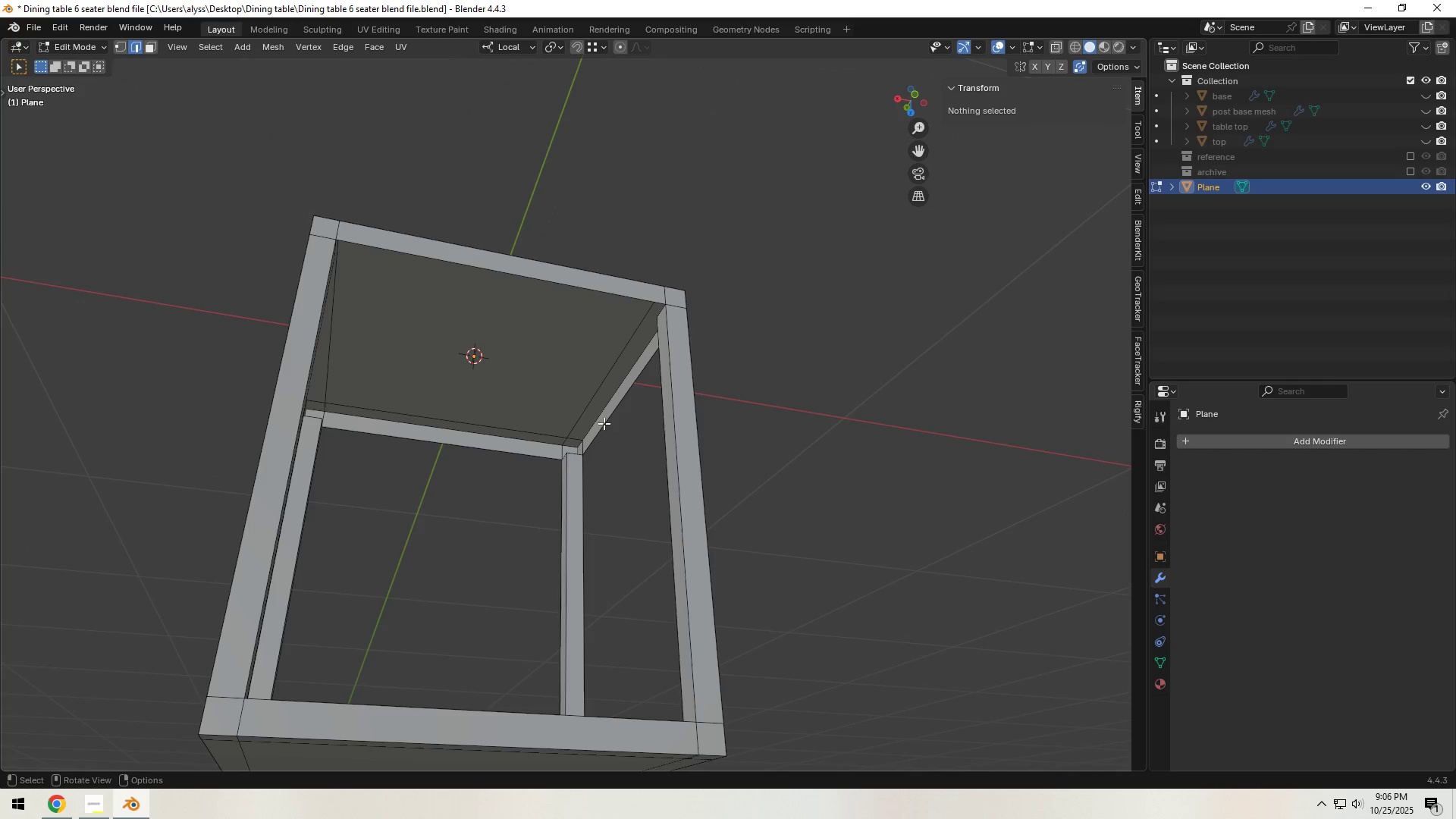 
left_click([604, 422])
 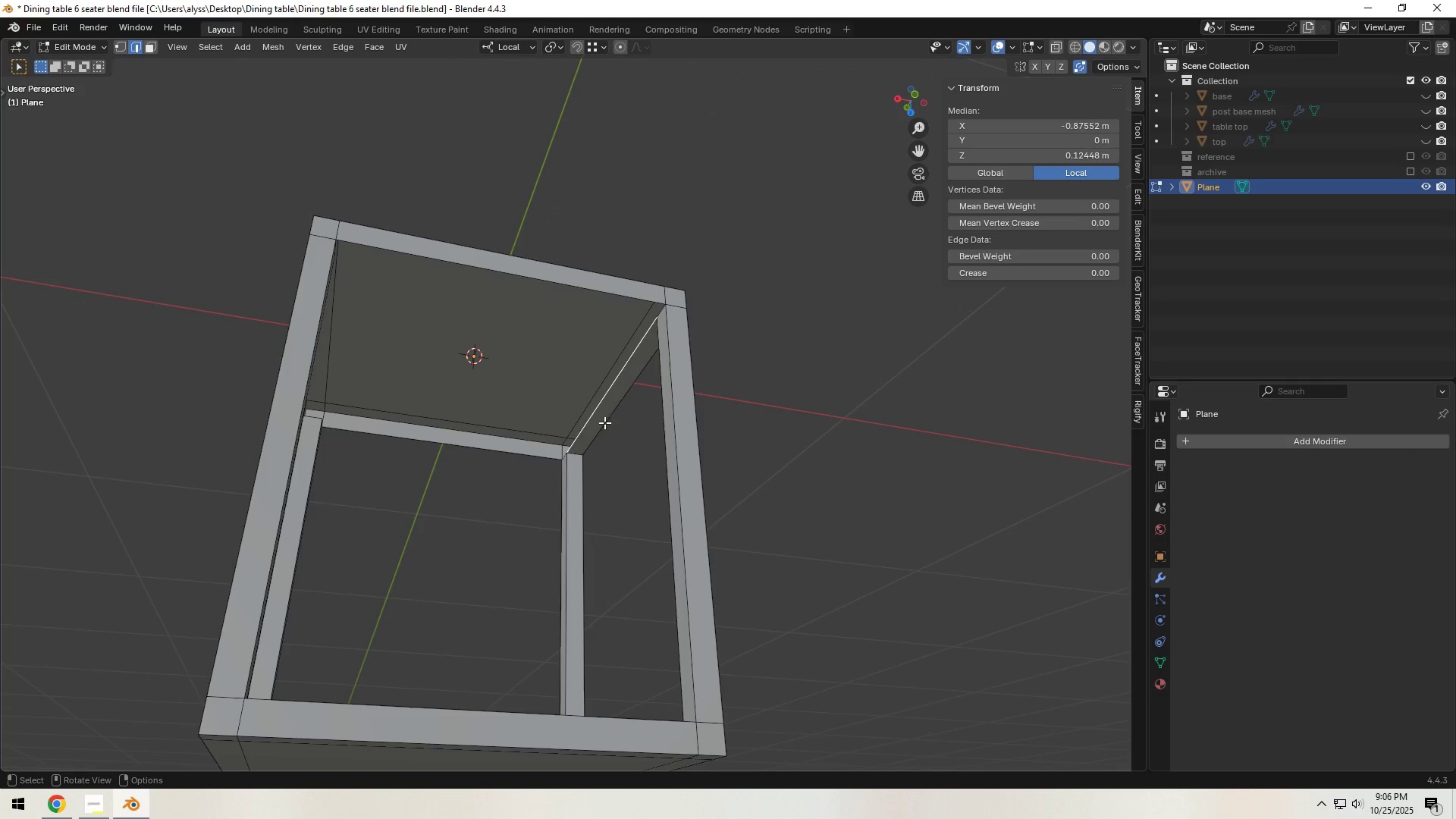 
key(F)
 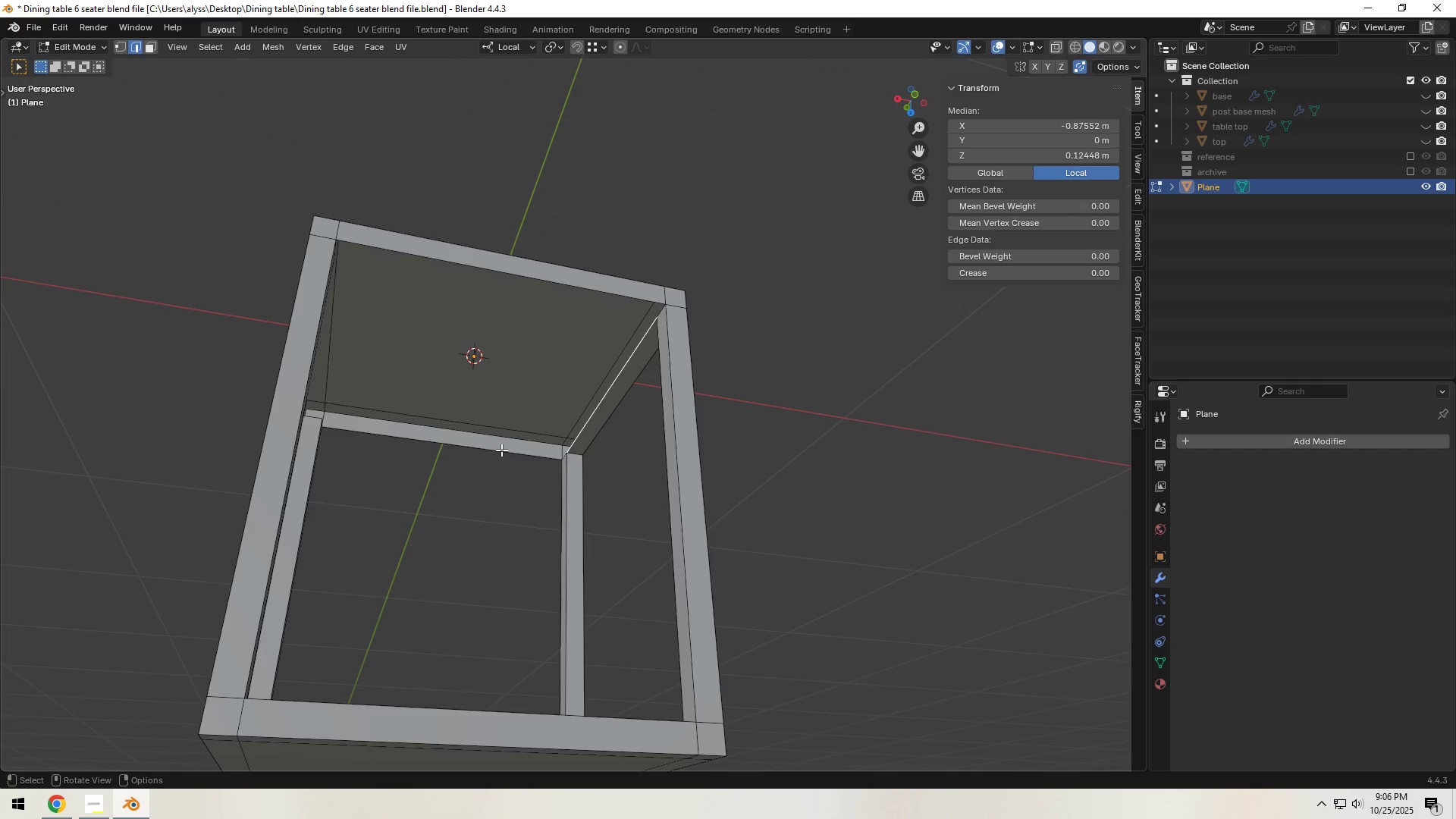 
left_click([498, 450])
 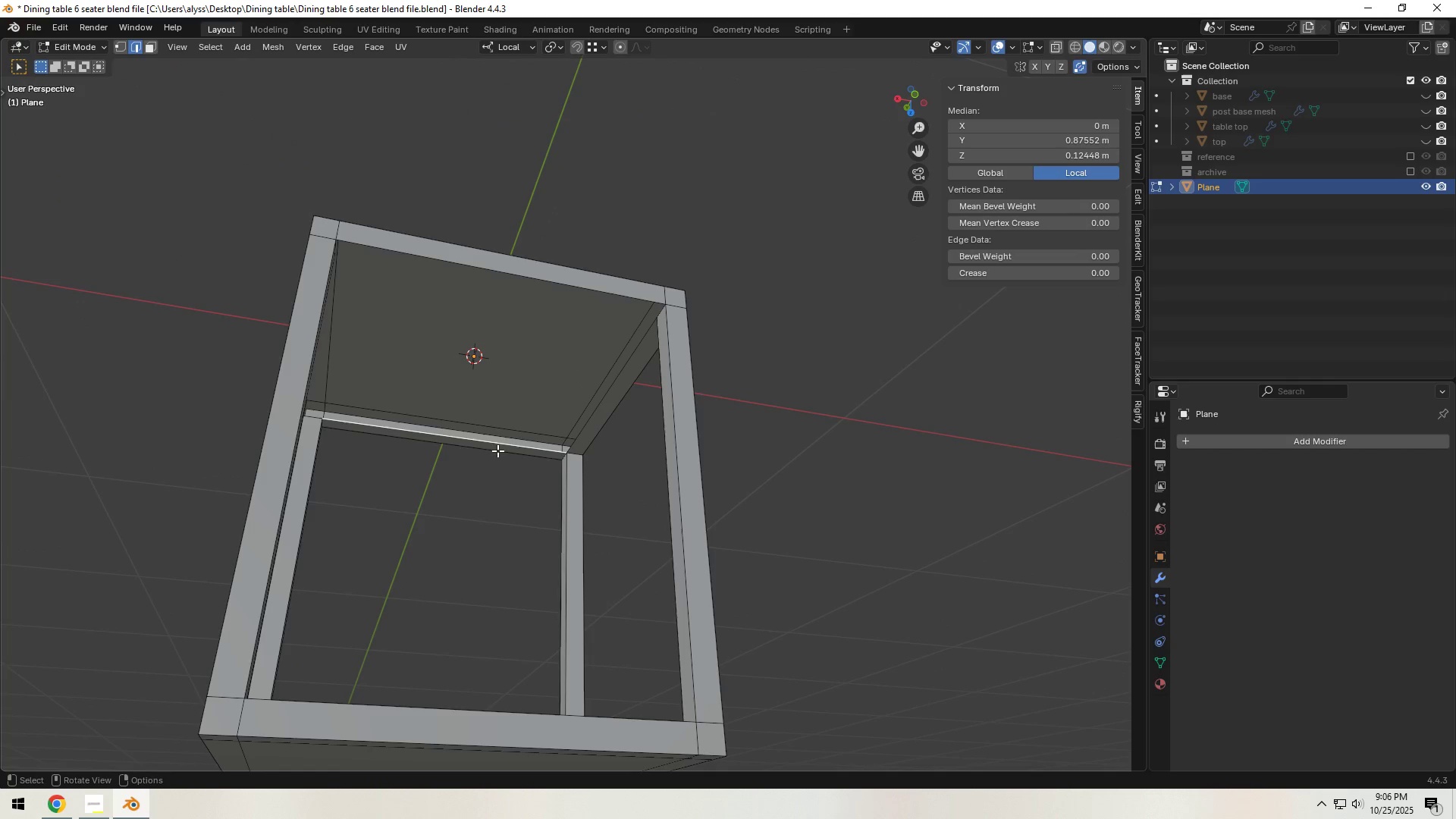 
key(F)
 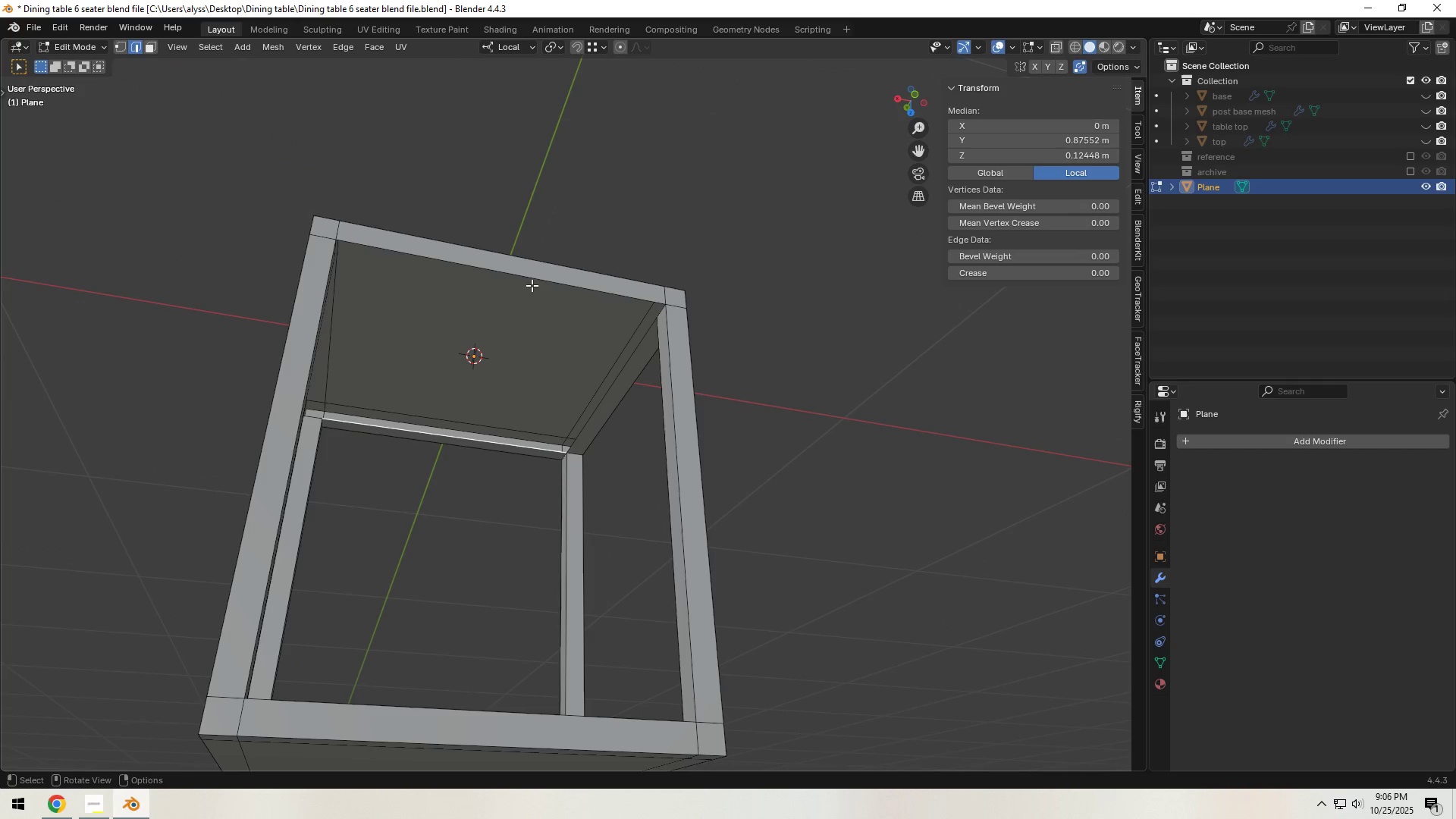 
left_click([538, 268])
 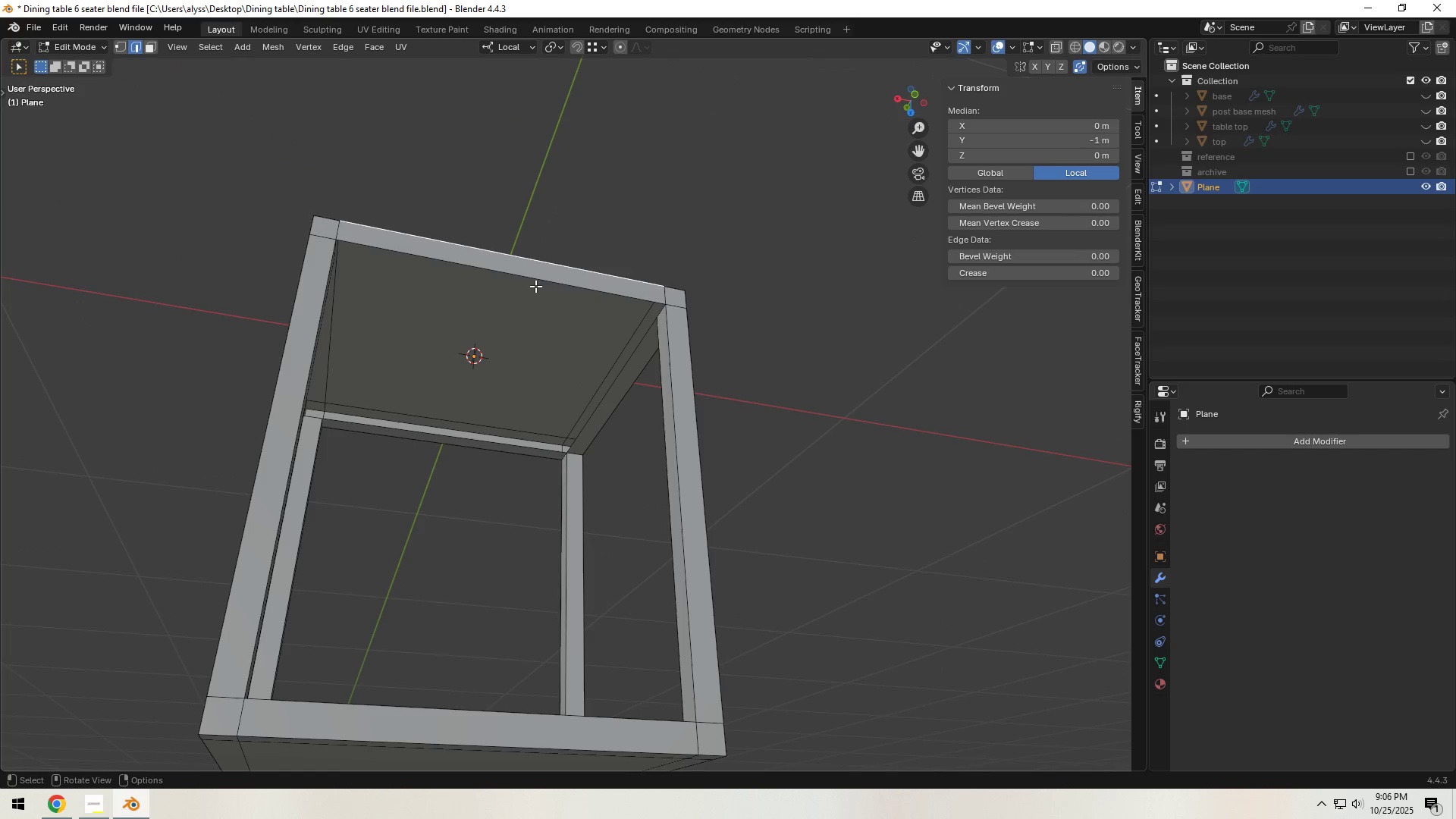 
left_click([535, 286])
 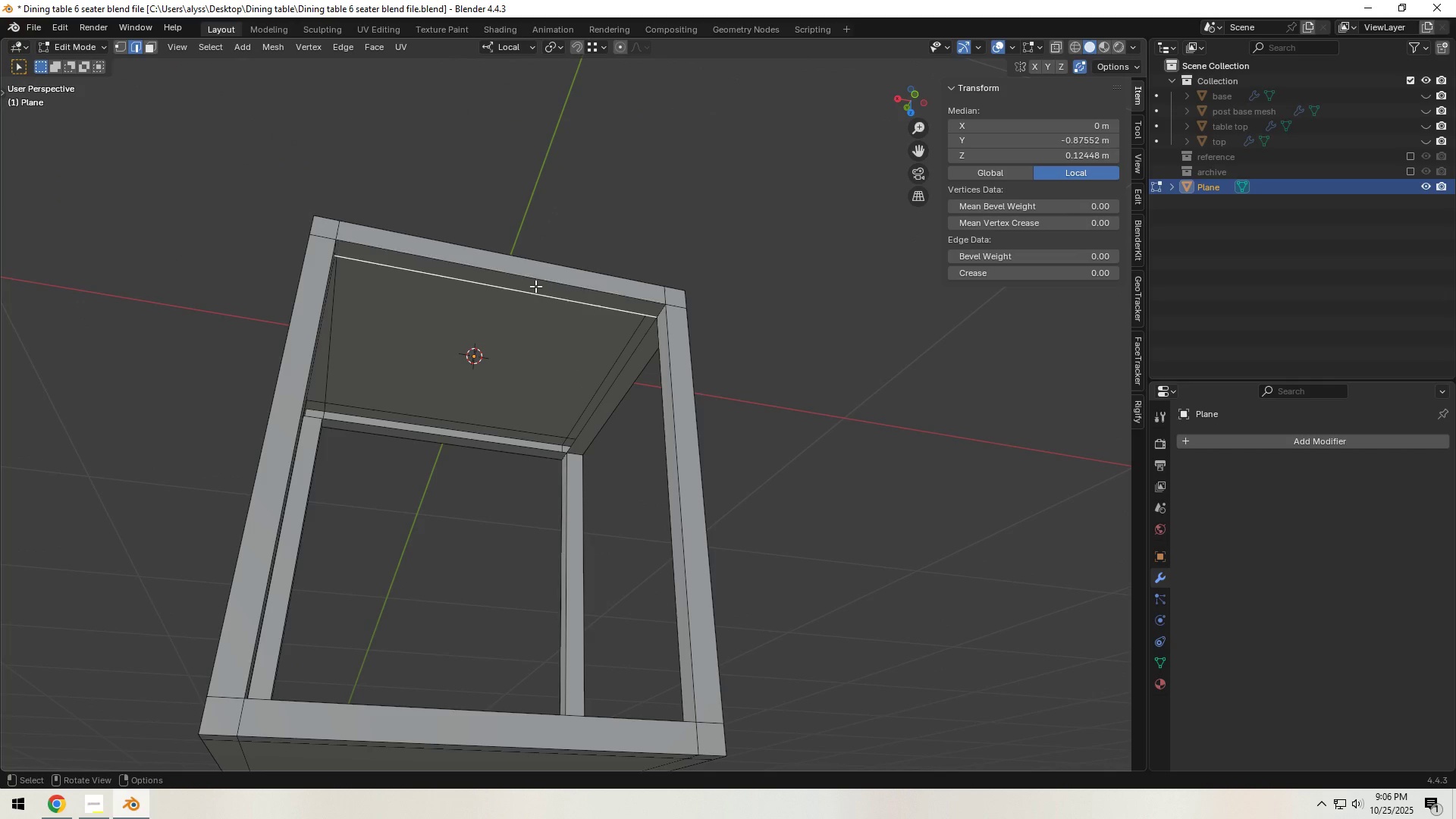 
key(F)
 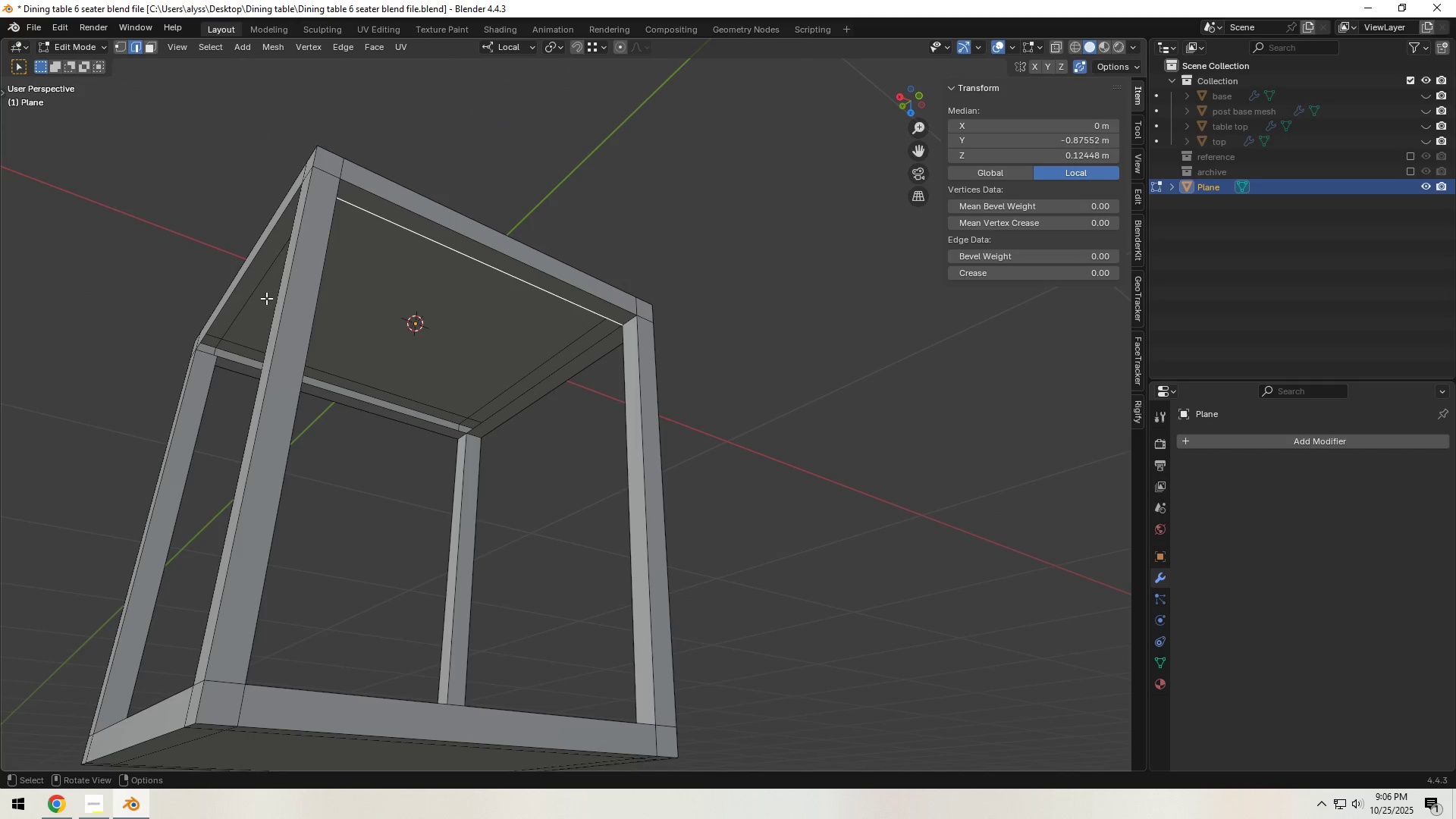 
left_click([243, 268])
 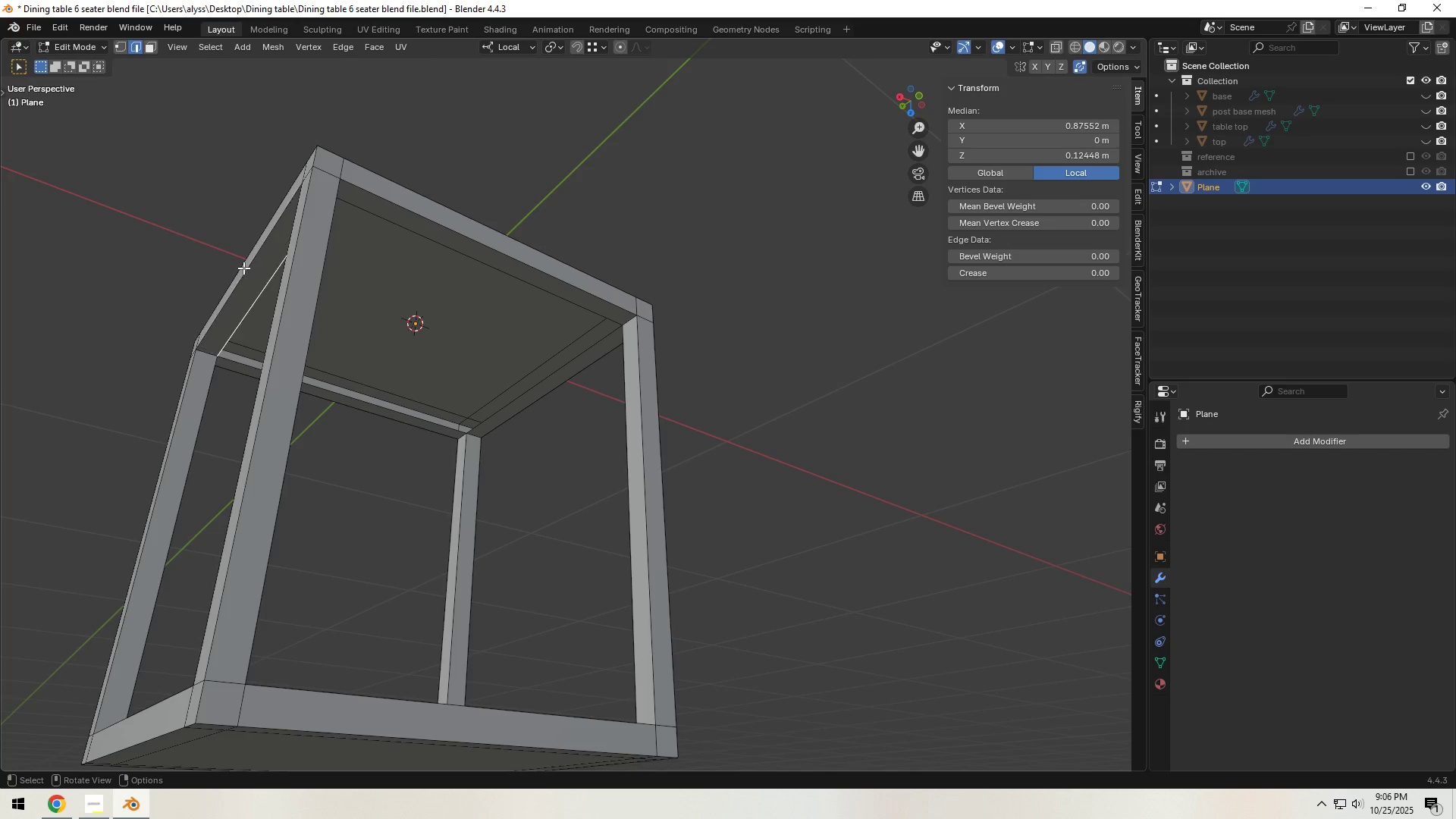 
type(ff)
 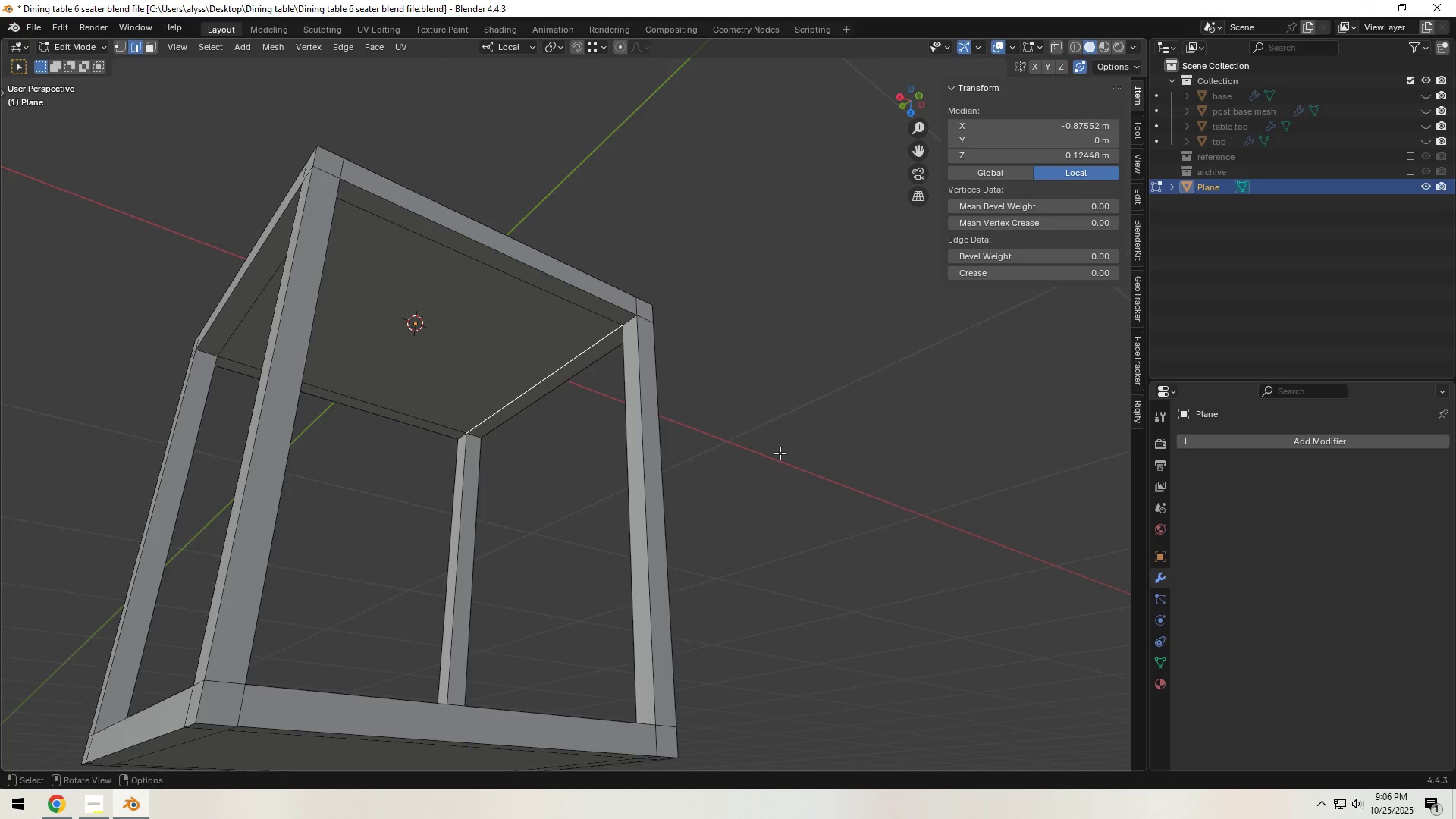 
left_click([788, 453])
 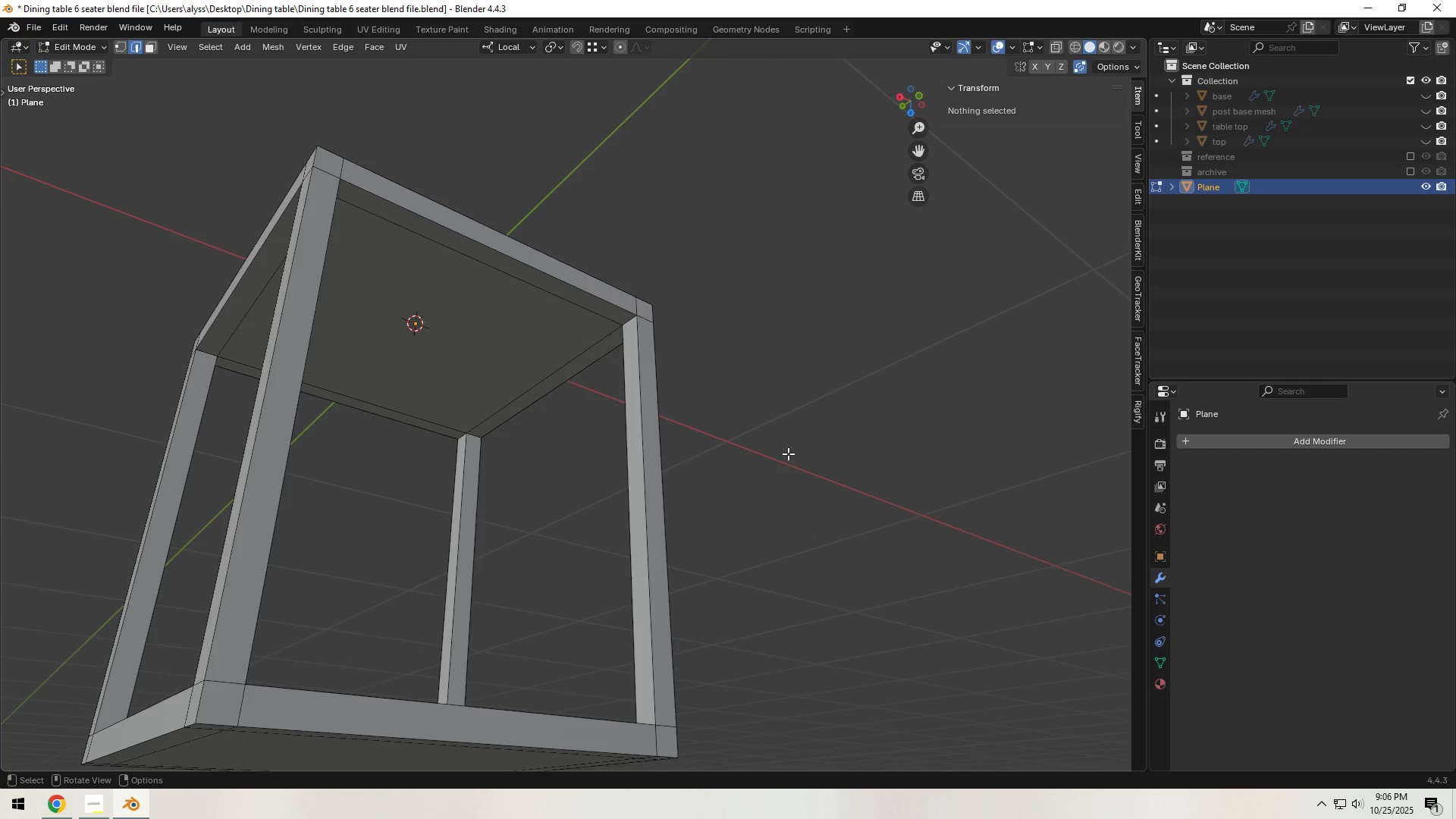 
key(Tab)
 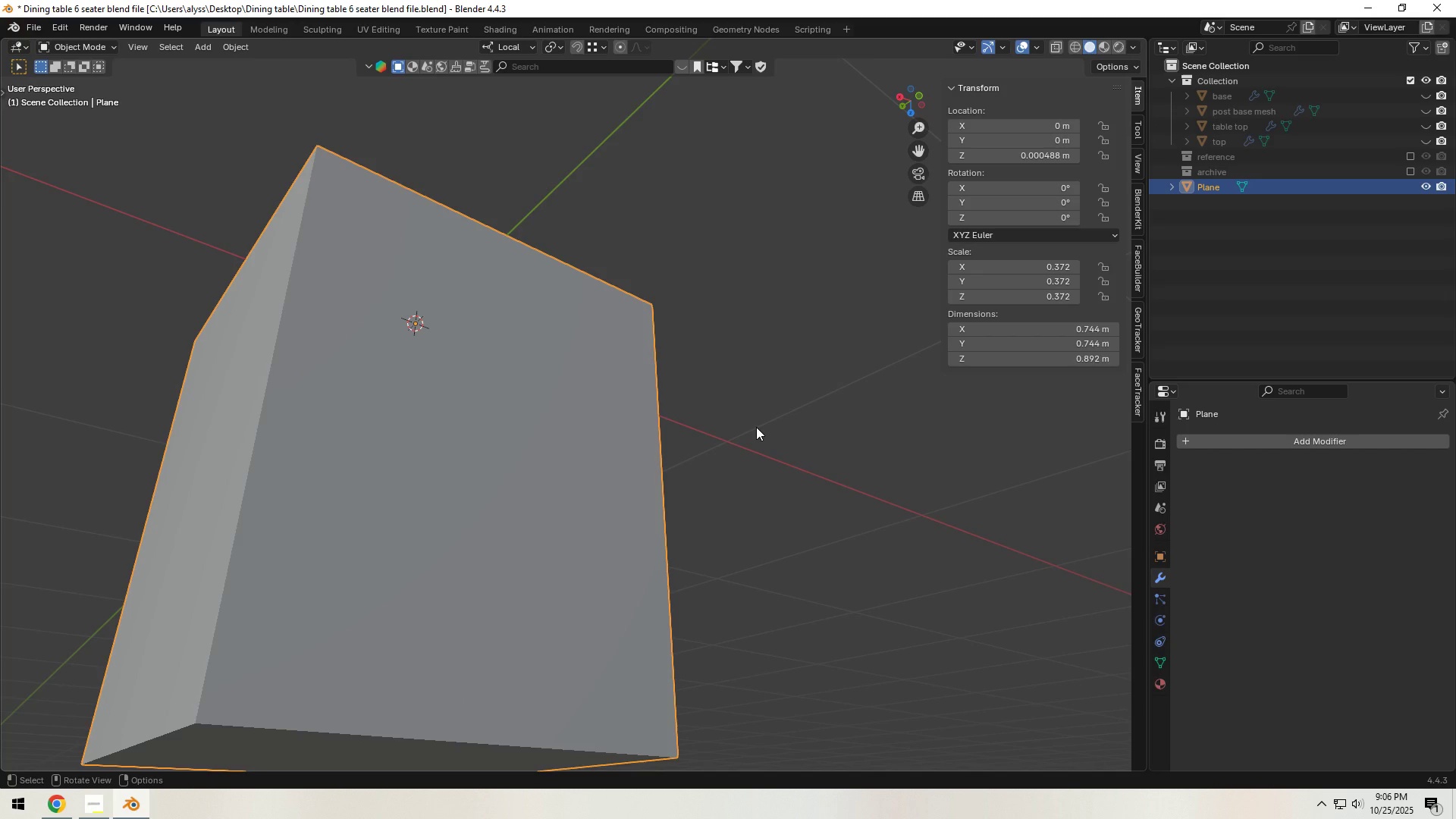 
left_click([756, 427])
 